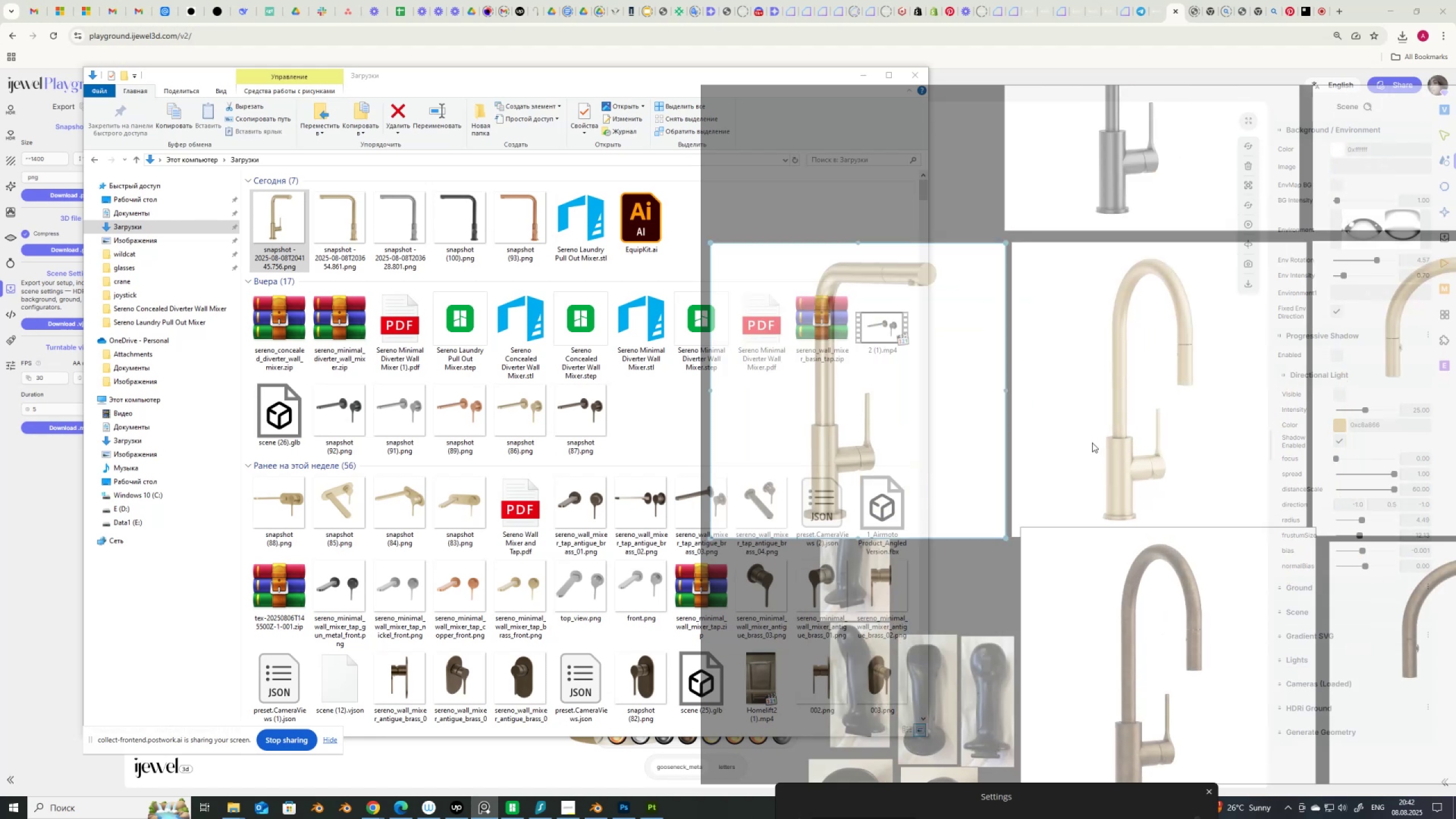 
scroll: coordinate [1140, 447], scroll_direction: down, amount: 2.0
 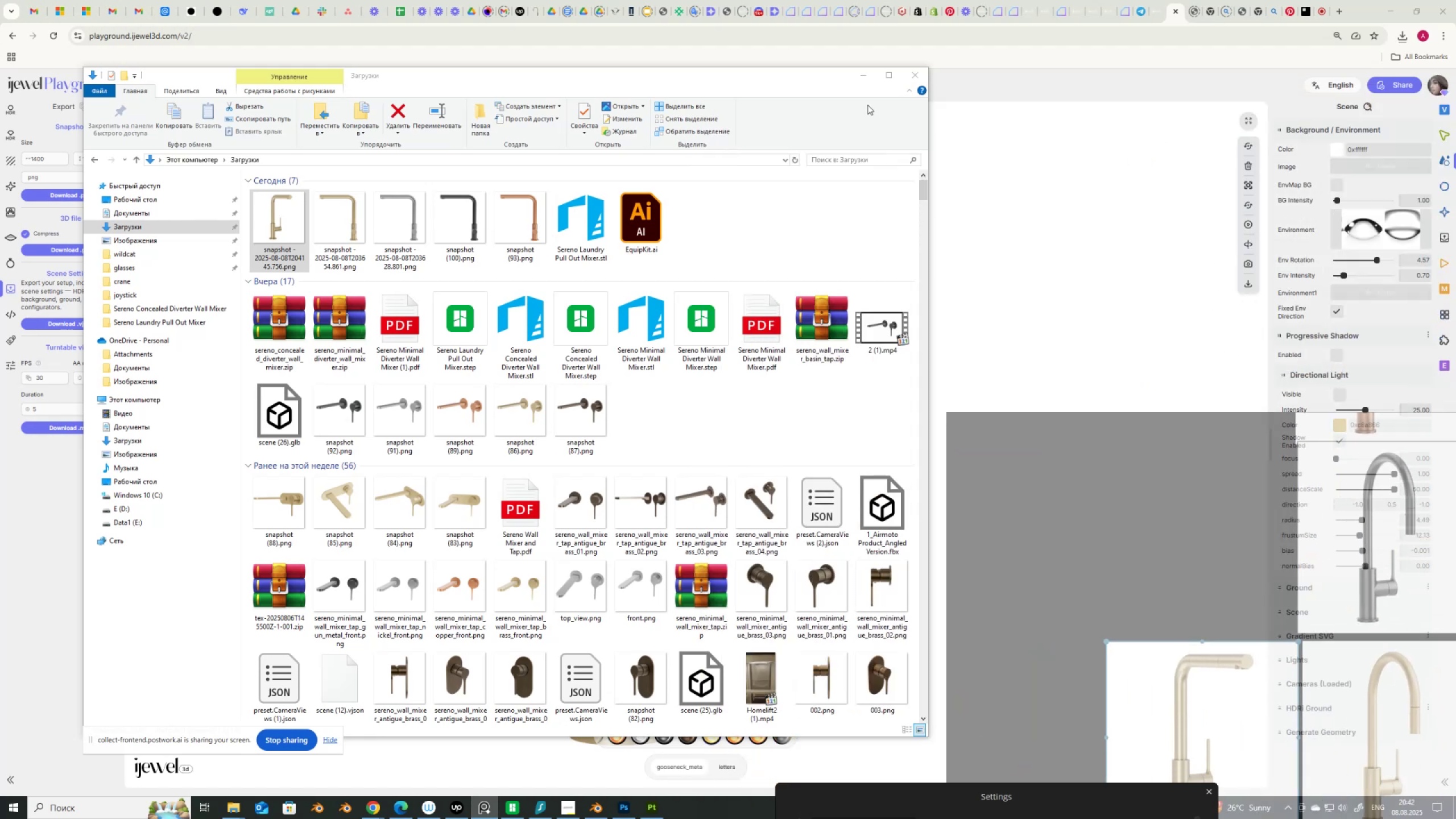 
left_click([863, 79])
 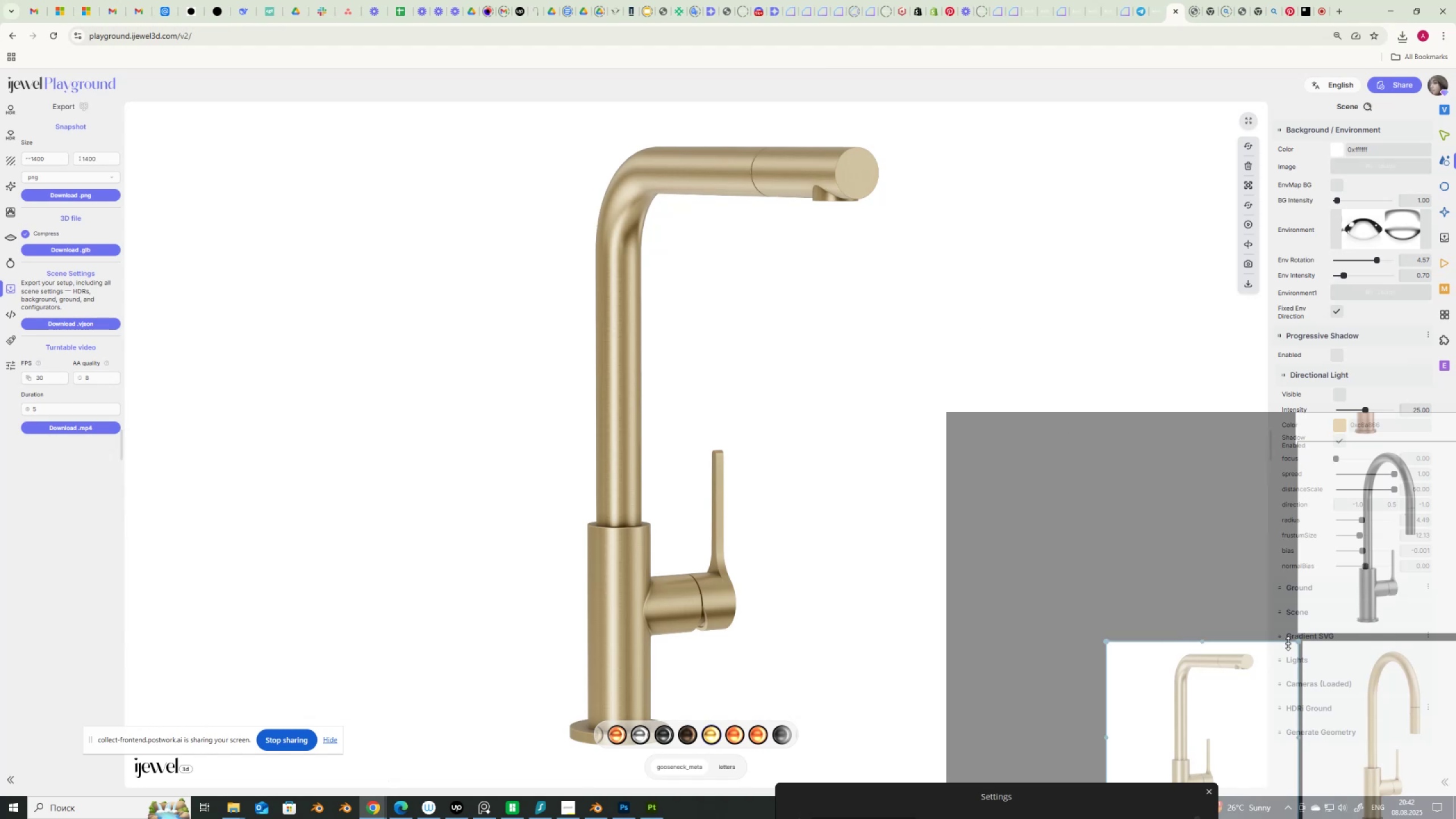 
wait(6.44)
 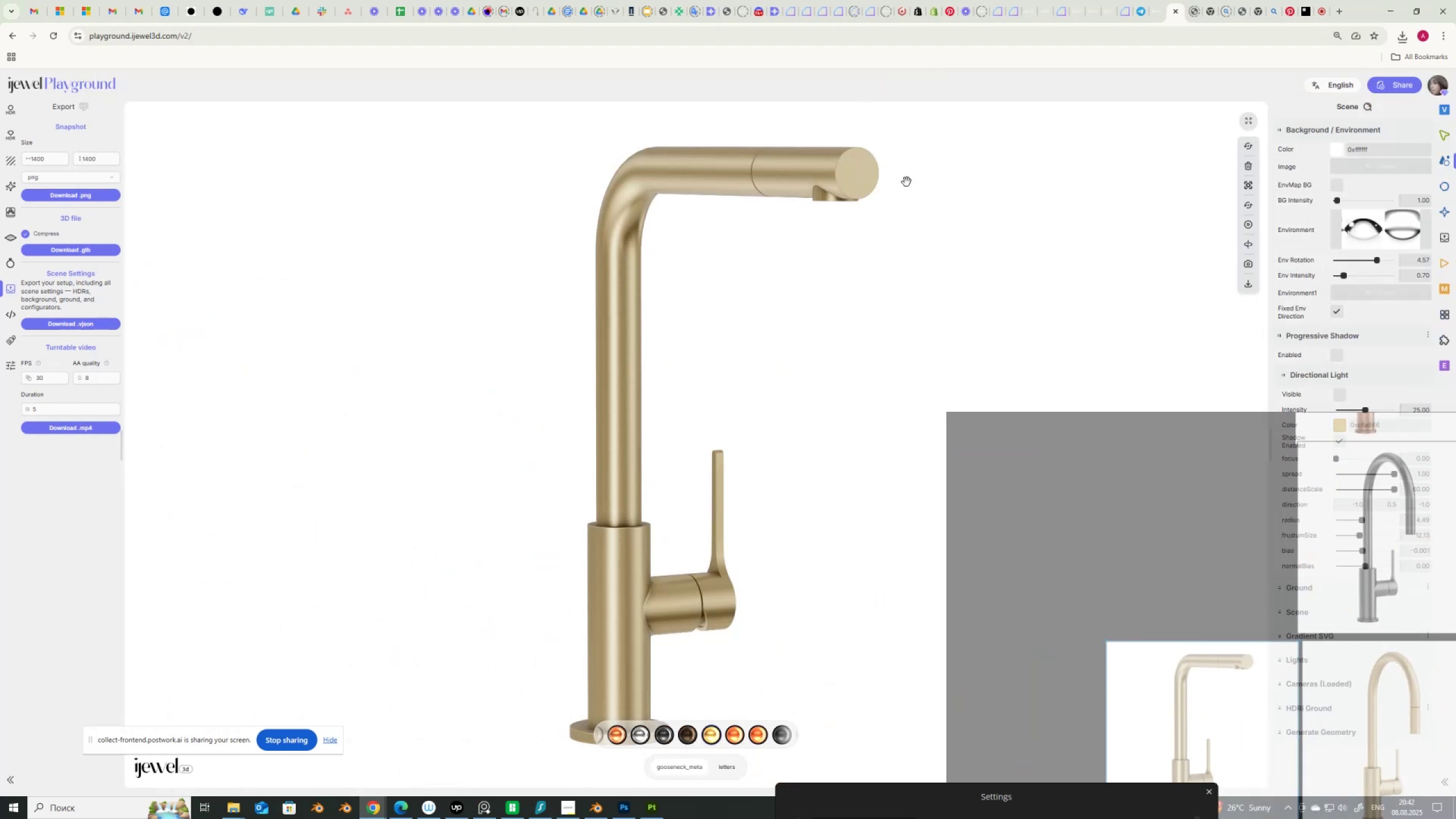 
left_click_drag(start_coordinate=[1072, 797], to_coordinate=[948, 570])
 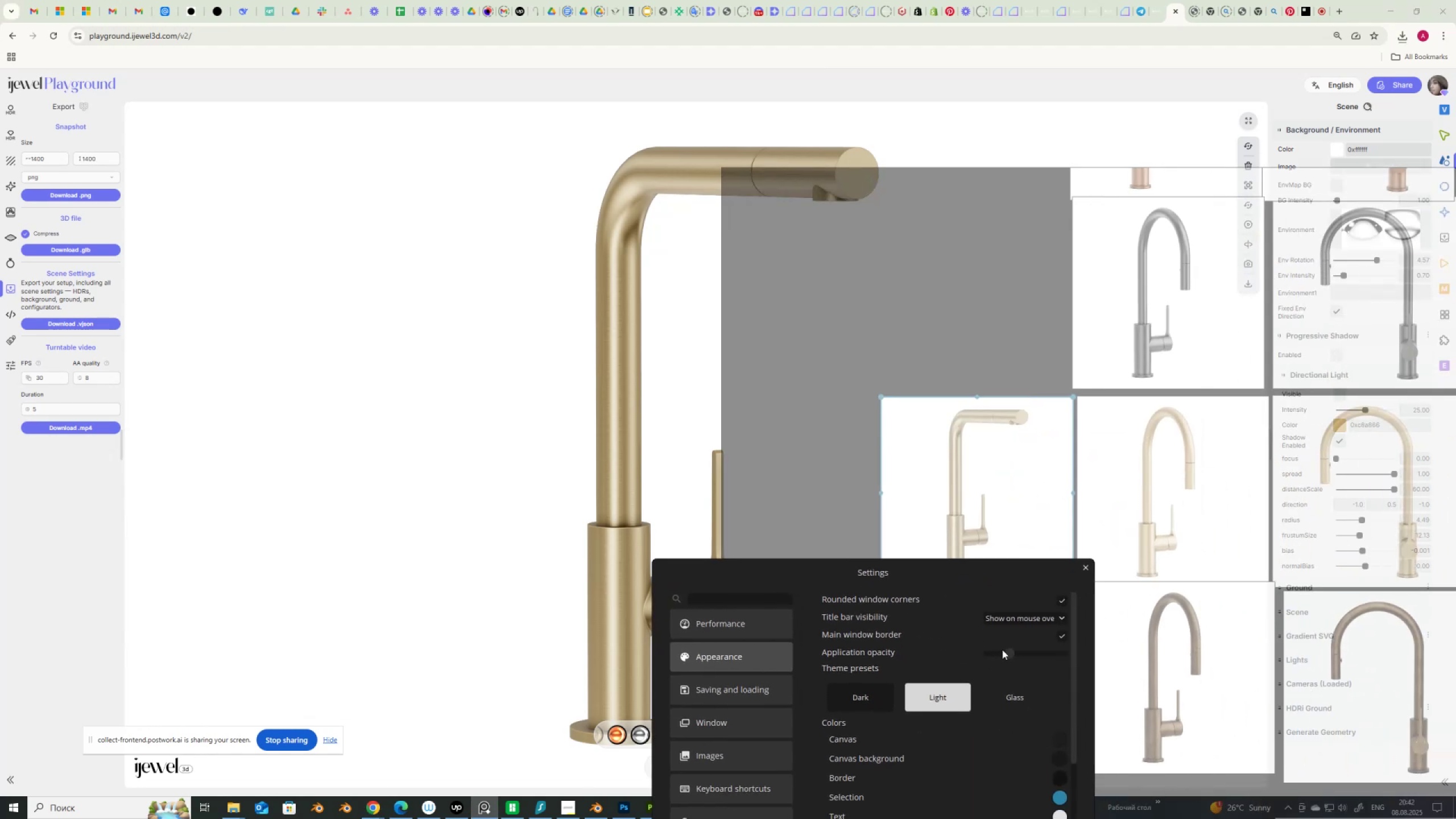 
left_click_drag(start_coordinate=[1015, 653], to_coordinate=[1089, 657])
 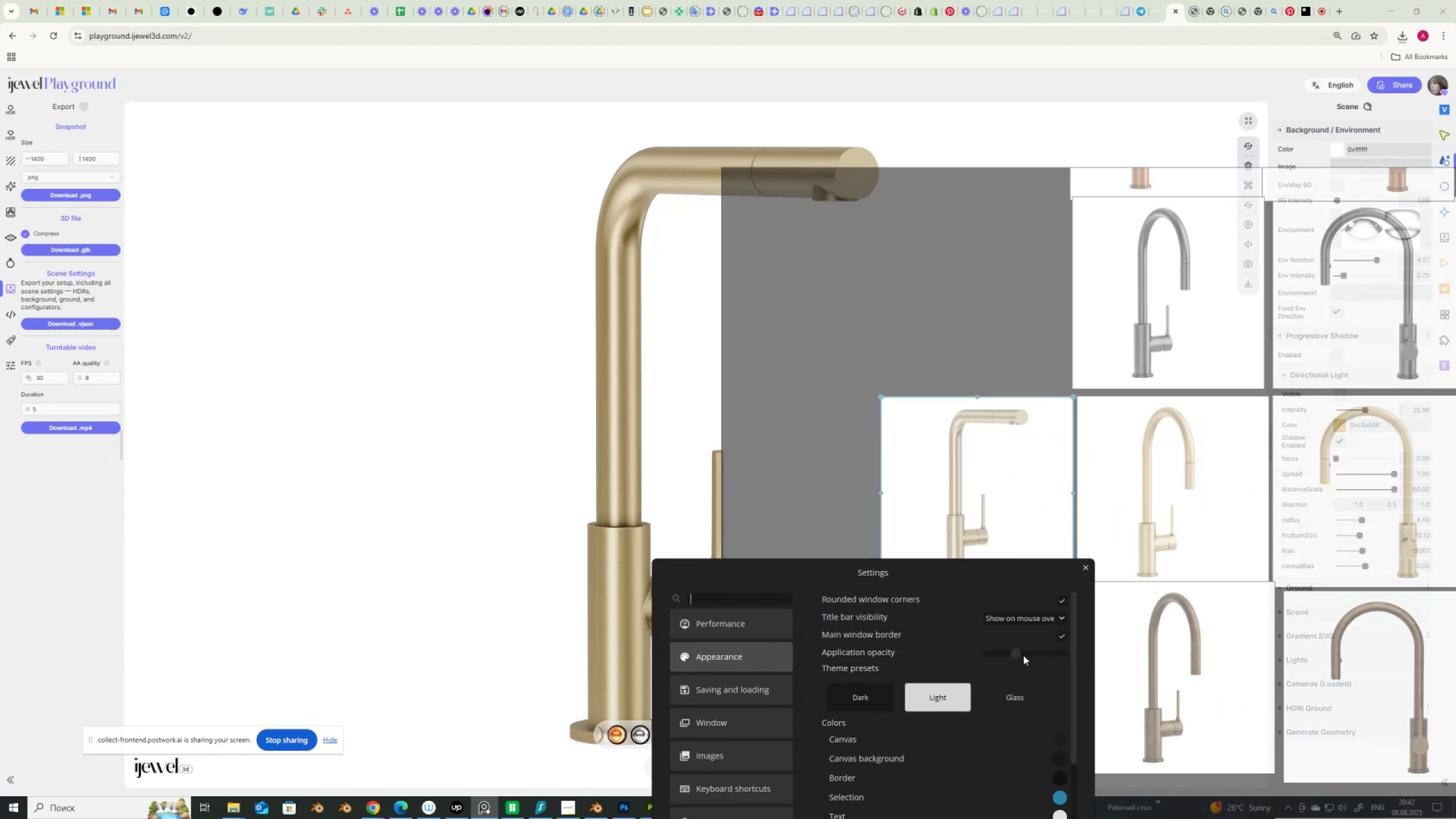 
left_click_drag(start_coordinate=[1019, 654], to_coordinate=[1084, 656])
 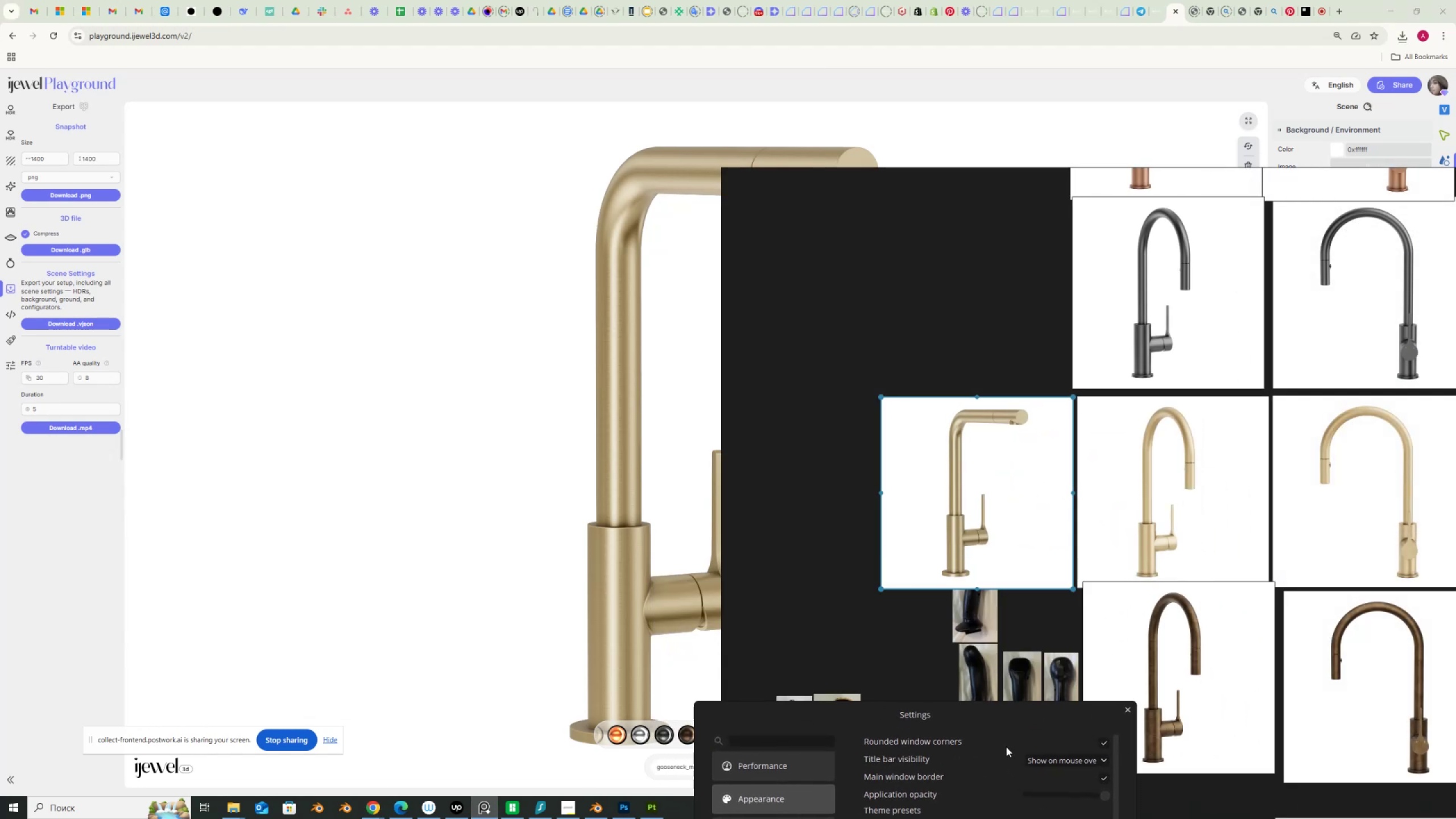 
scroll: coordinate [1028, 539], scroll_direction: up, amount: 3.0
 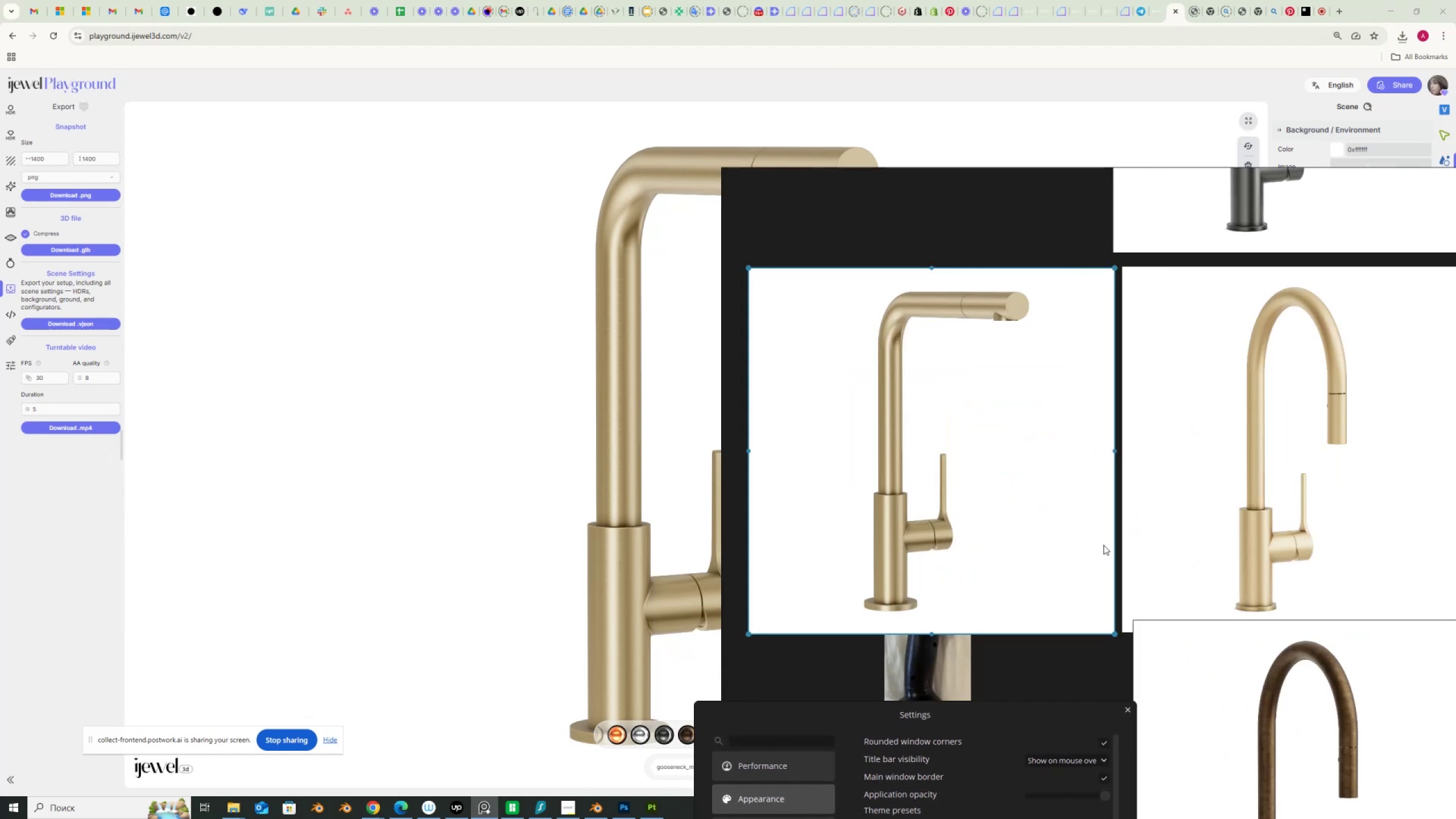 
scroll: coordinate [1074, 512], scroll_direction: down, amount: 1.0
 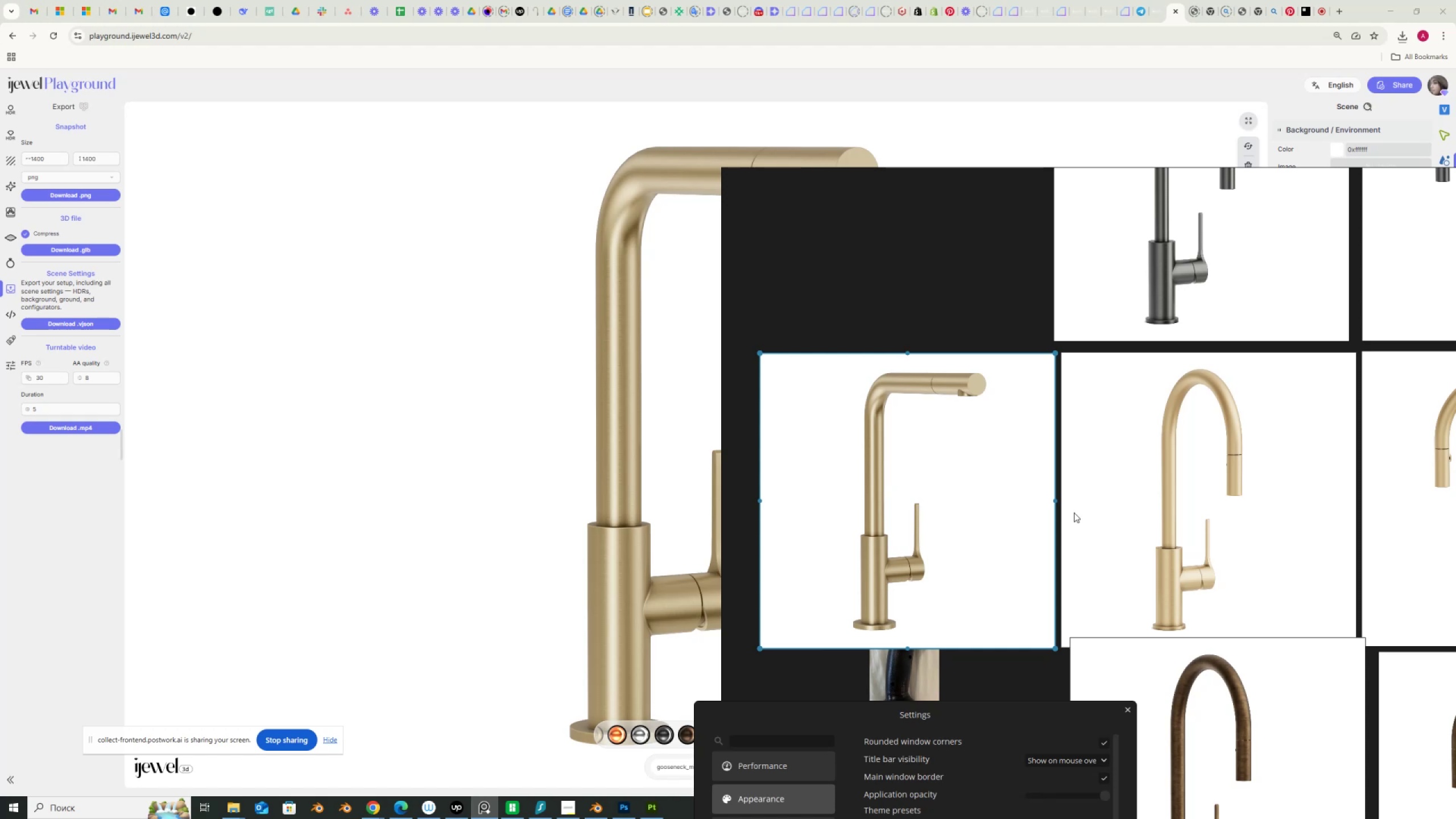 
wait(7.24)
 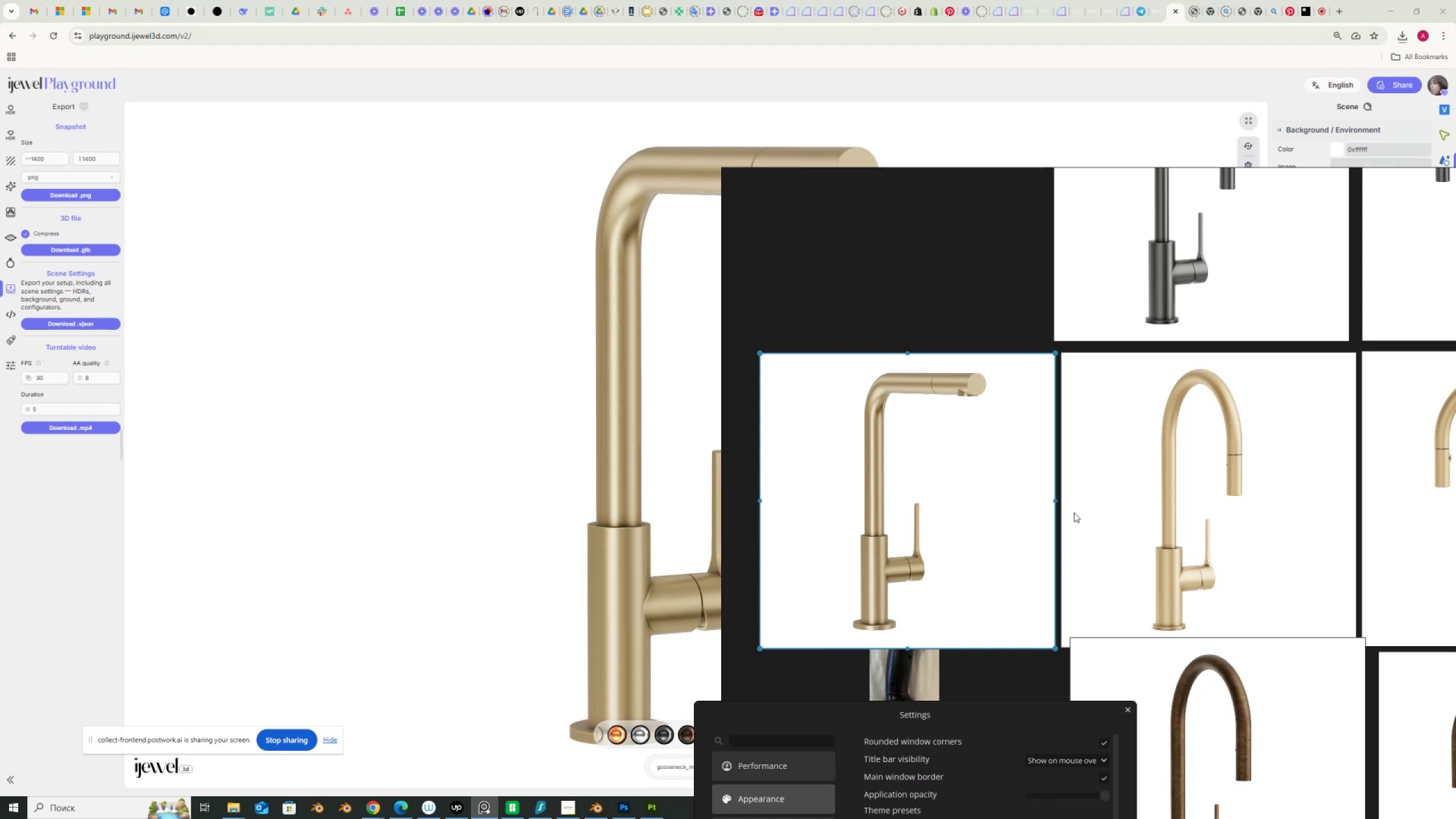 
scroll: coordinate [1074, 512], scroll_direction: down, amount: 3.0
 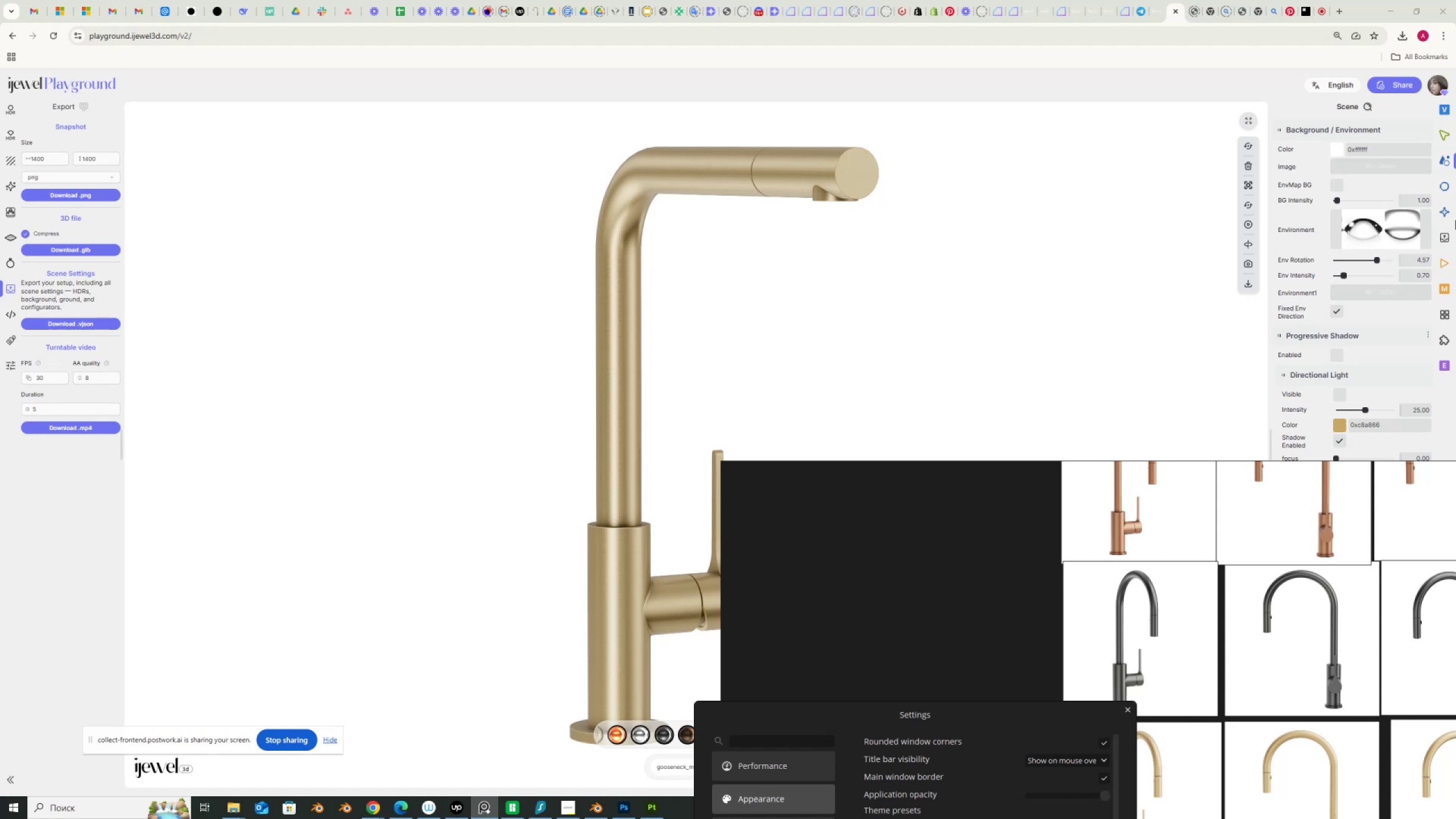 
wait(5.7)
 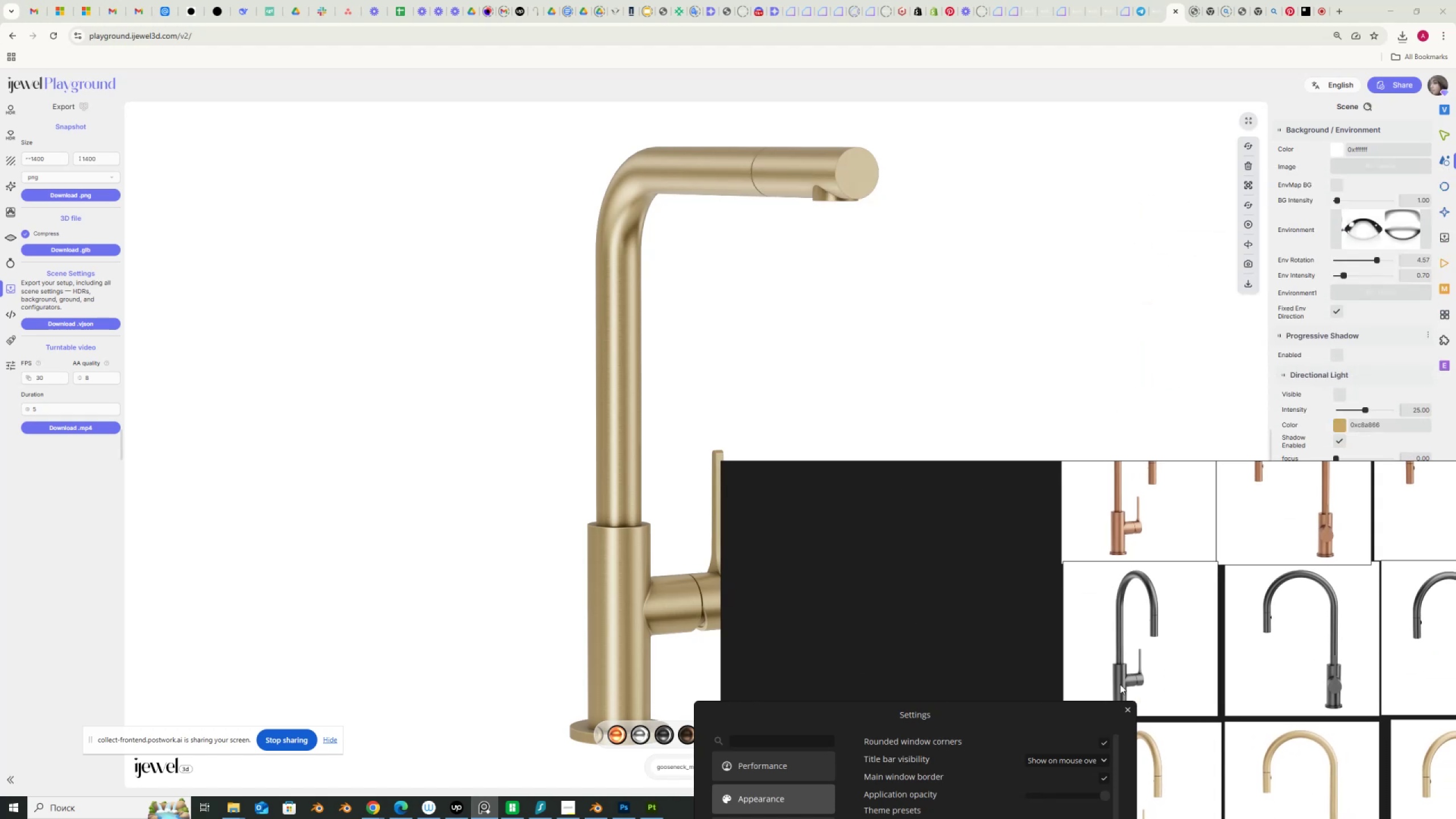 
left_click_drag(start_coordinate=[1345, 275], to_coordinate=[1349, 277])
 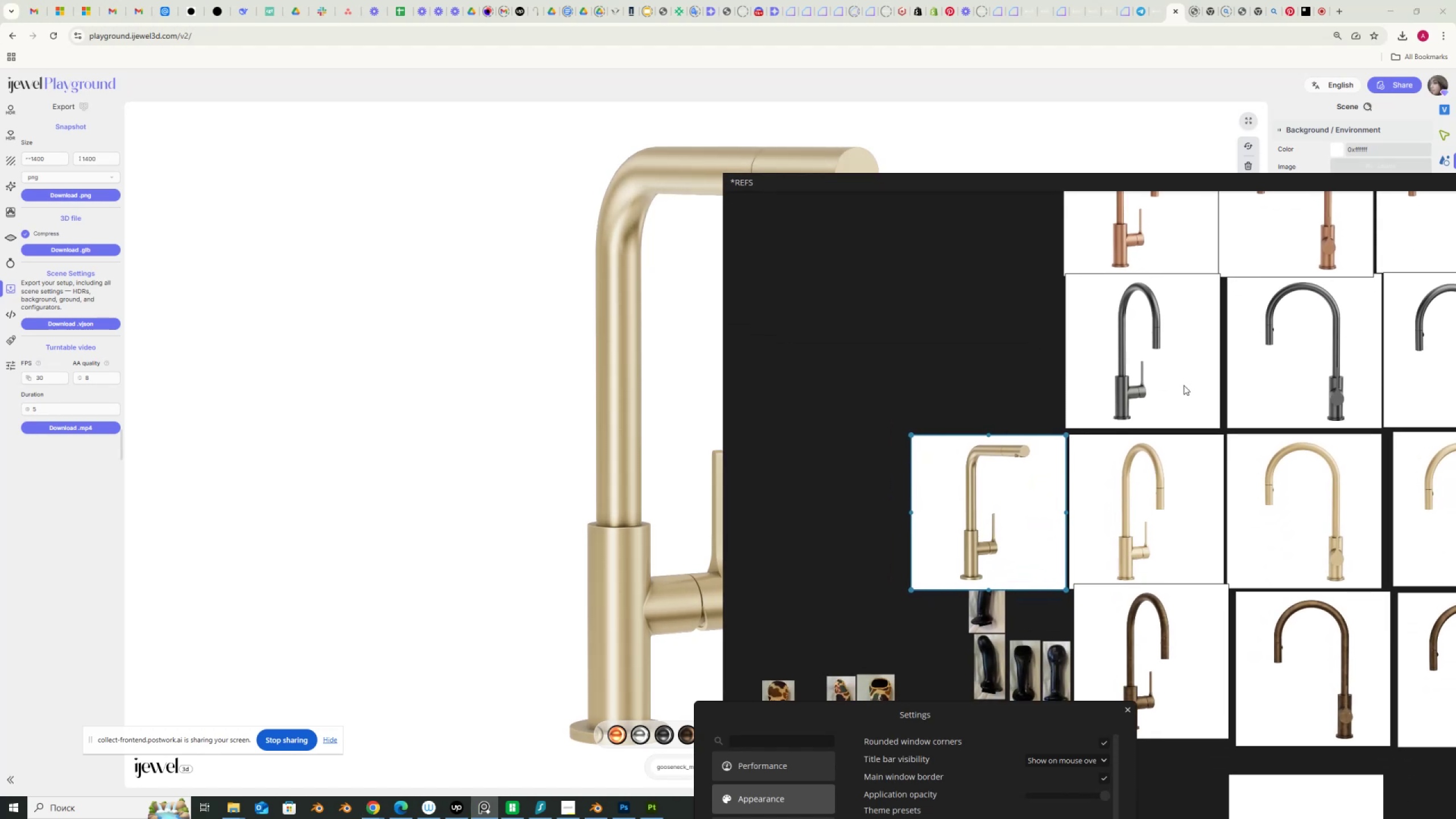 
scroll: coordinate [1032, 543], scroll_direction: up, amount: 5.0
 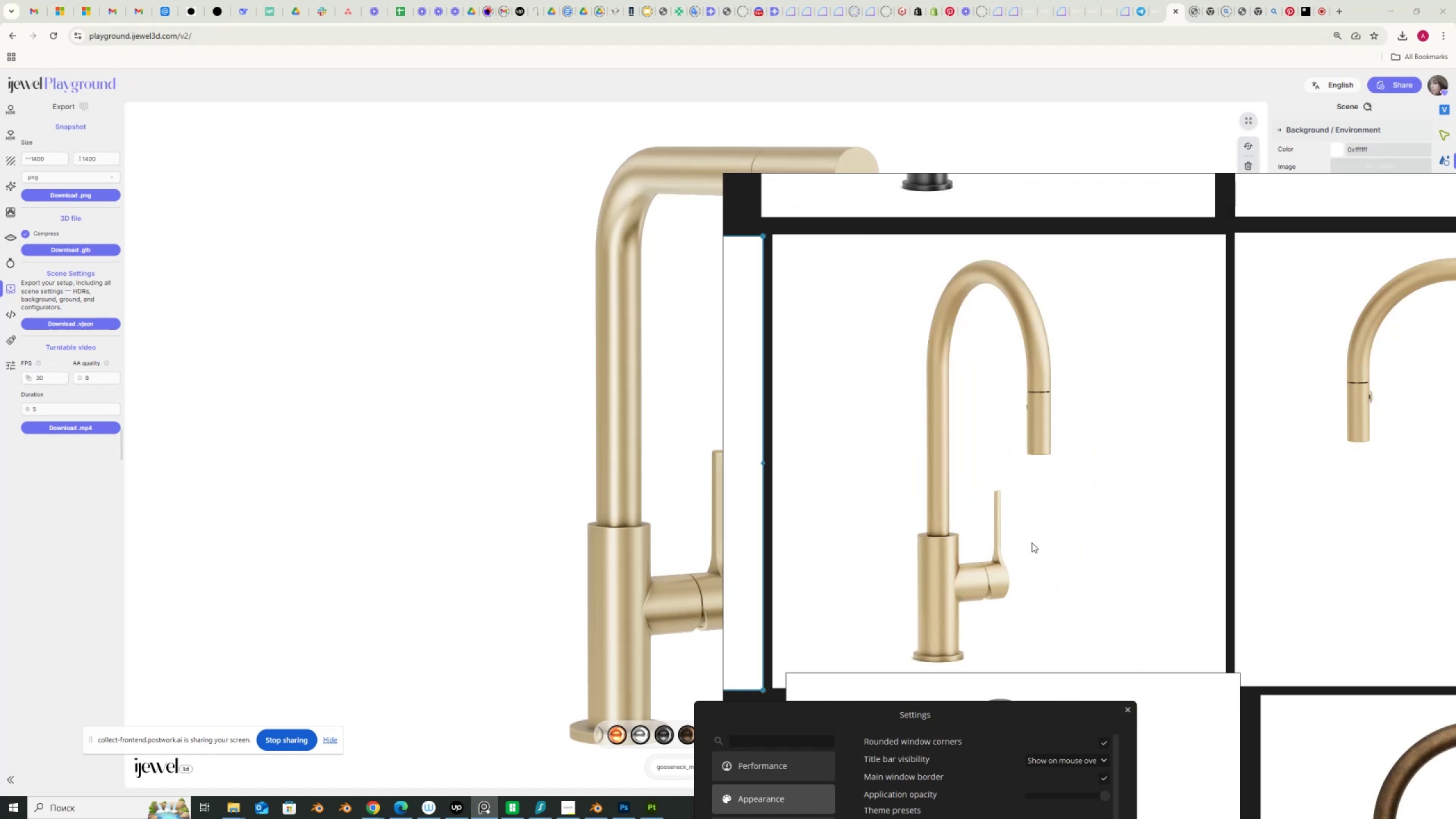 
scroll: coordinate [1157, 520], scroll_direction: down, amount: 10.0
 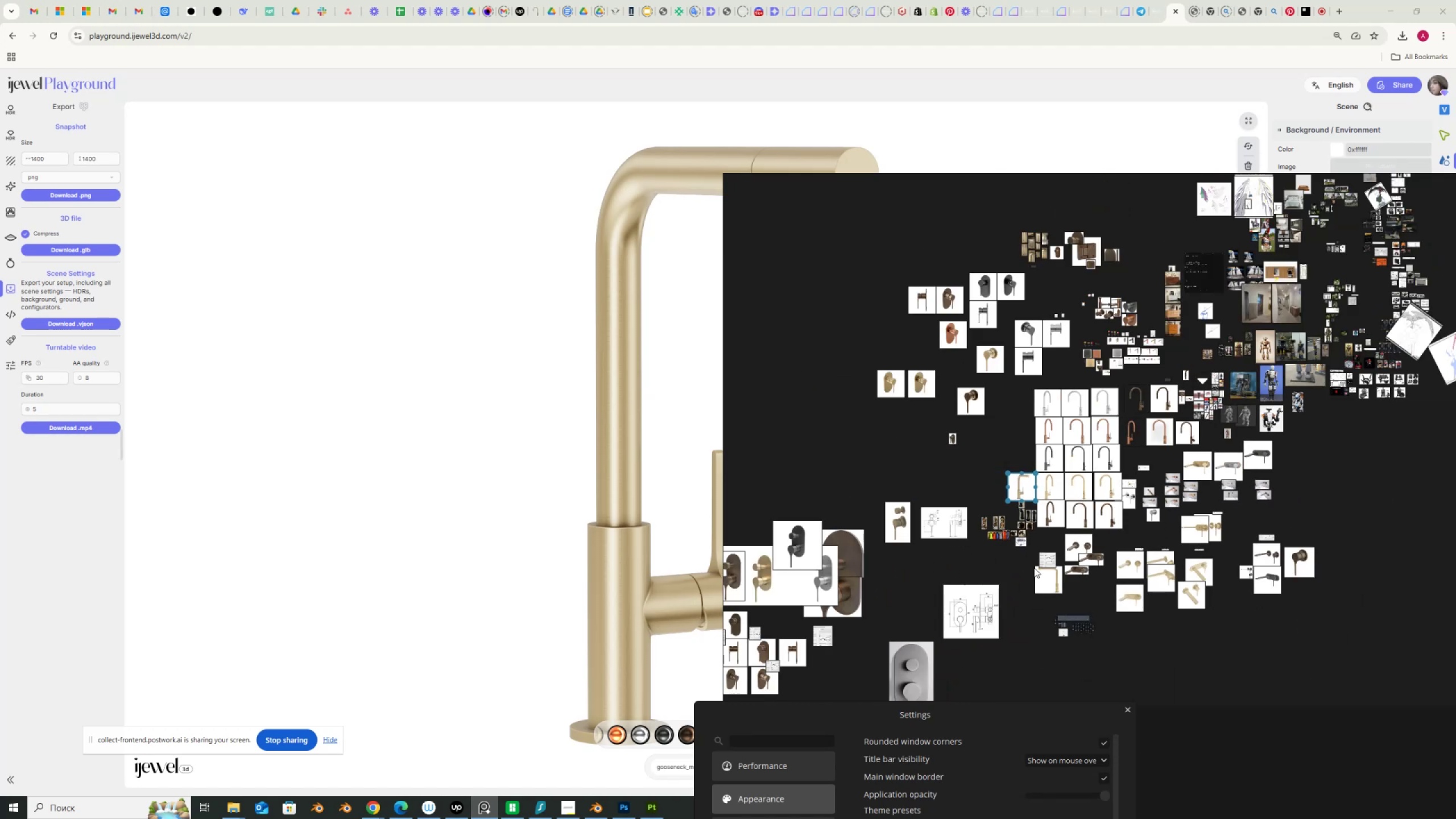 
scroll: coordinate [816, 596], scroll_direction: up, amount: 10.0
 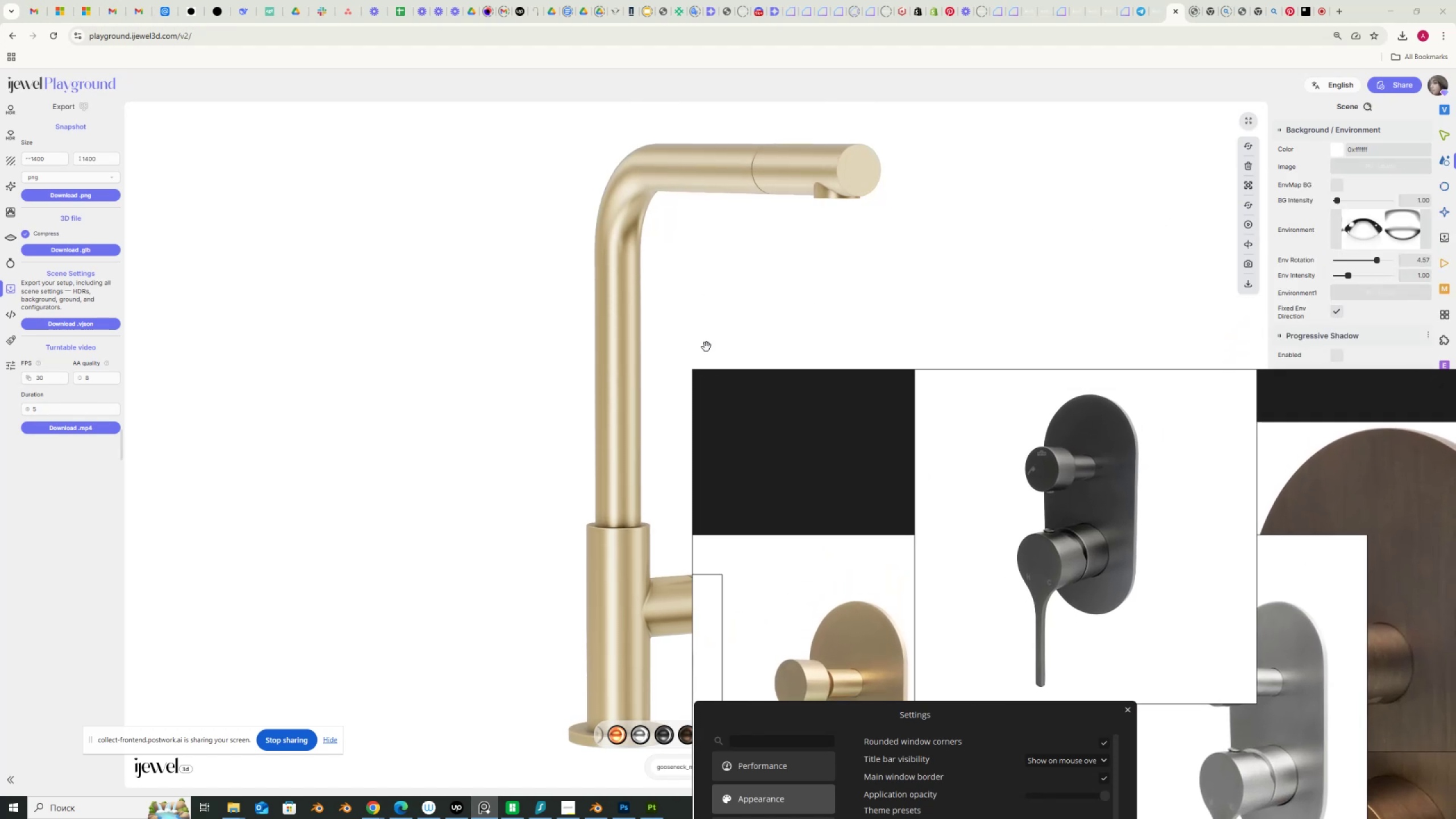 
key(Control+Z)
 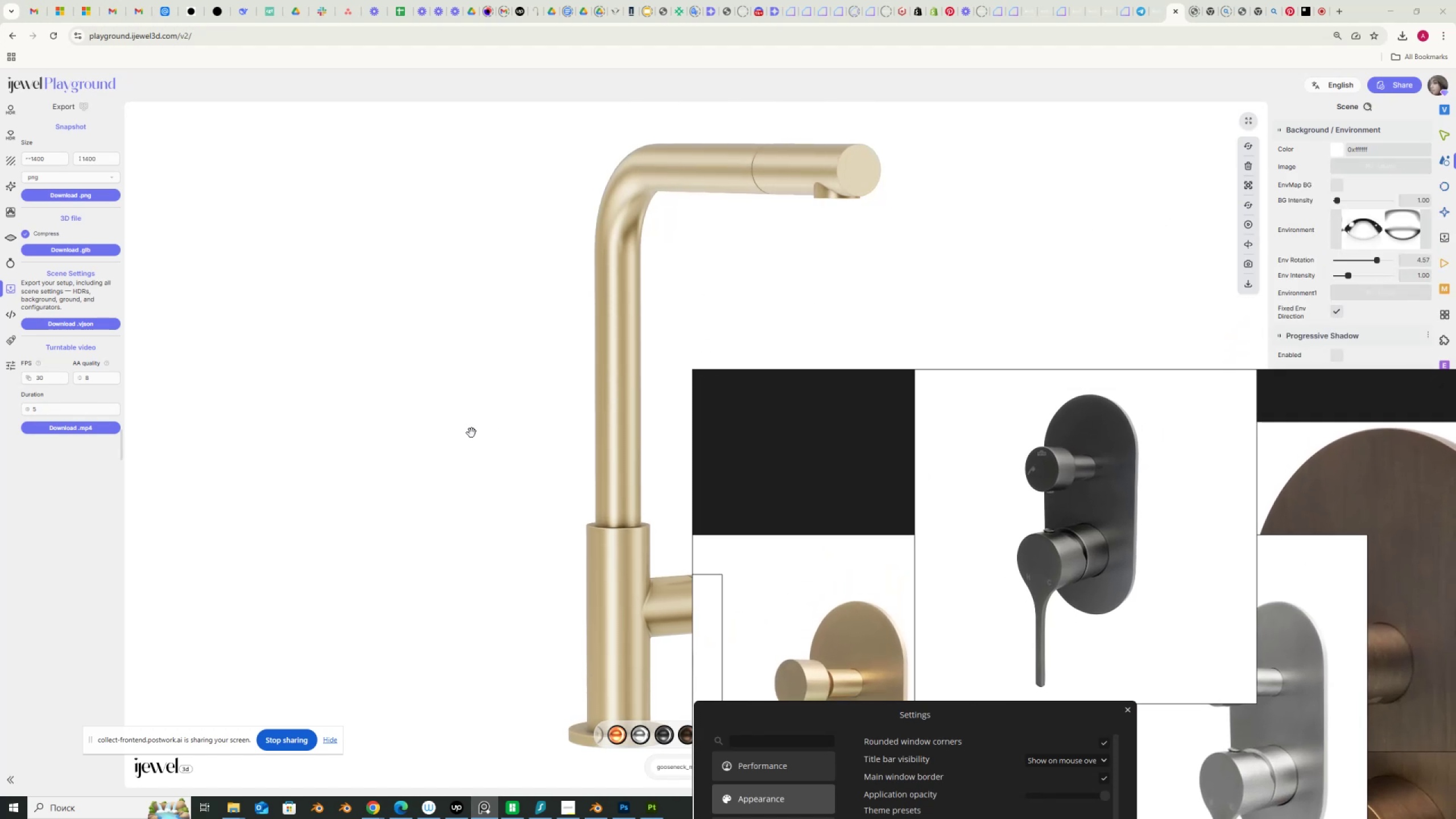 
key(Control+Z)
 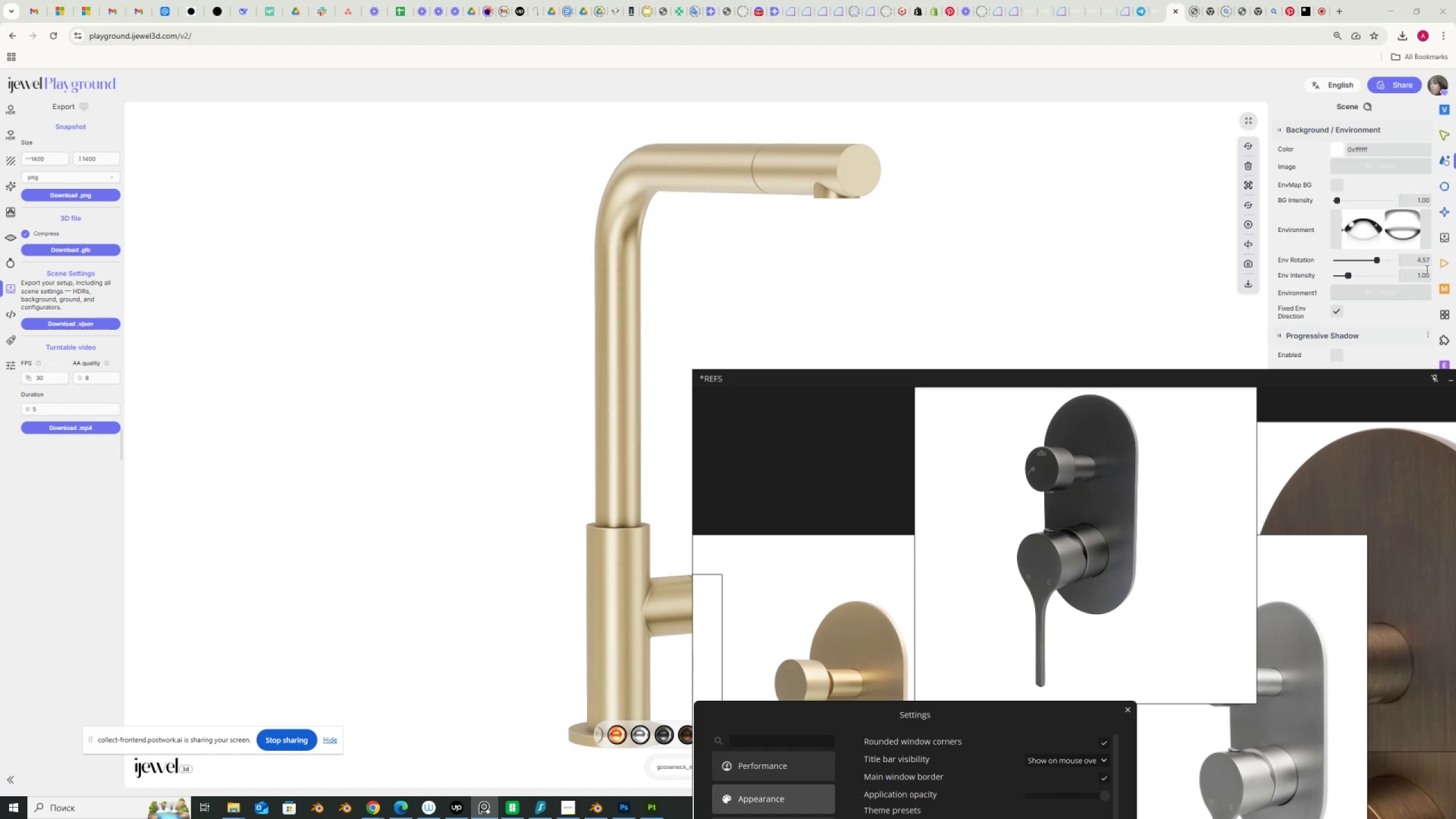 
left_click_drag(start_coordinate=[1414, 274], to_coordinate=[1438, 281])
 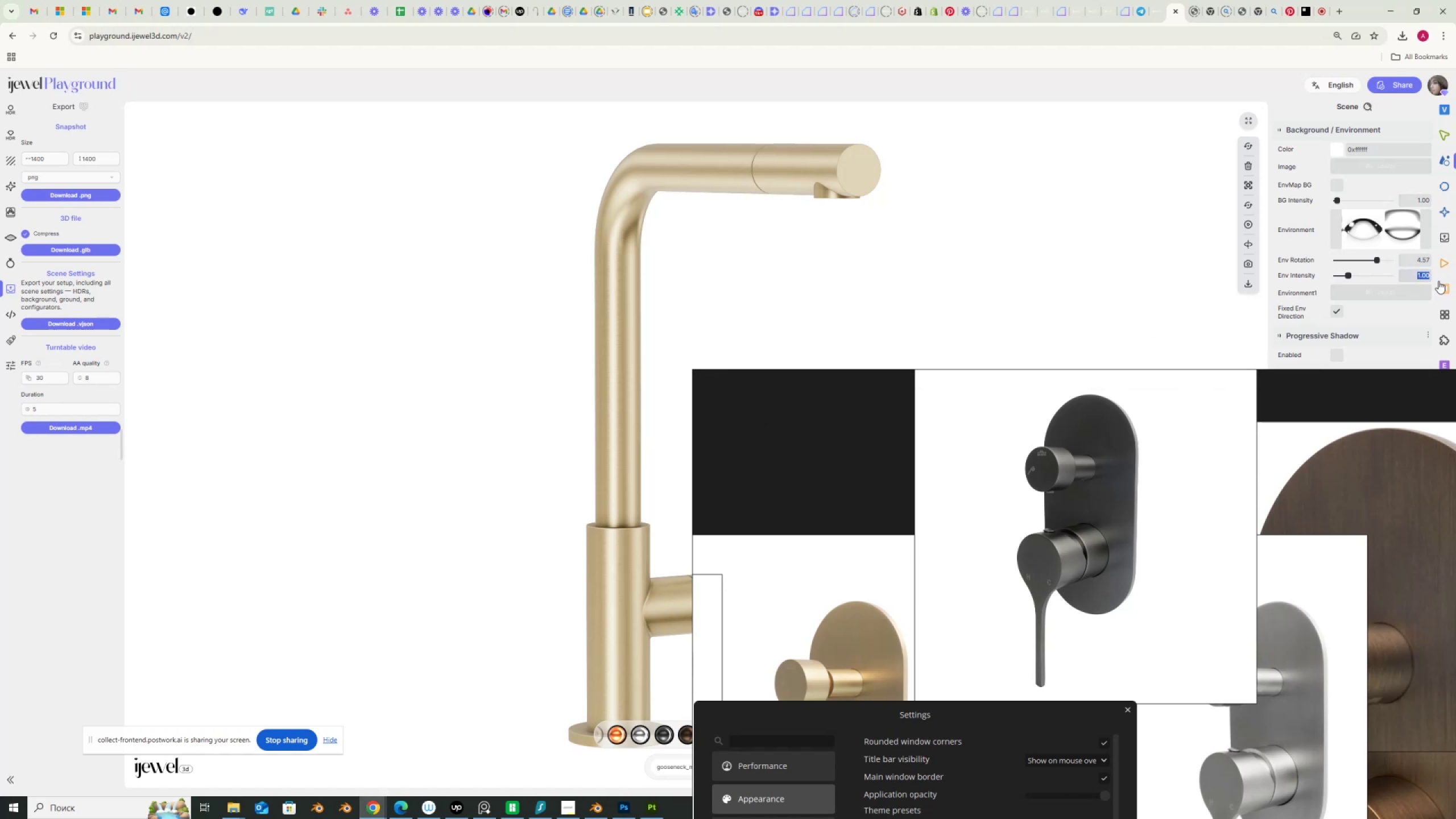 
key(Numpad0)
 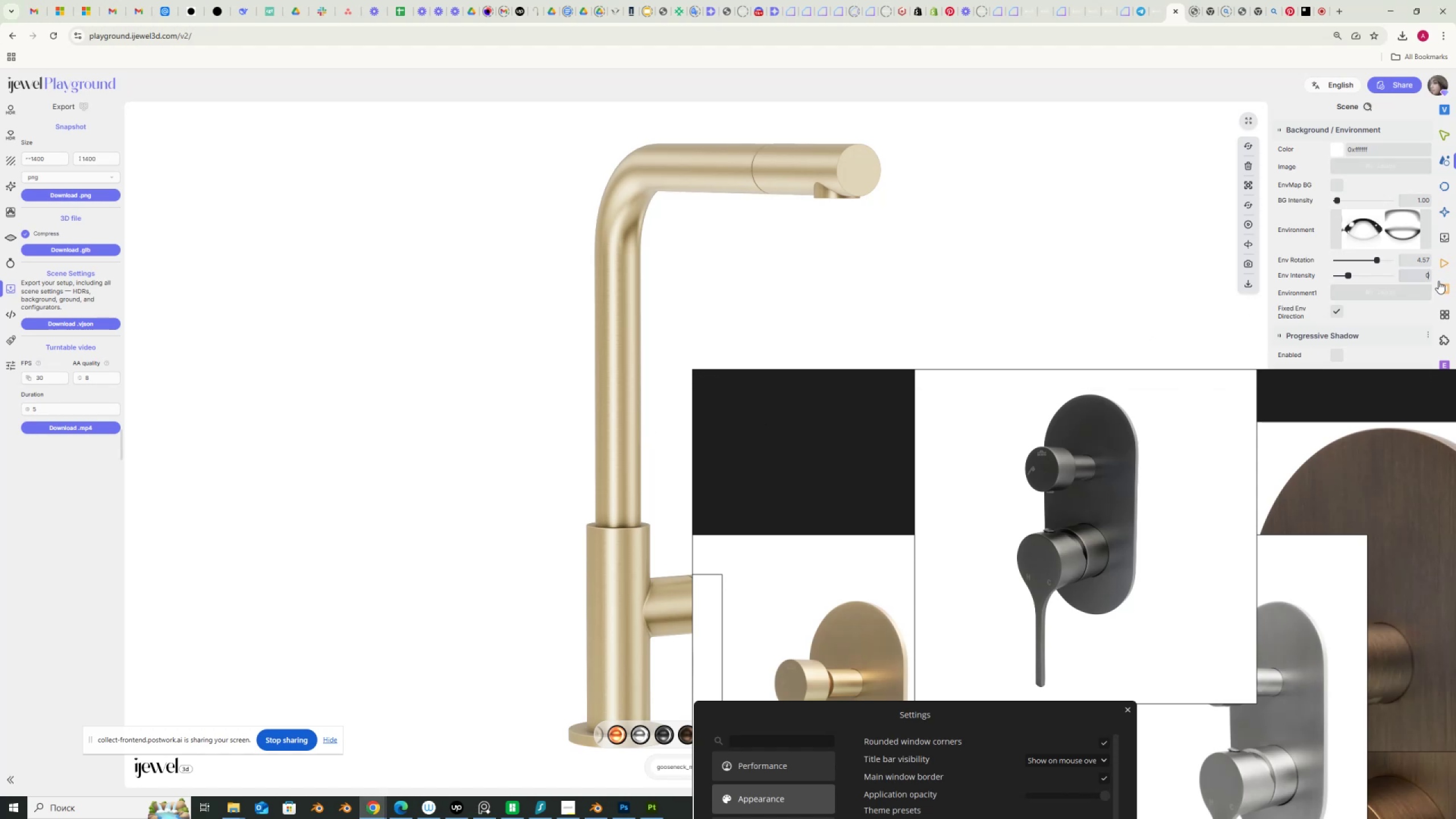 
key(NumpadDecimal)
 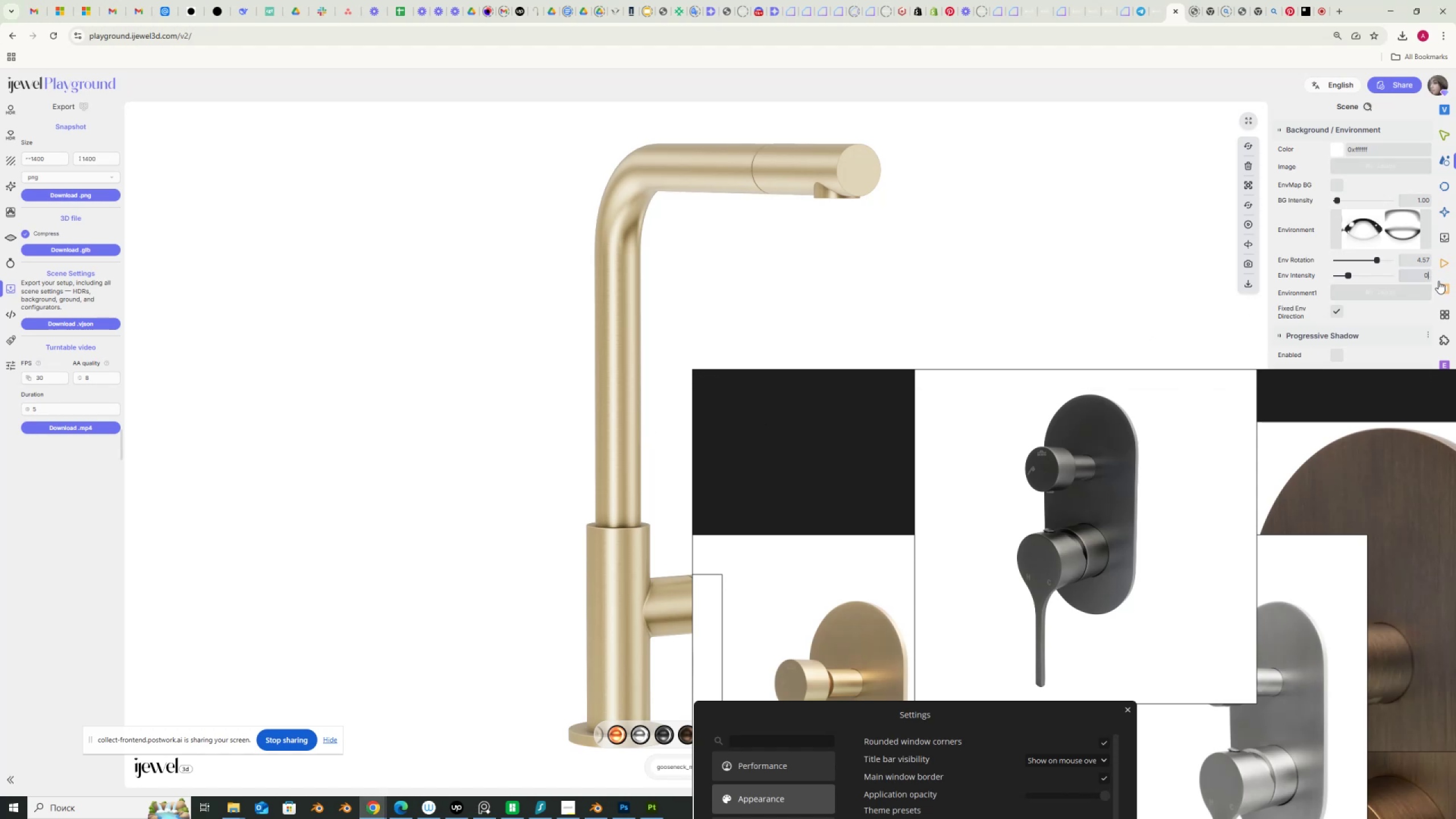 
key(Numpad8)
 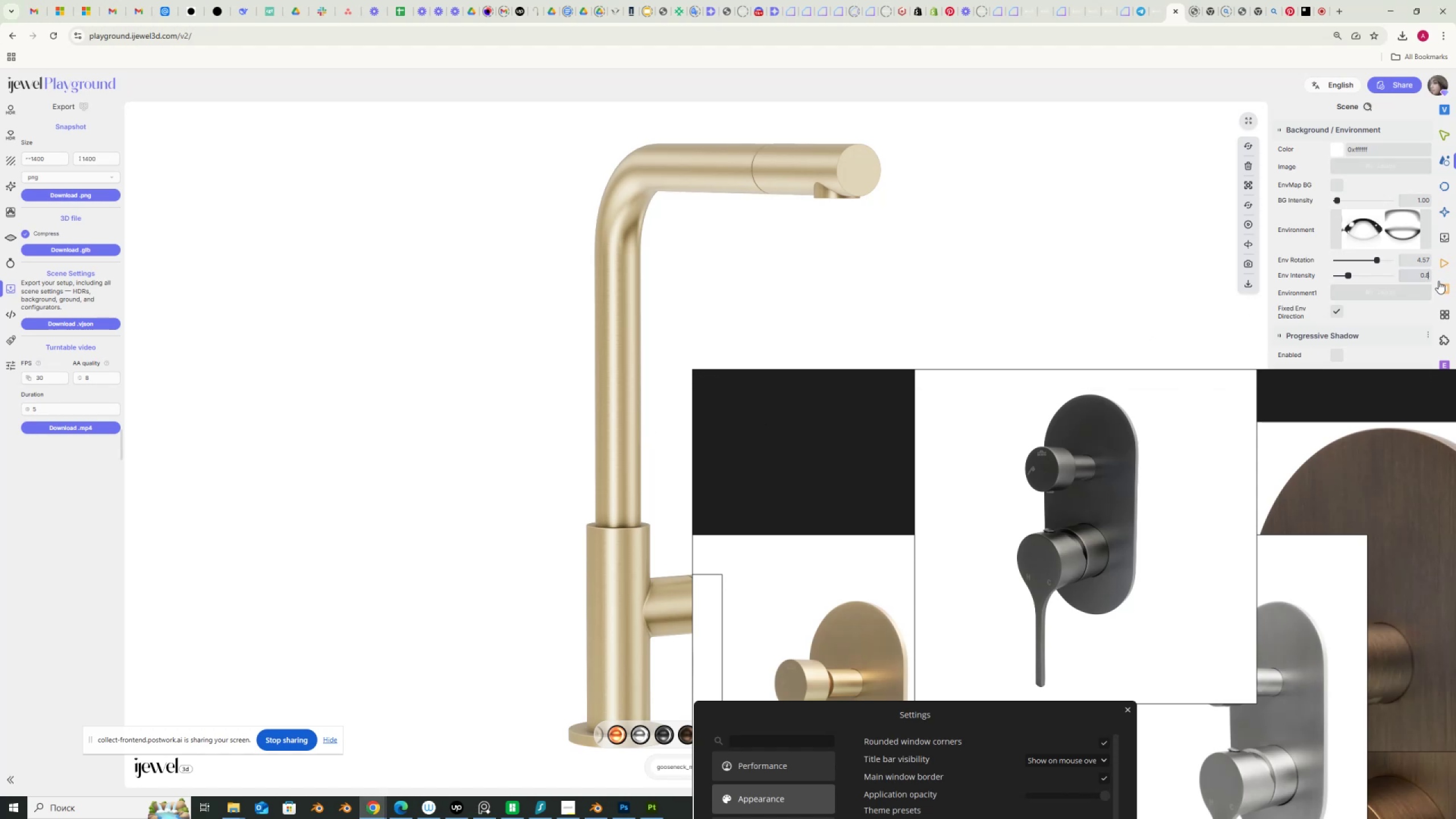 
key(NumpadEnter)
 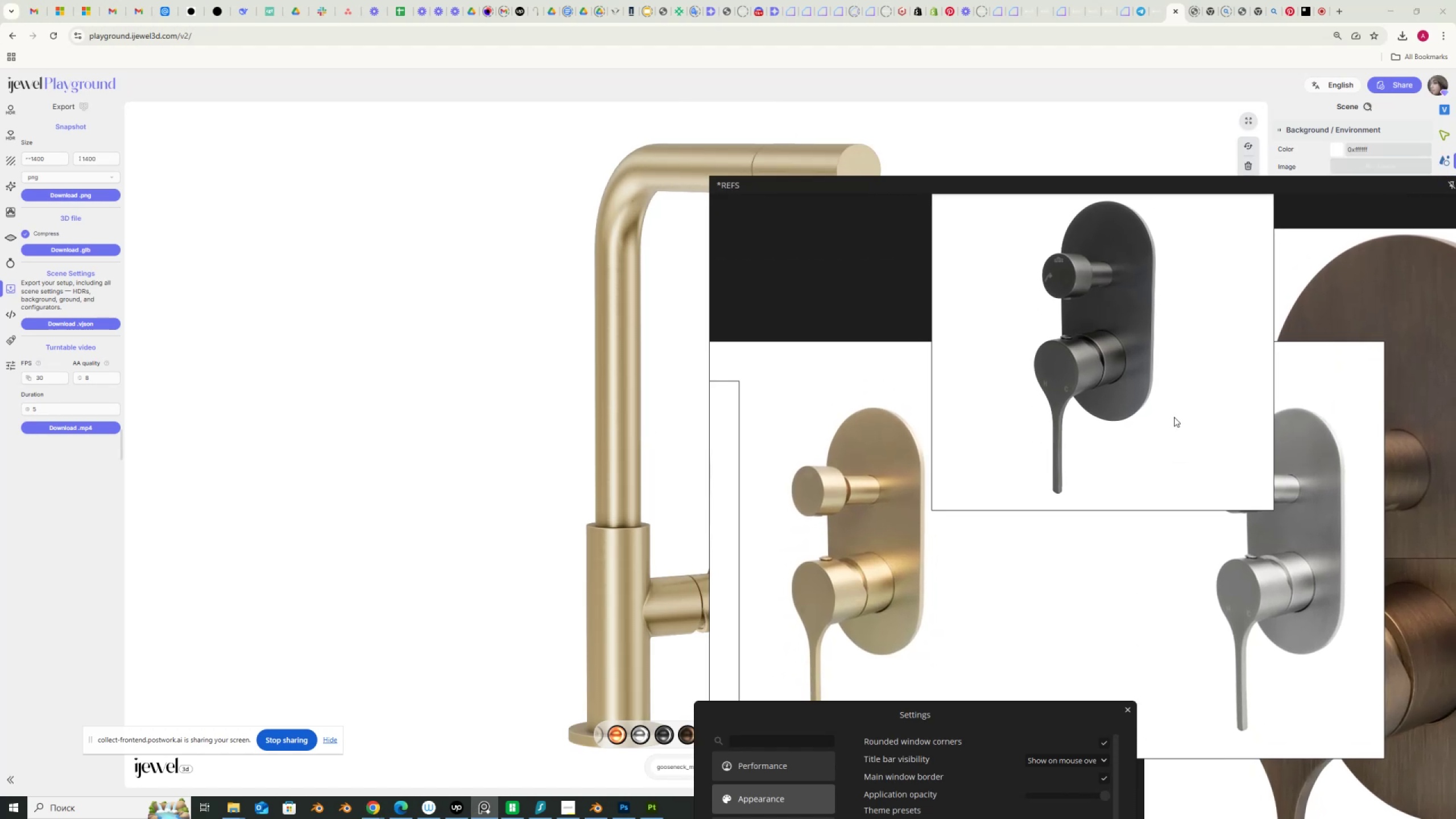 
wait(8.5)
 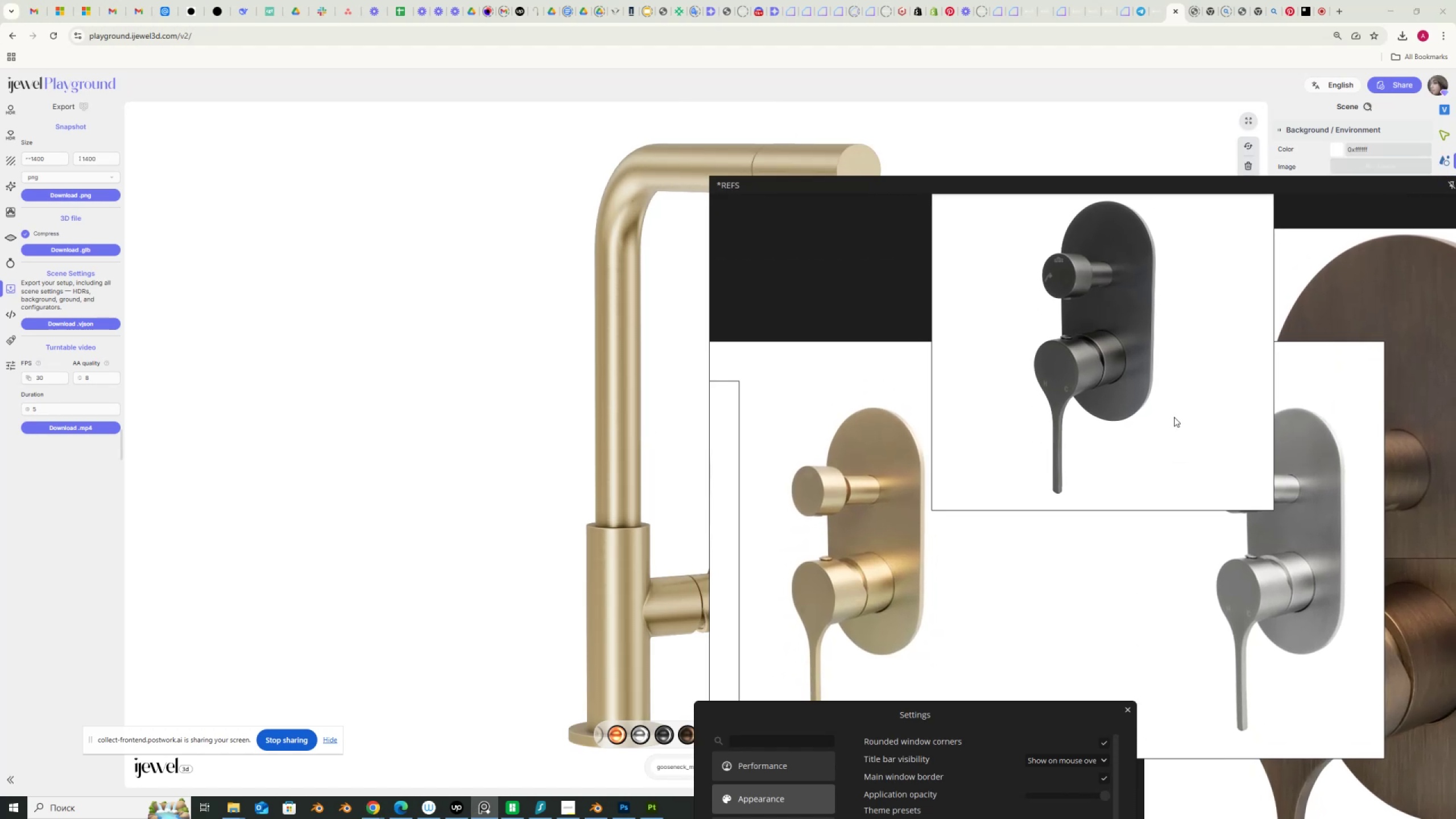 
left_click([1442, 206])
 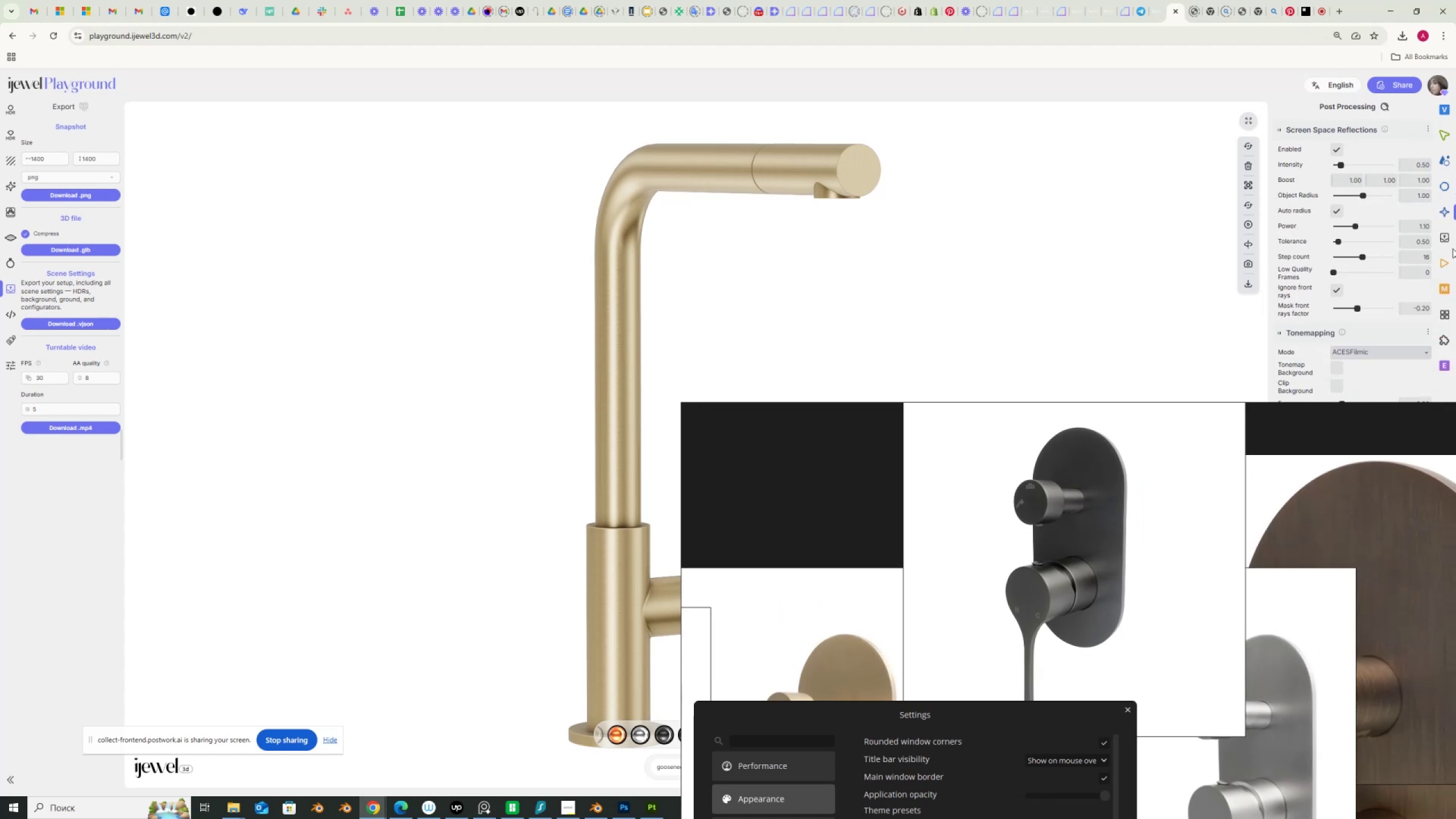 
mouse_move([1378, 533])
 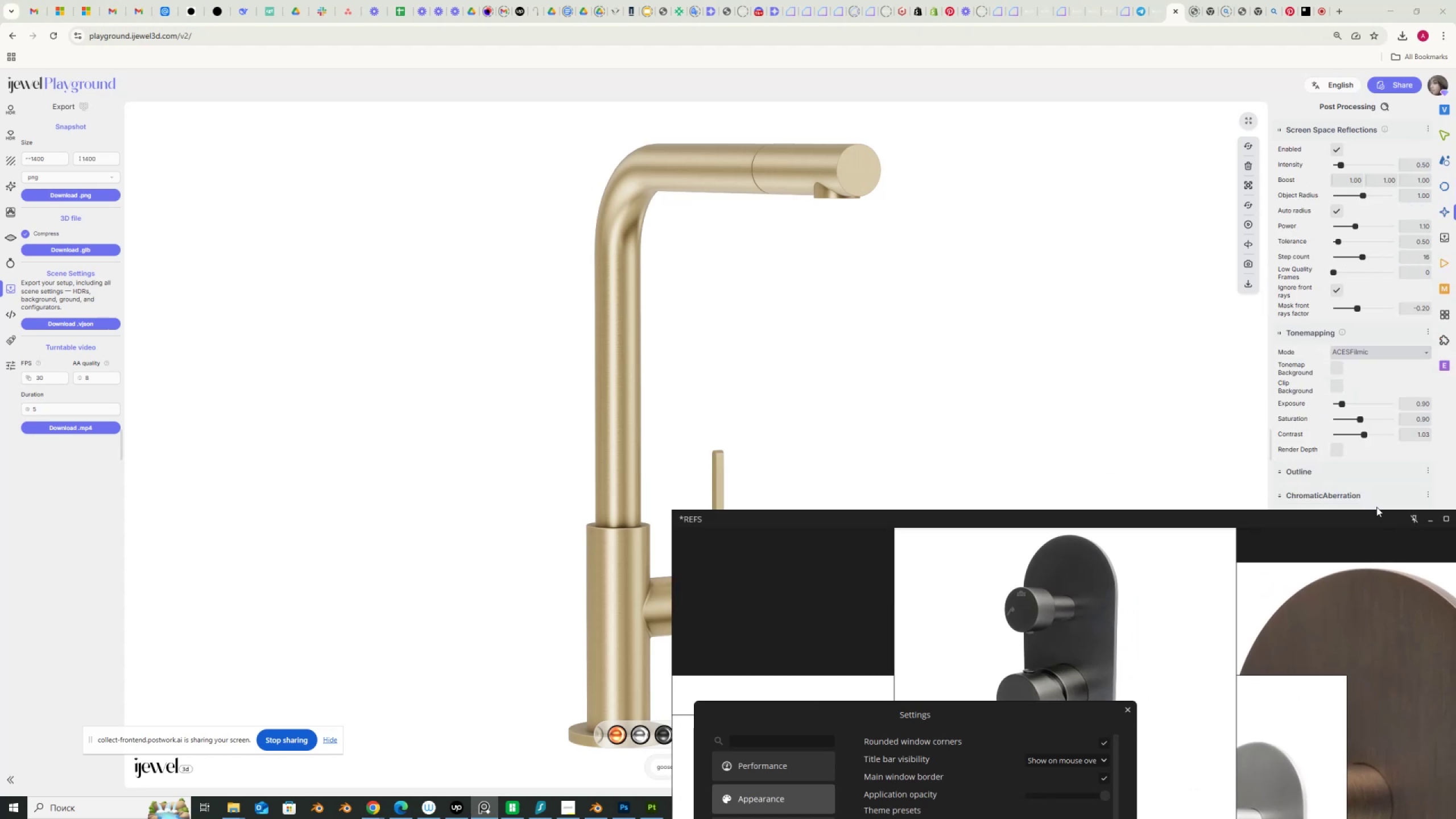 
key(PrintScreen)
 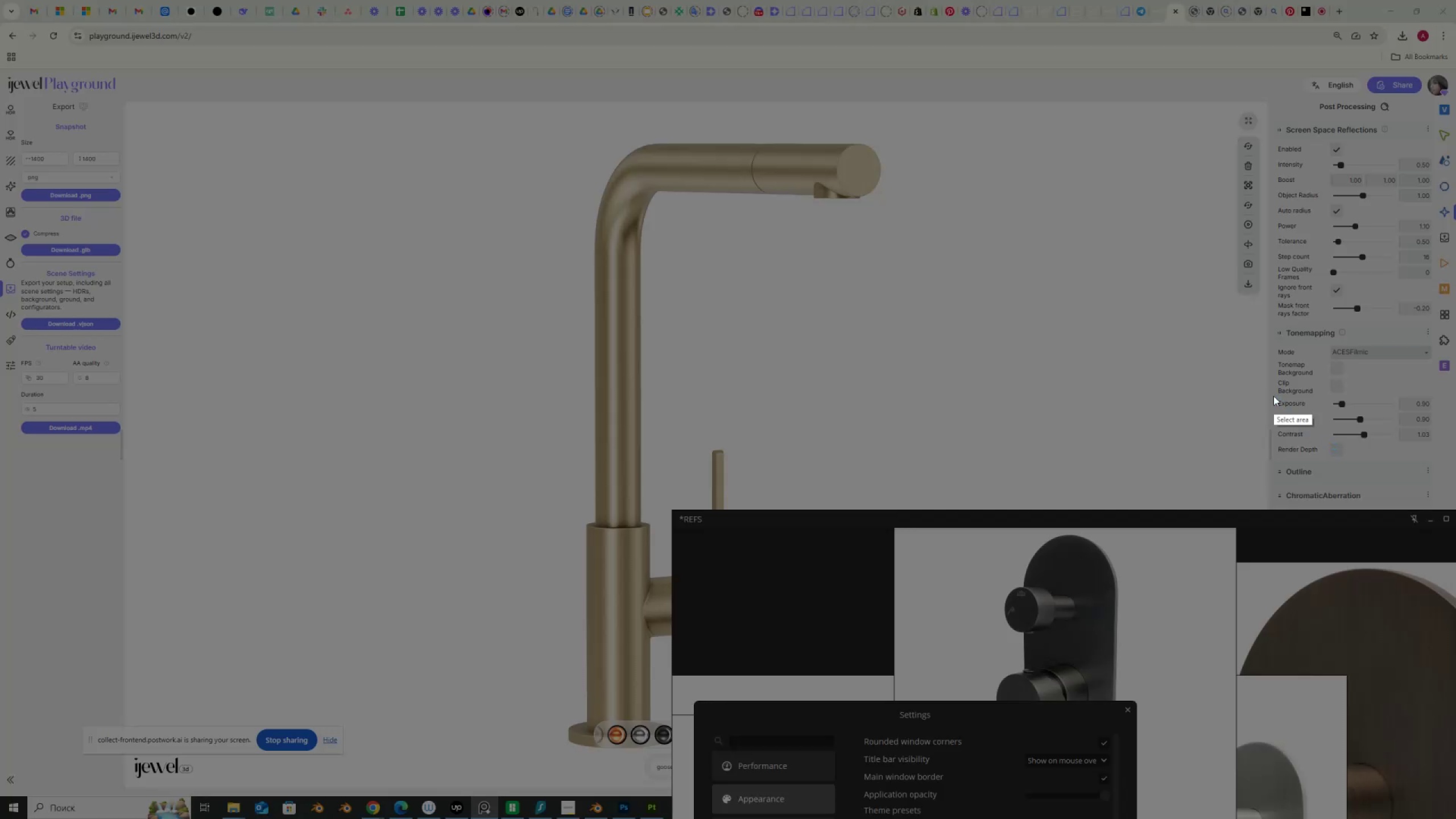 
left_click_drag(start_coordinate=[1277, 397], to_coordinate=[1440, 461])
 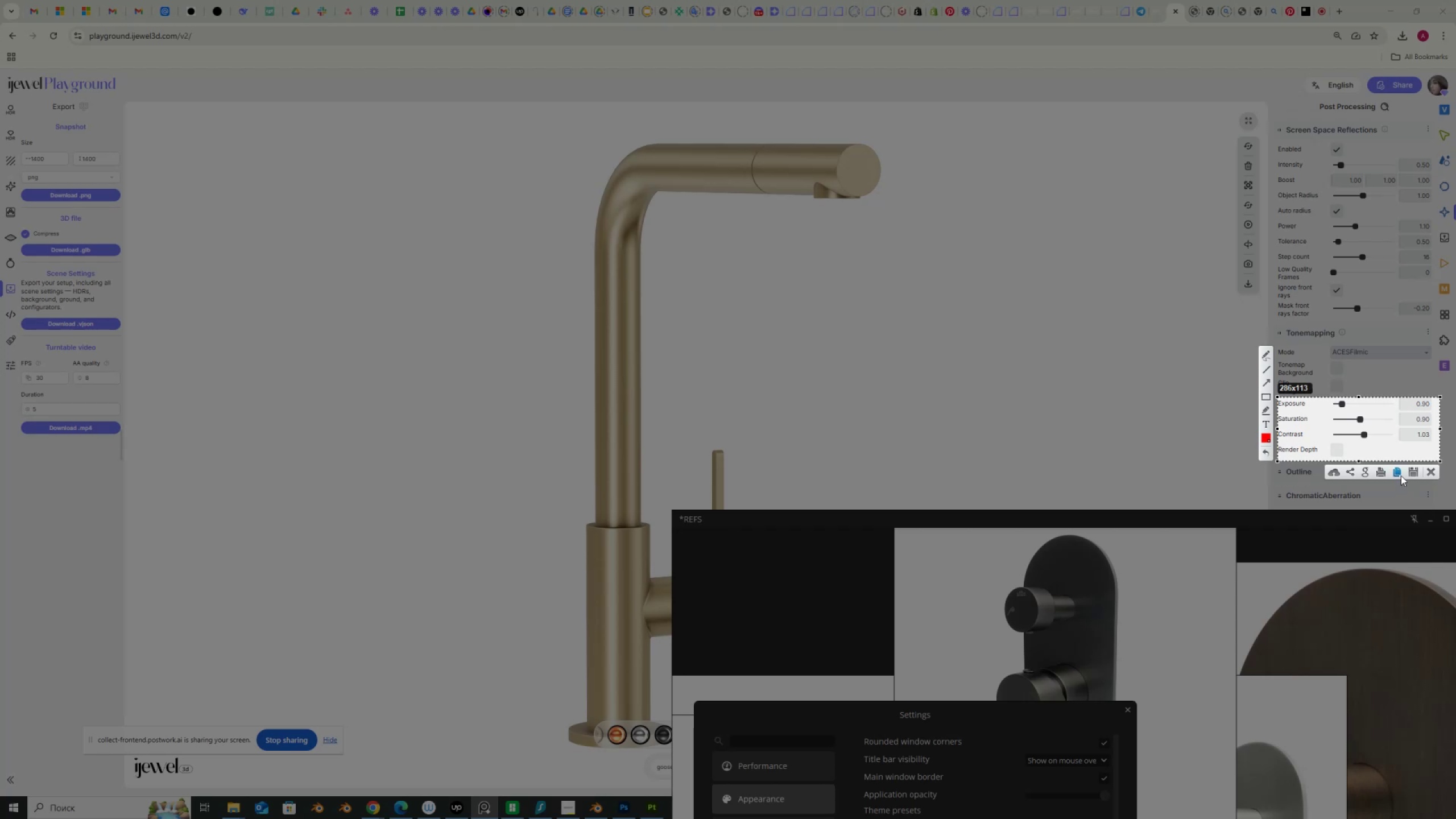 
left_click([1398, 471])
 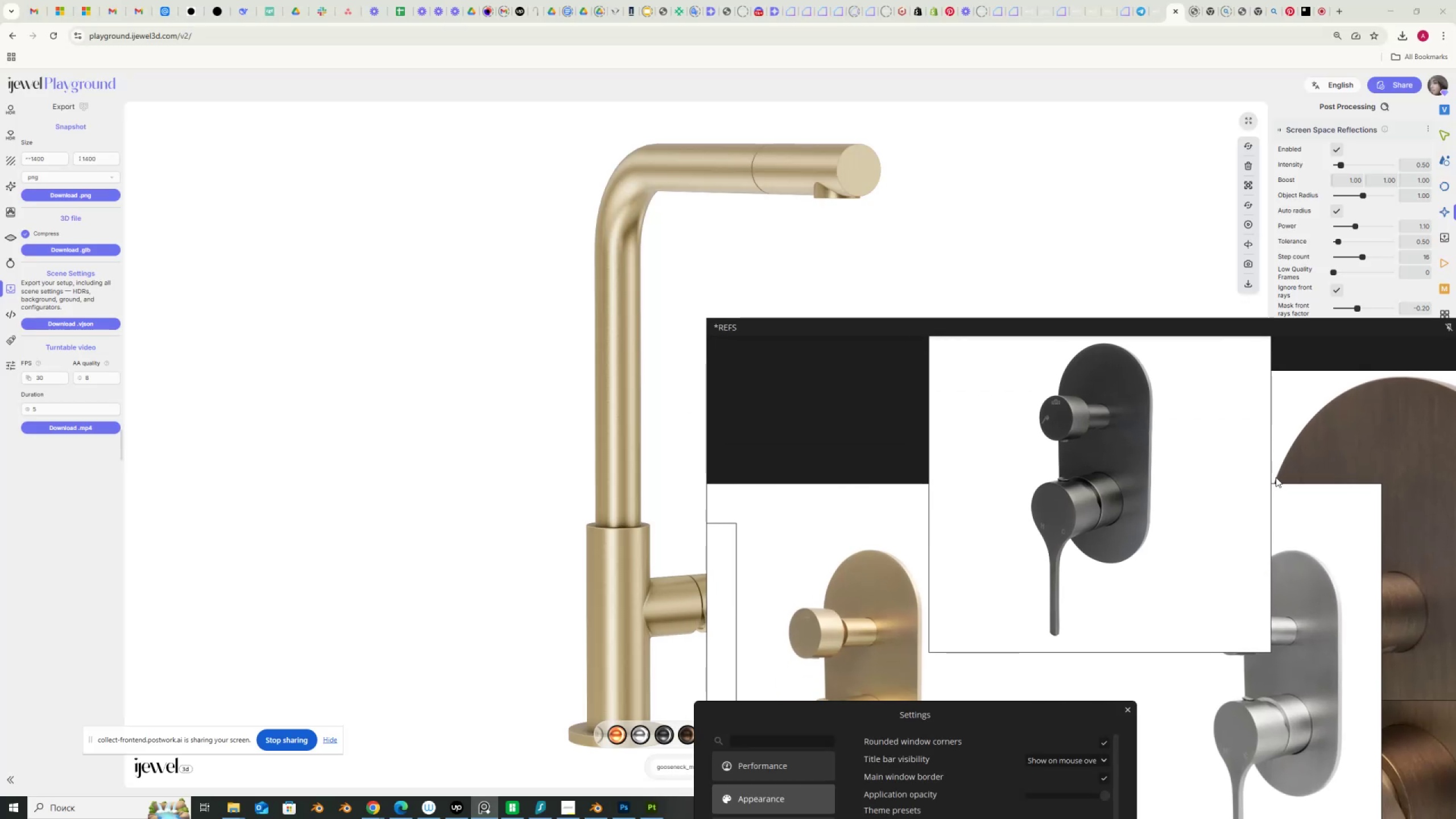 
scroll: coordinate [1237, 466], scroll_direction: down, amount: 10.0
 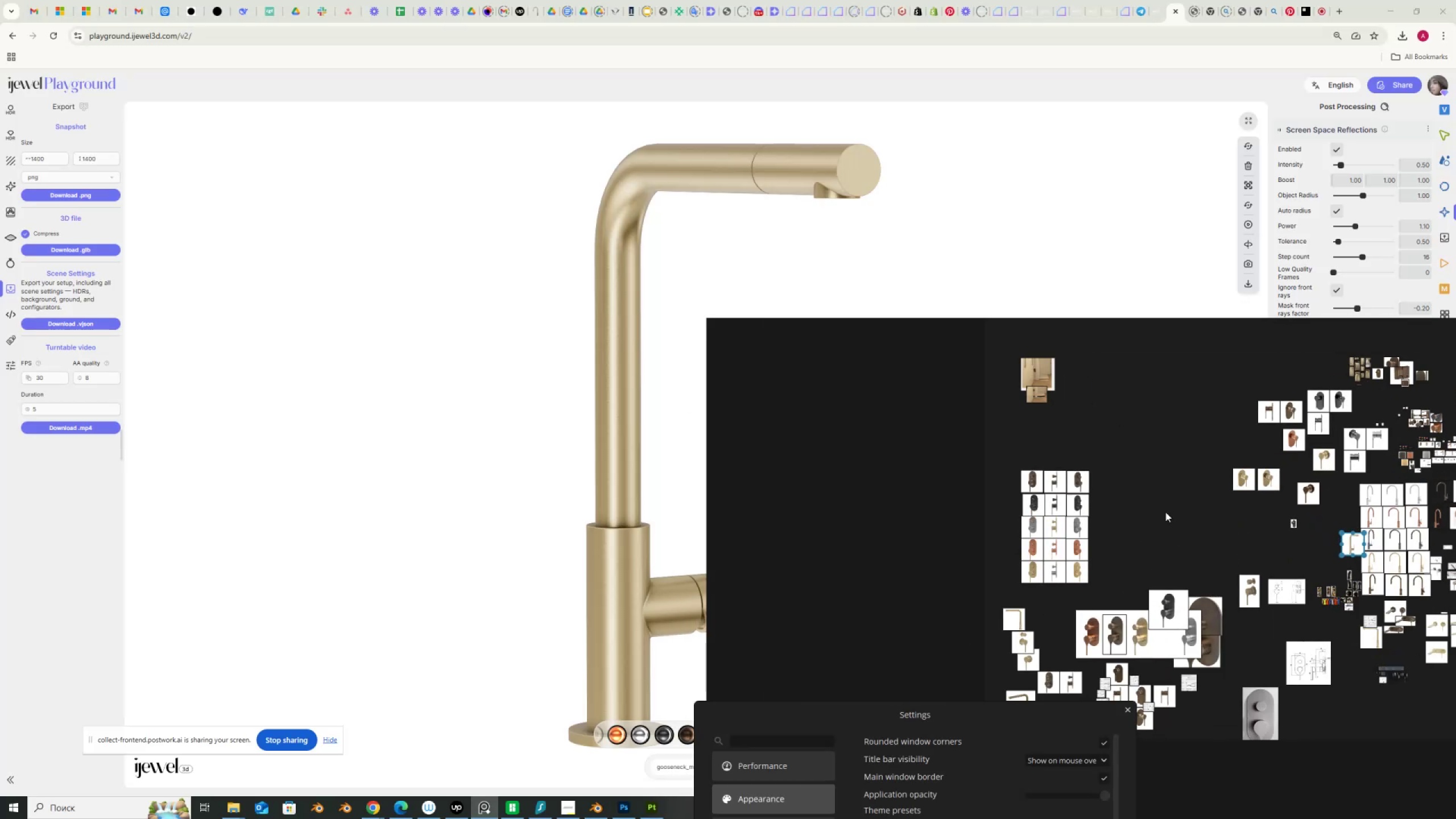 
scroll: coordinate [1025, 601], scroll_direction: up, amount: 9.0
 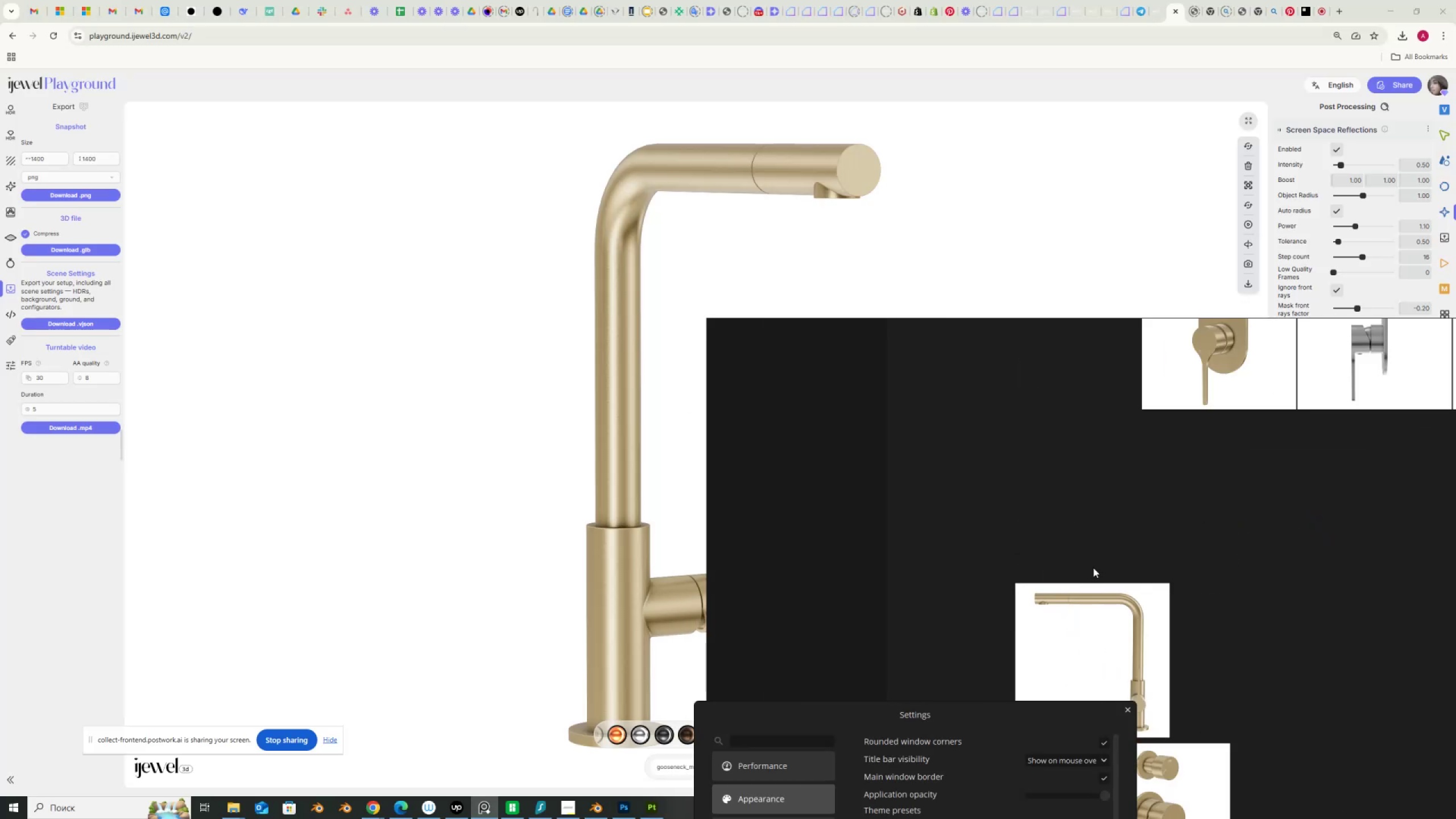 
left_click([1089, 571])
 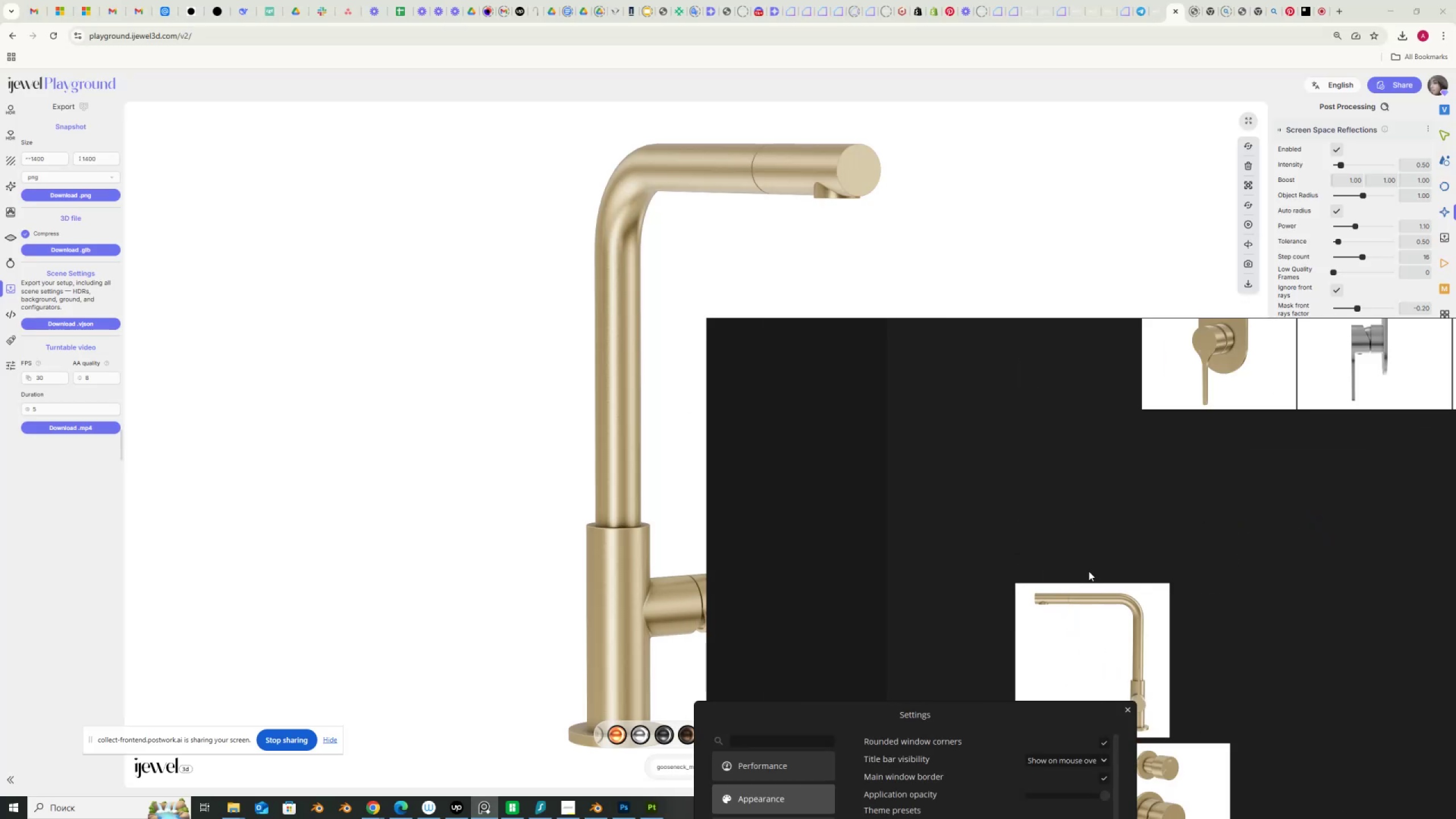 
key(Control+V)
 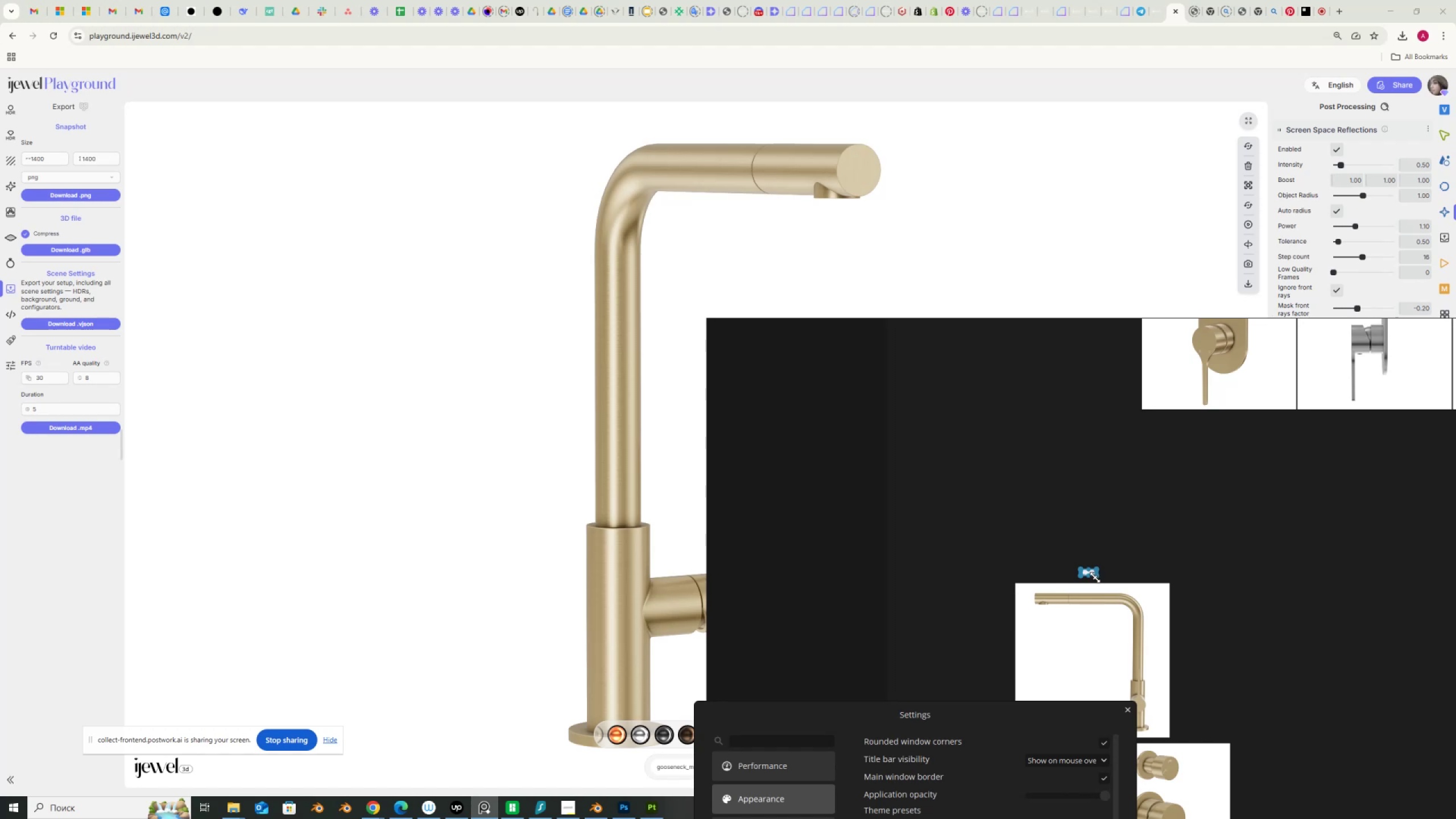 
left_click_drag(start_coordinate=[1097, 577], to_coordinate=[1173, 615])
 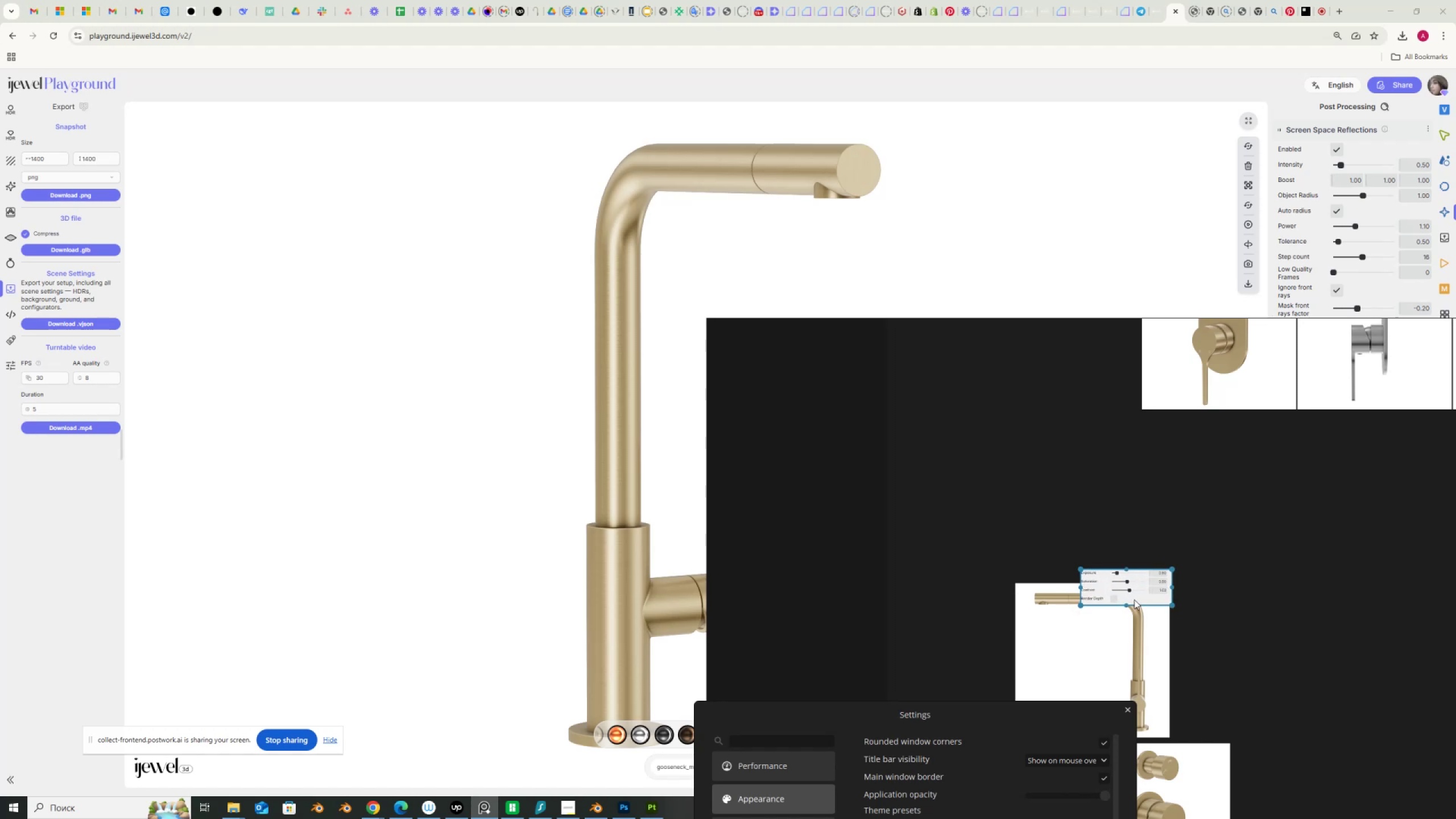 
left_click_drag(start_coordinate=[1134, 599], to_coordinate=[1087, 569])
 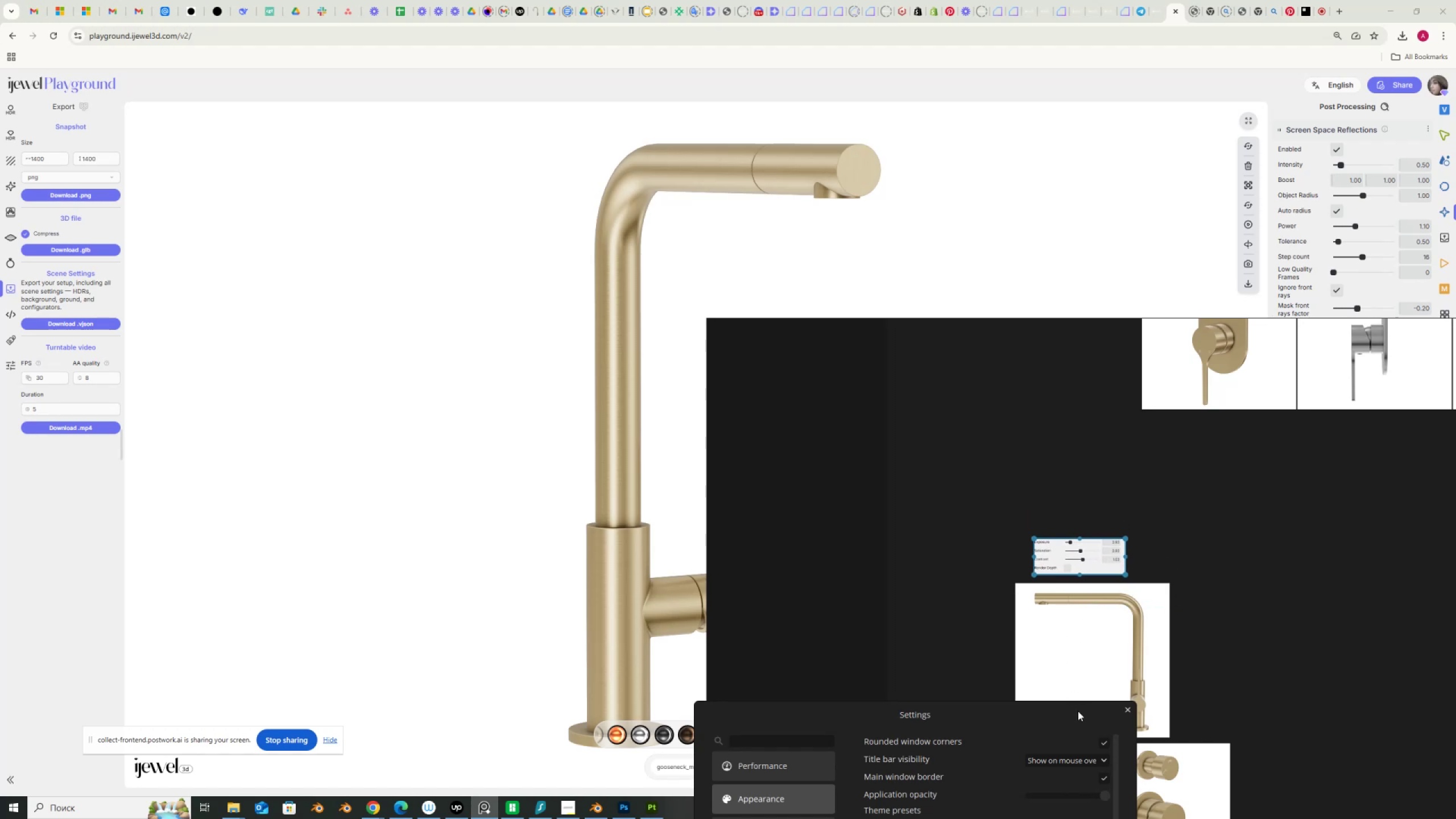 
left_click_drag(start_coordinate=[1066, 709], to_coordinate=[1103, 770])
 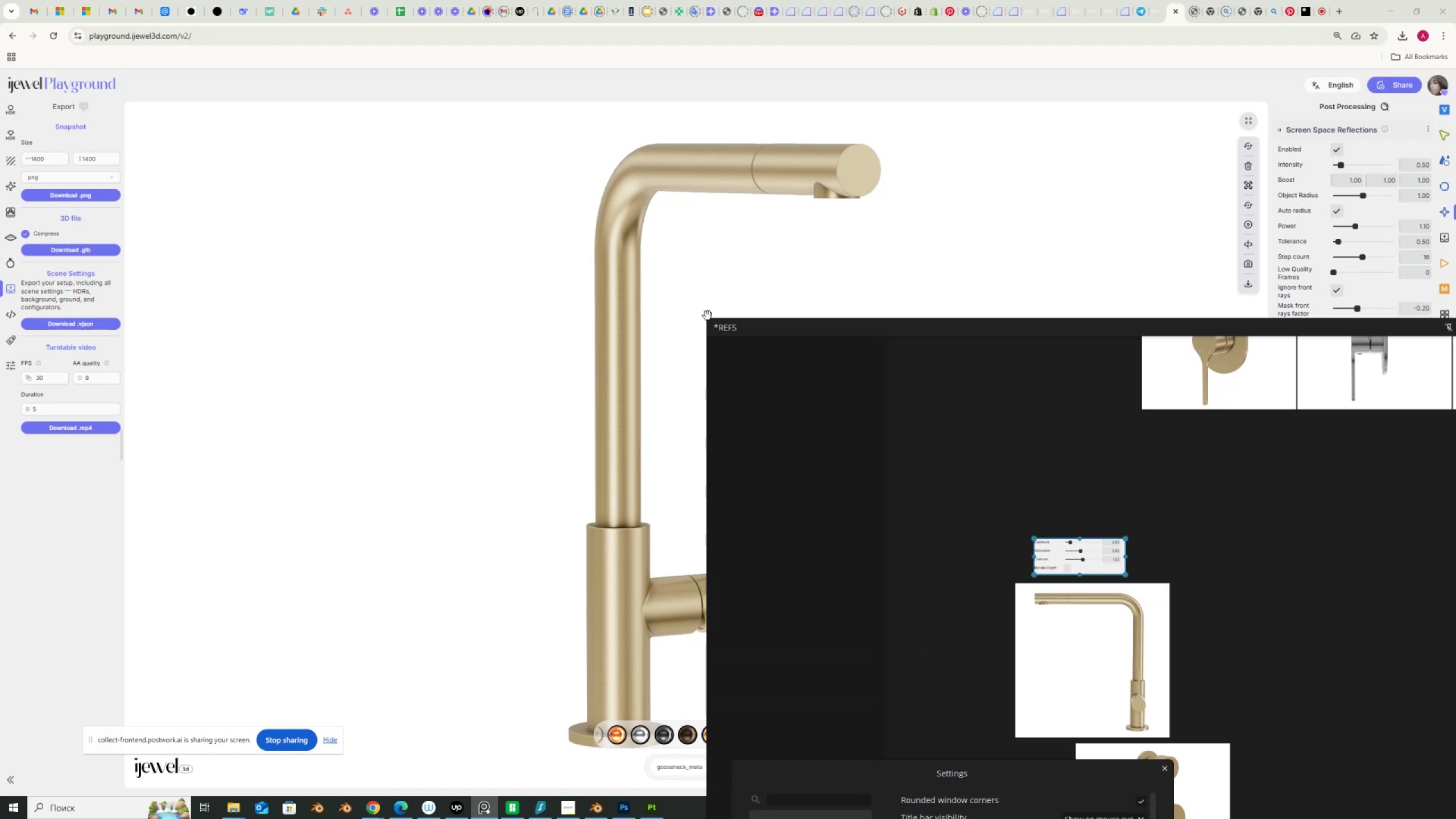 
left_click_drag(start_coordinate=[708, 321], to_coordinate=[1009, 525])
 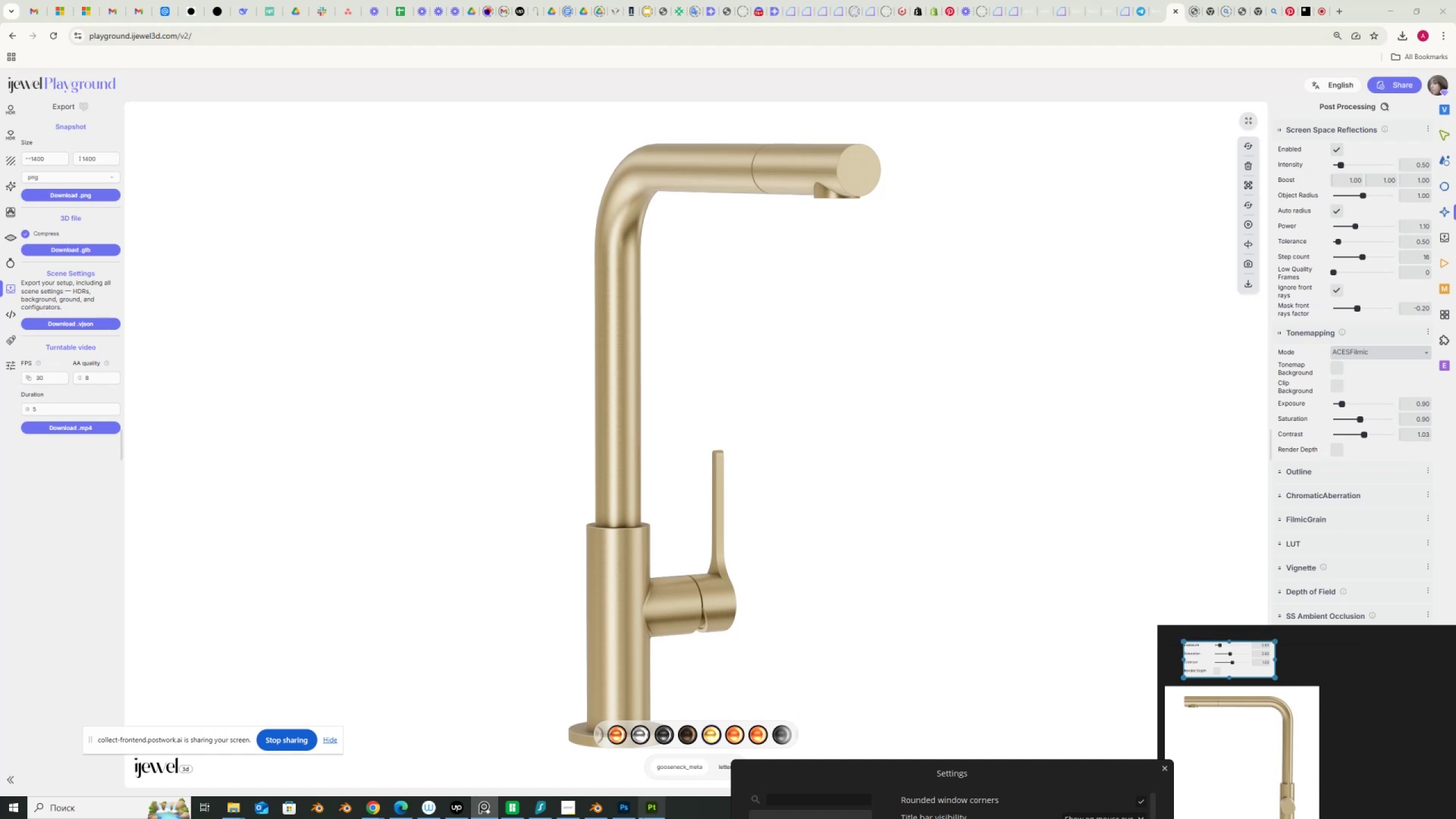 
left_click_drag(start_coordinate=[789, 770], to_coordinate=[961, 789])
 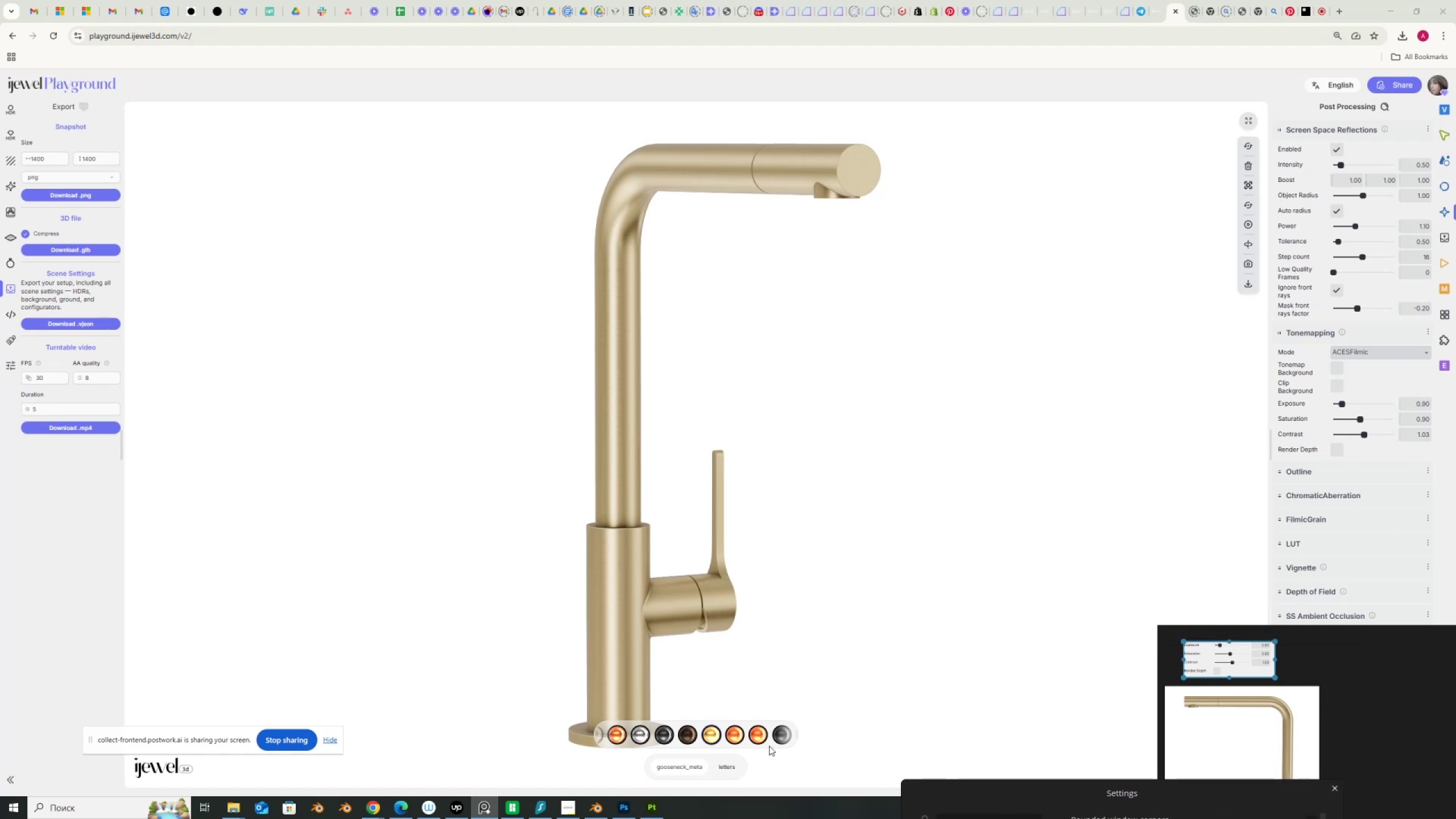 
scroll: coordinate [737, 730], scroll_direction: down, amount: 4.0
 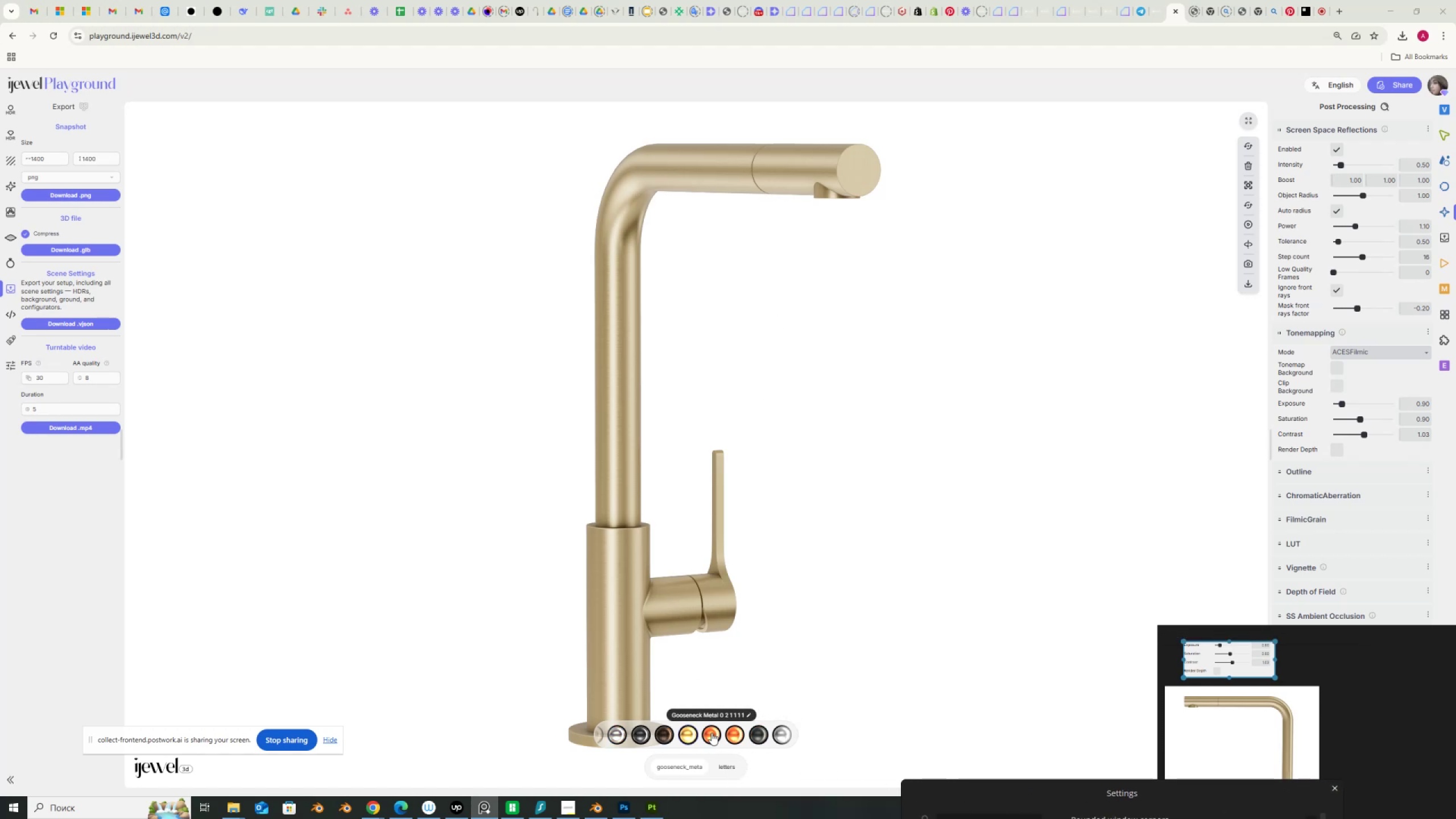 
left_click([712, 733])
 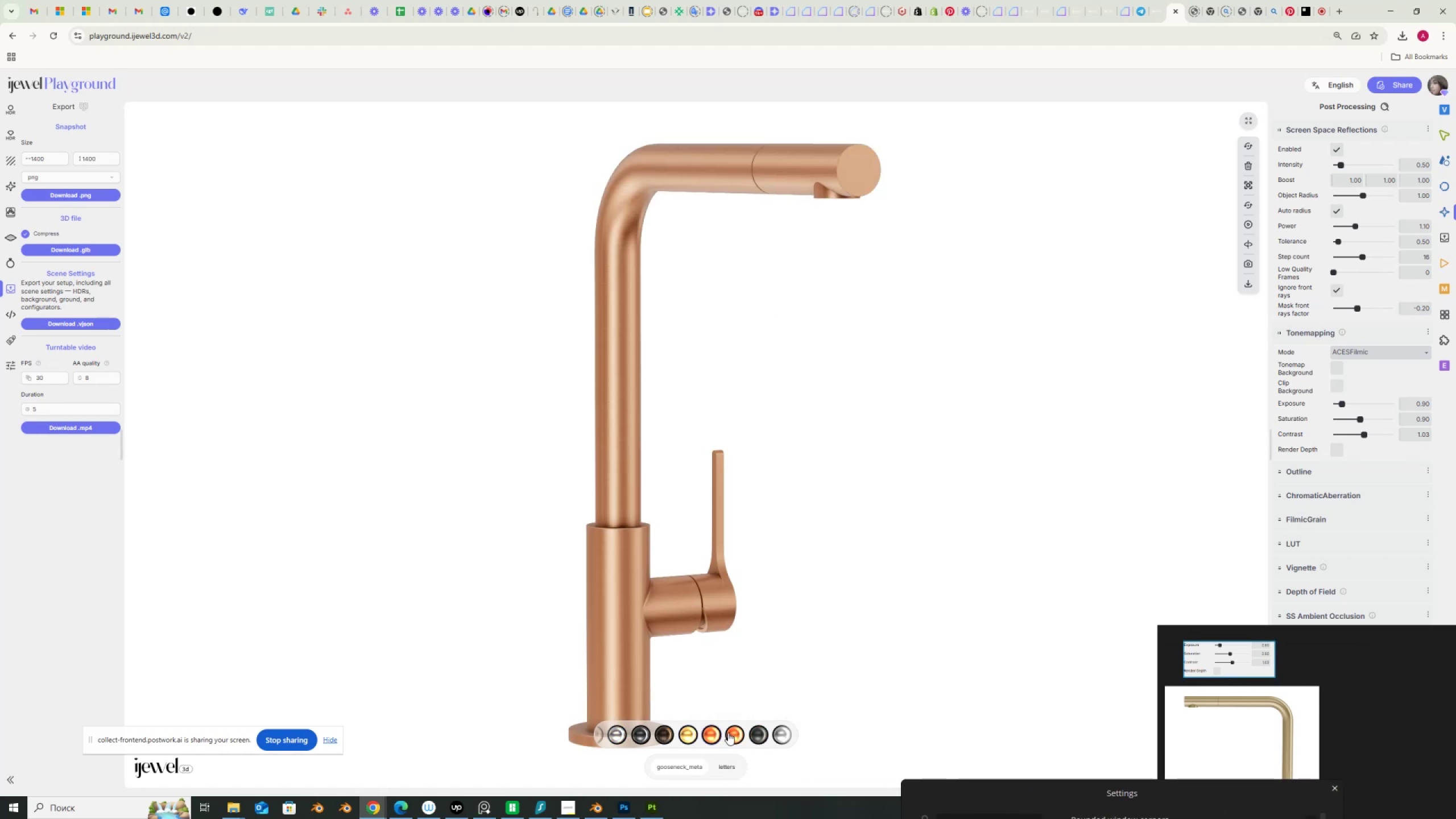 
left_click([734, 733])
 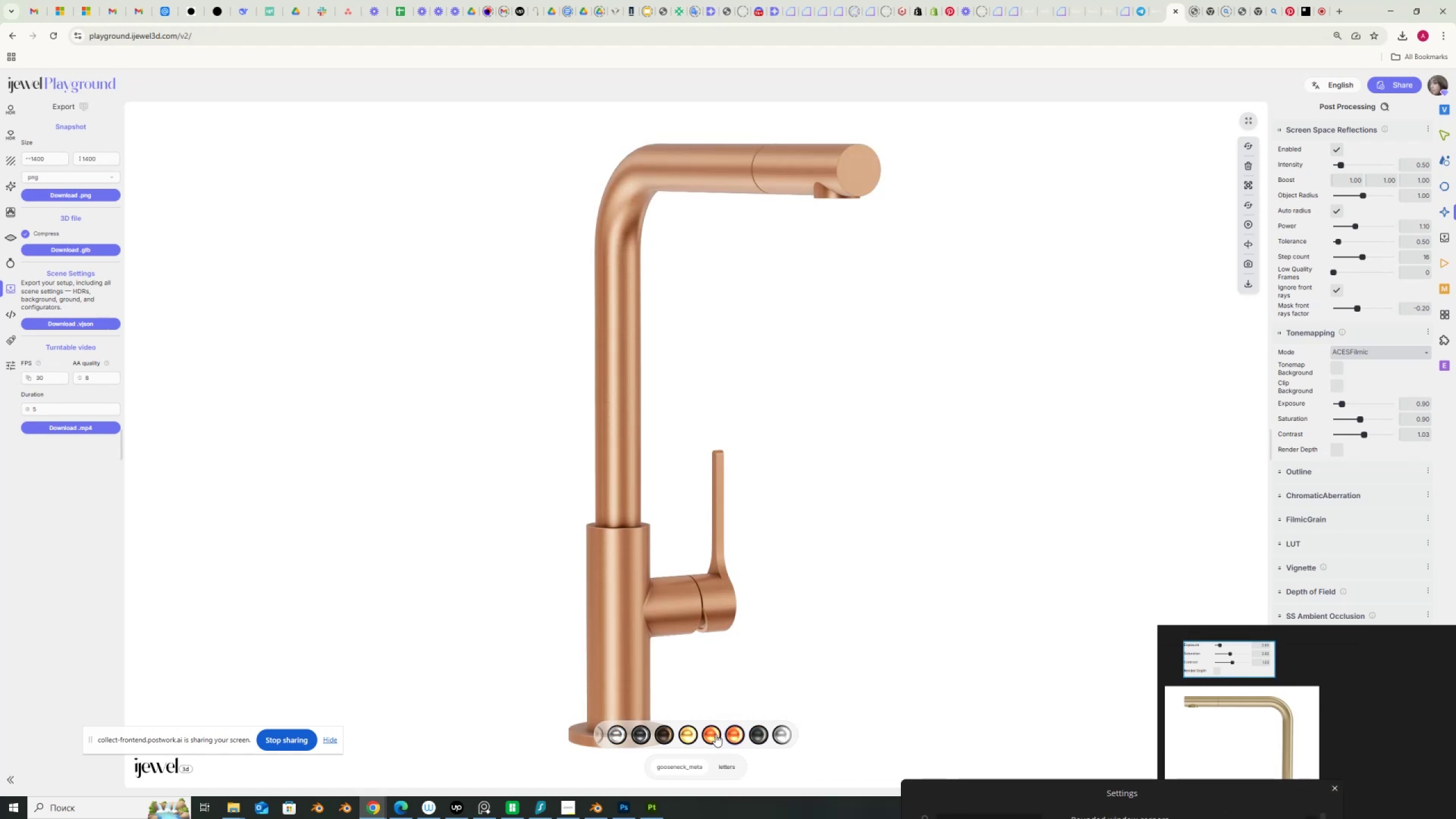 
left_click([715, 734])
 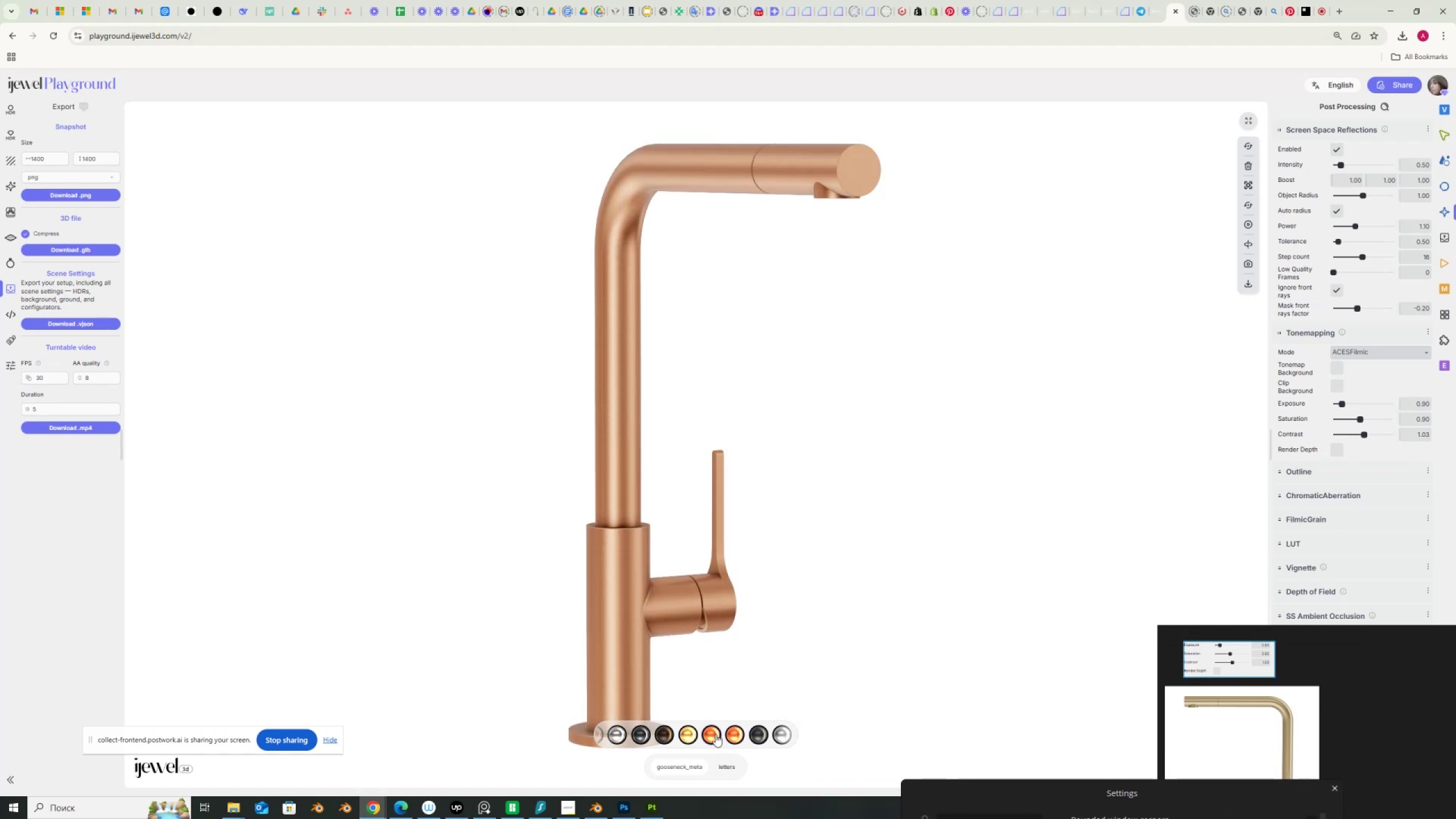 
right_click([715, 734])
 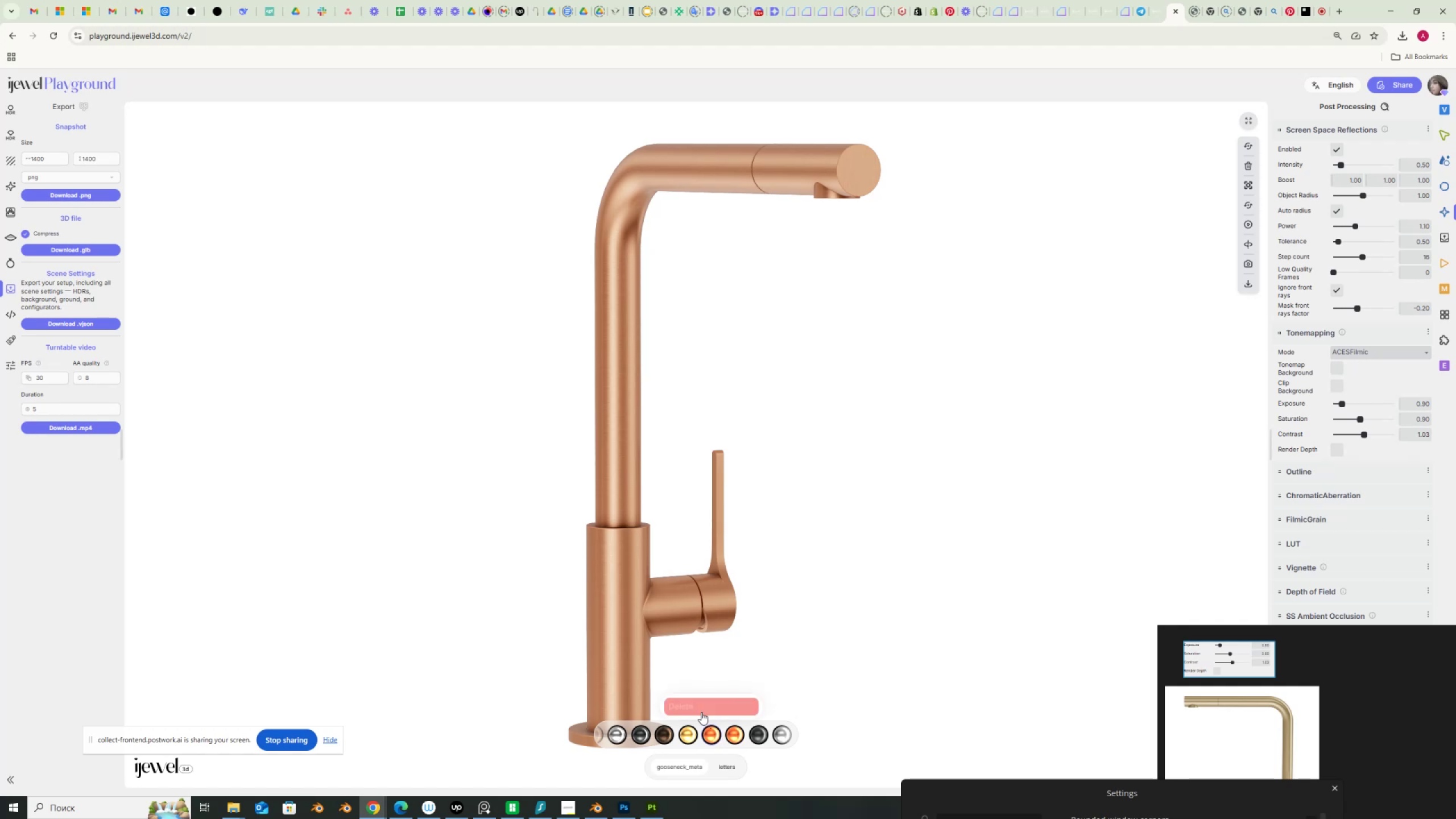 
left_click([701, 712])
 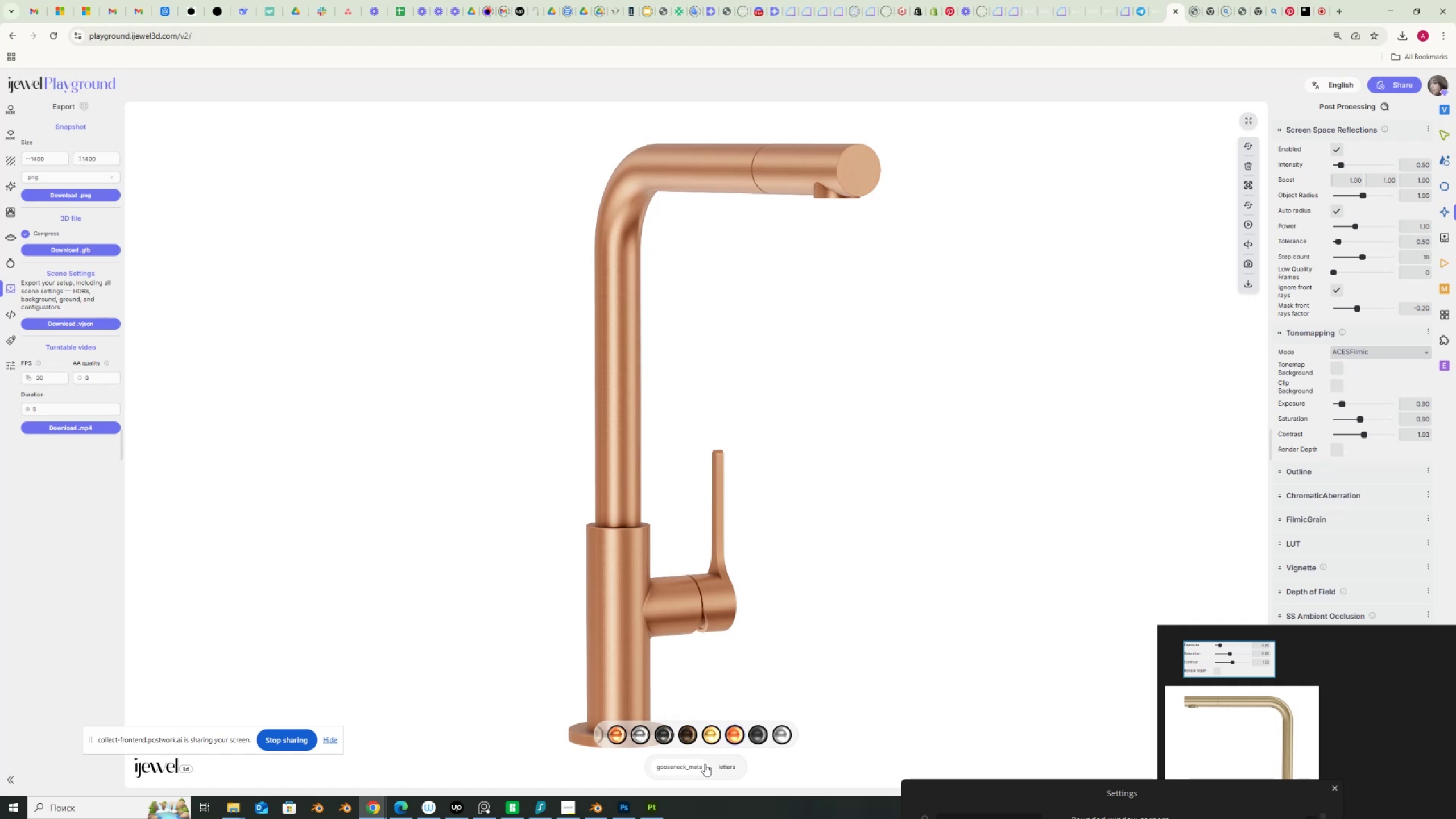 
left_click([730, 768])
 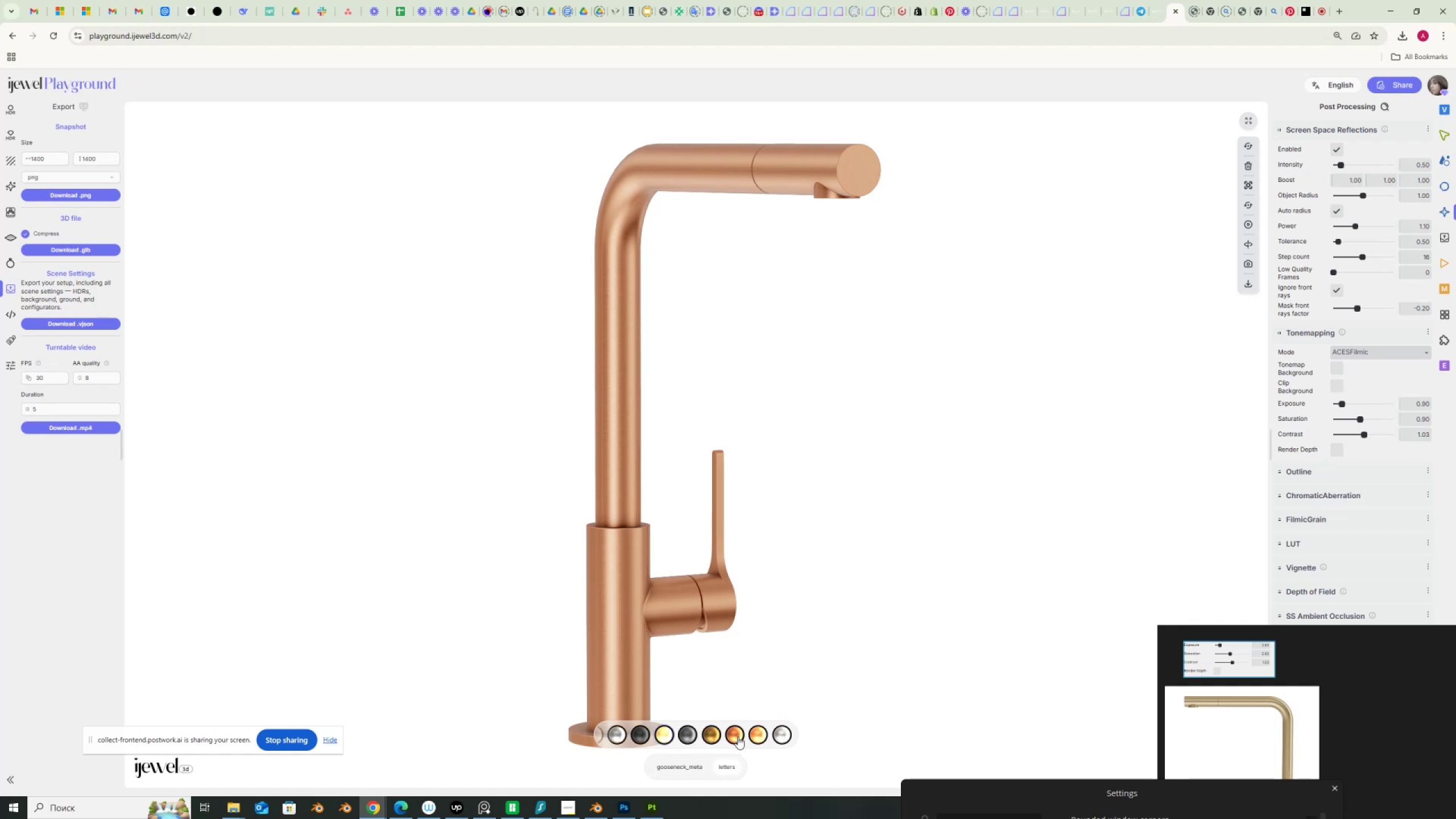 
left_click([738, 737])
 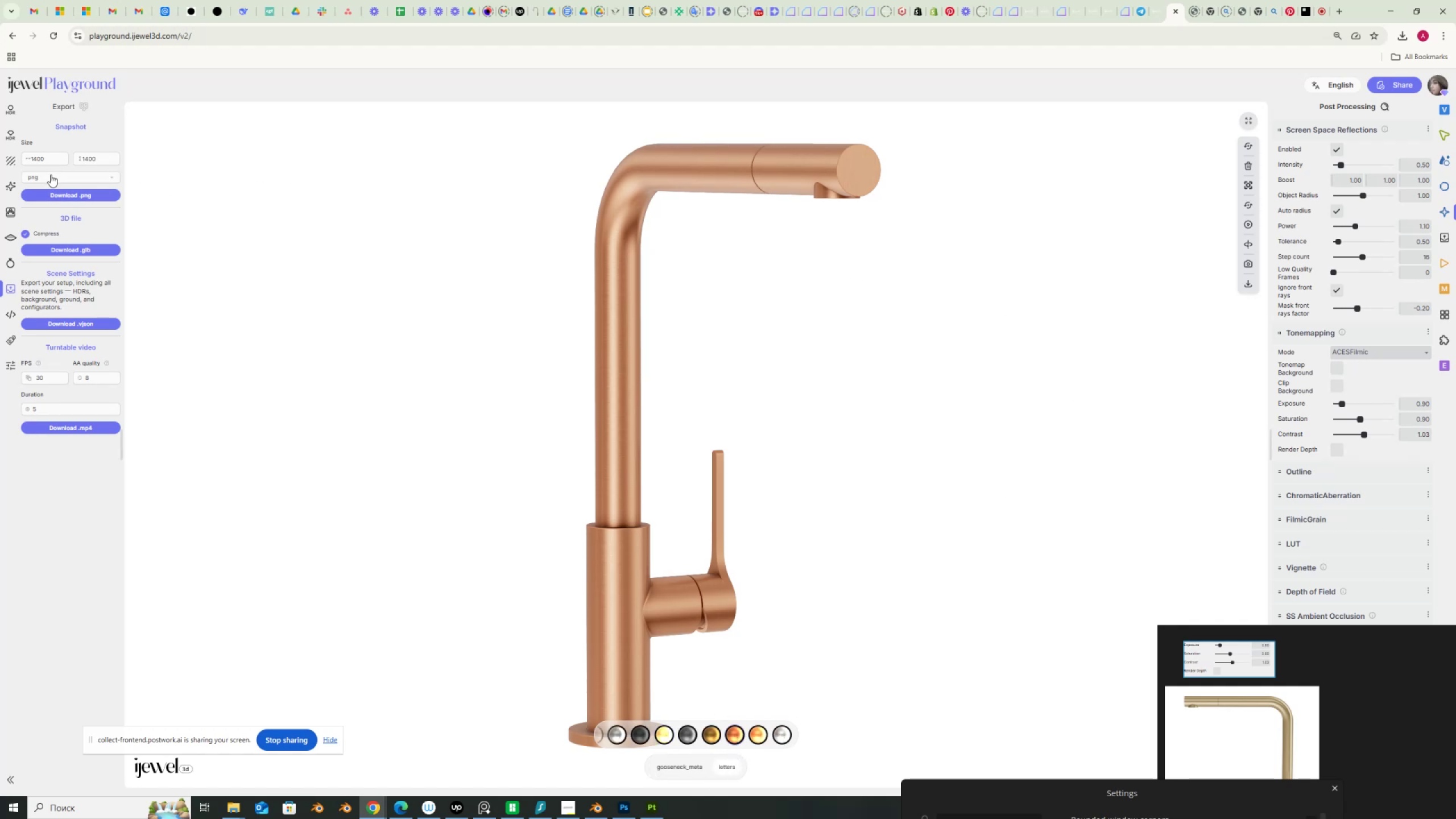 
left_click([59, 192])
 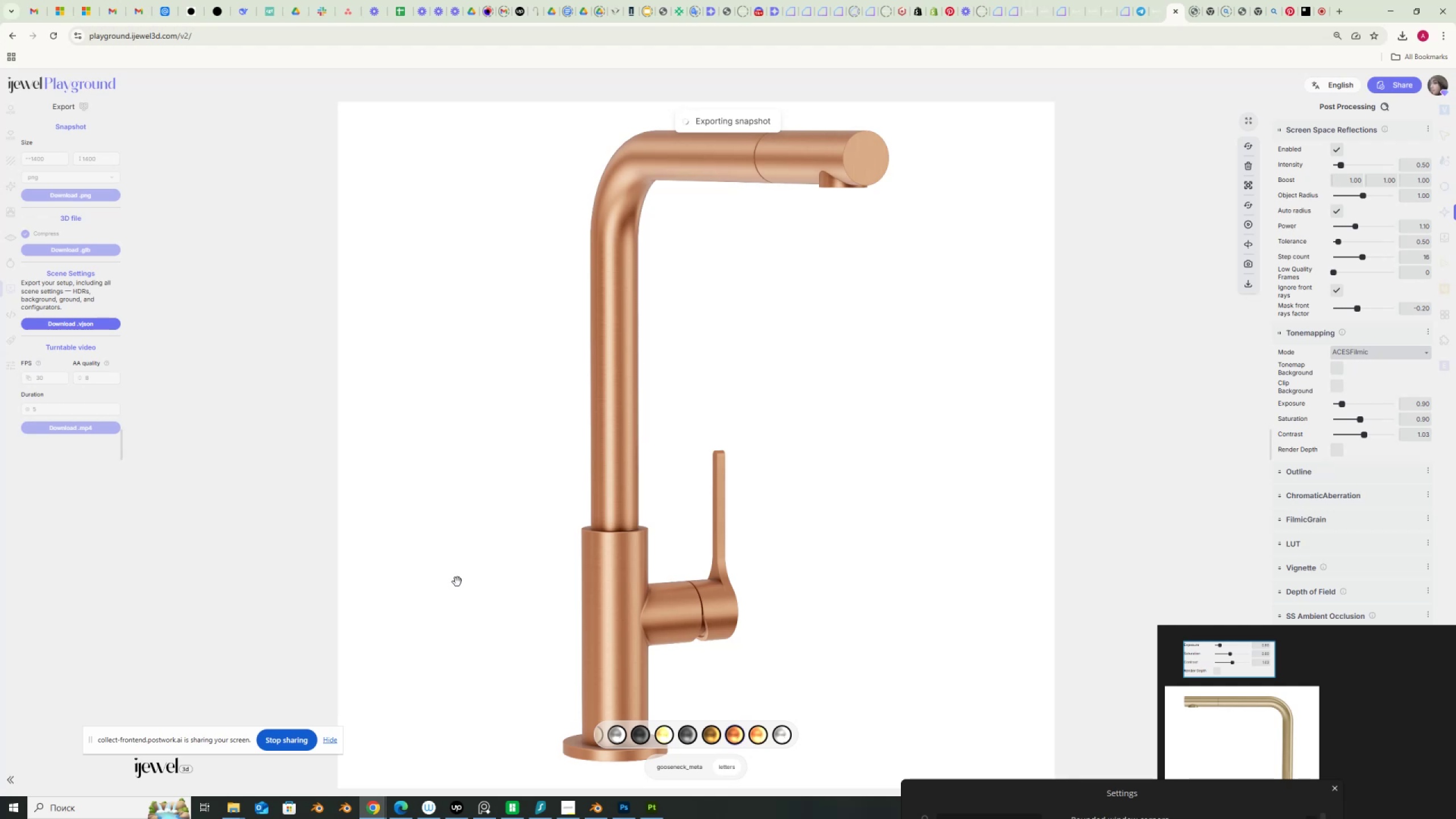 
wait(8.28)
 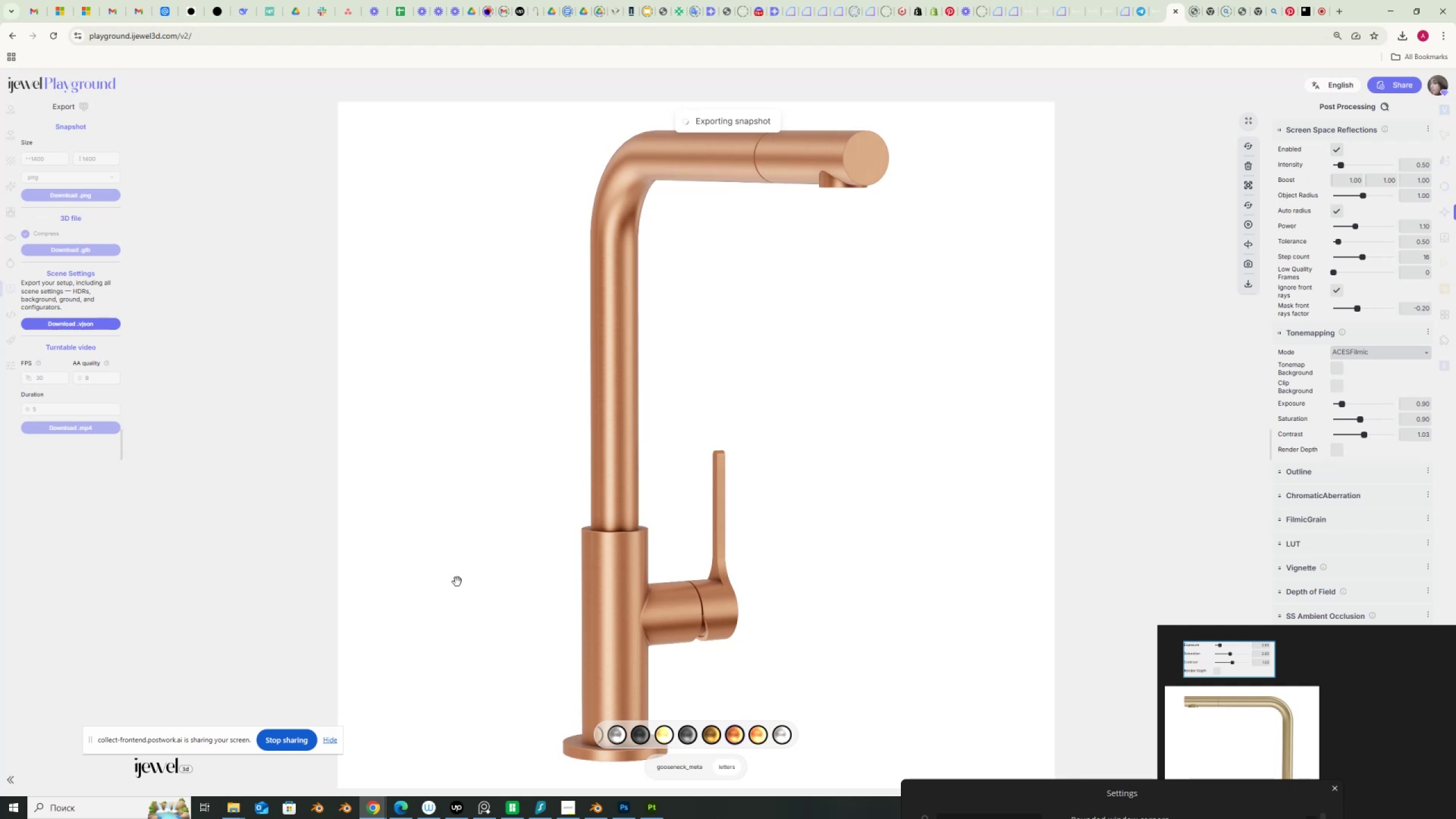 
left_click([688, 767])
 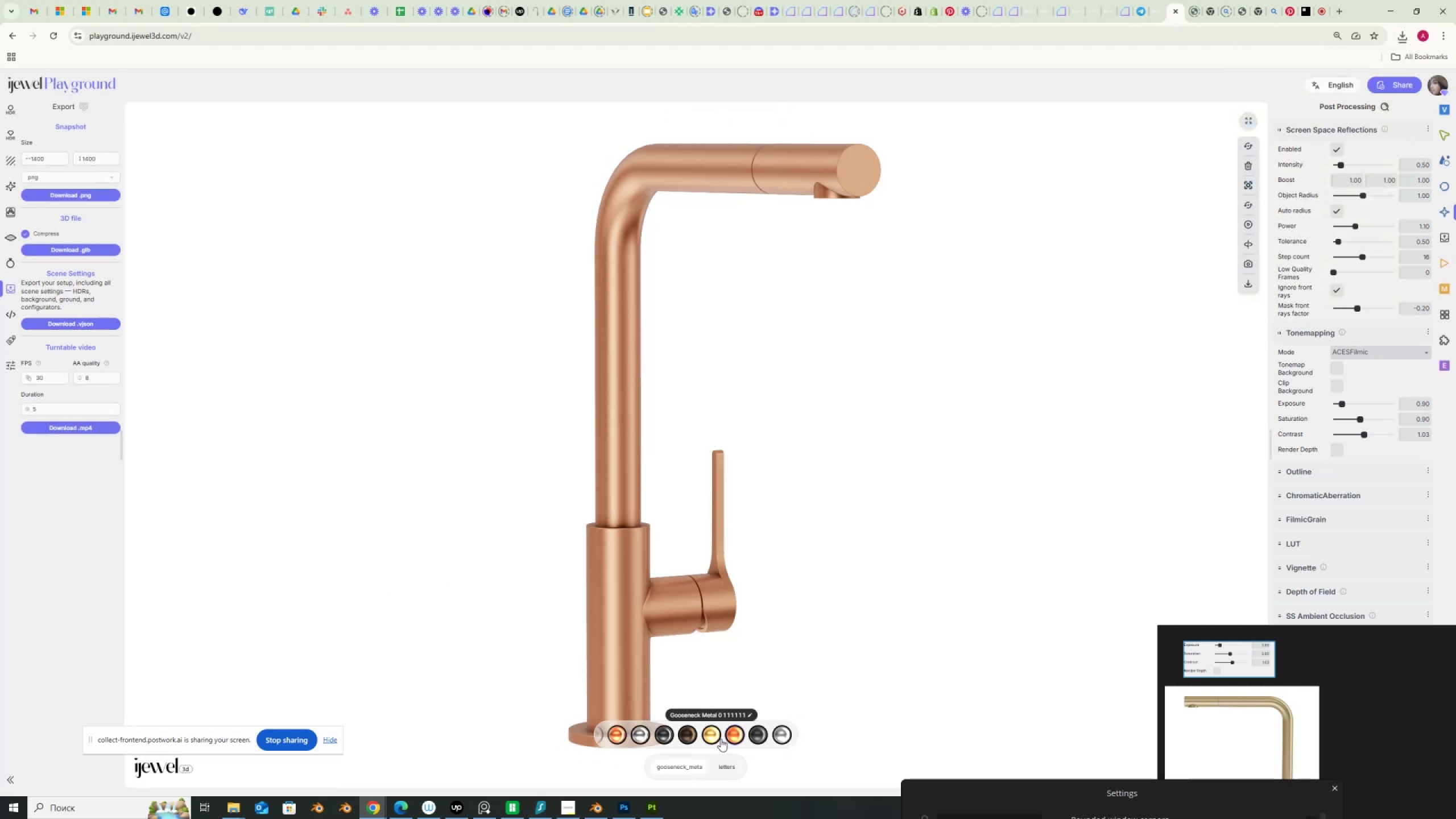 
left_click([778, 735])
 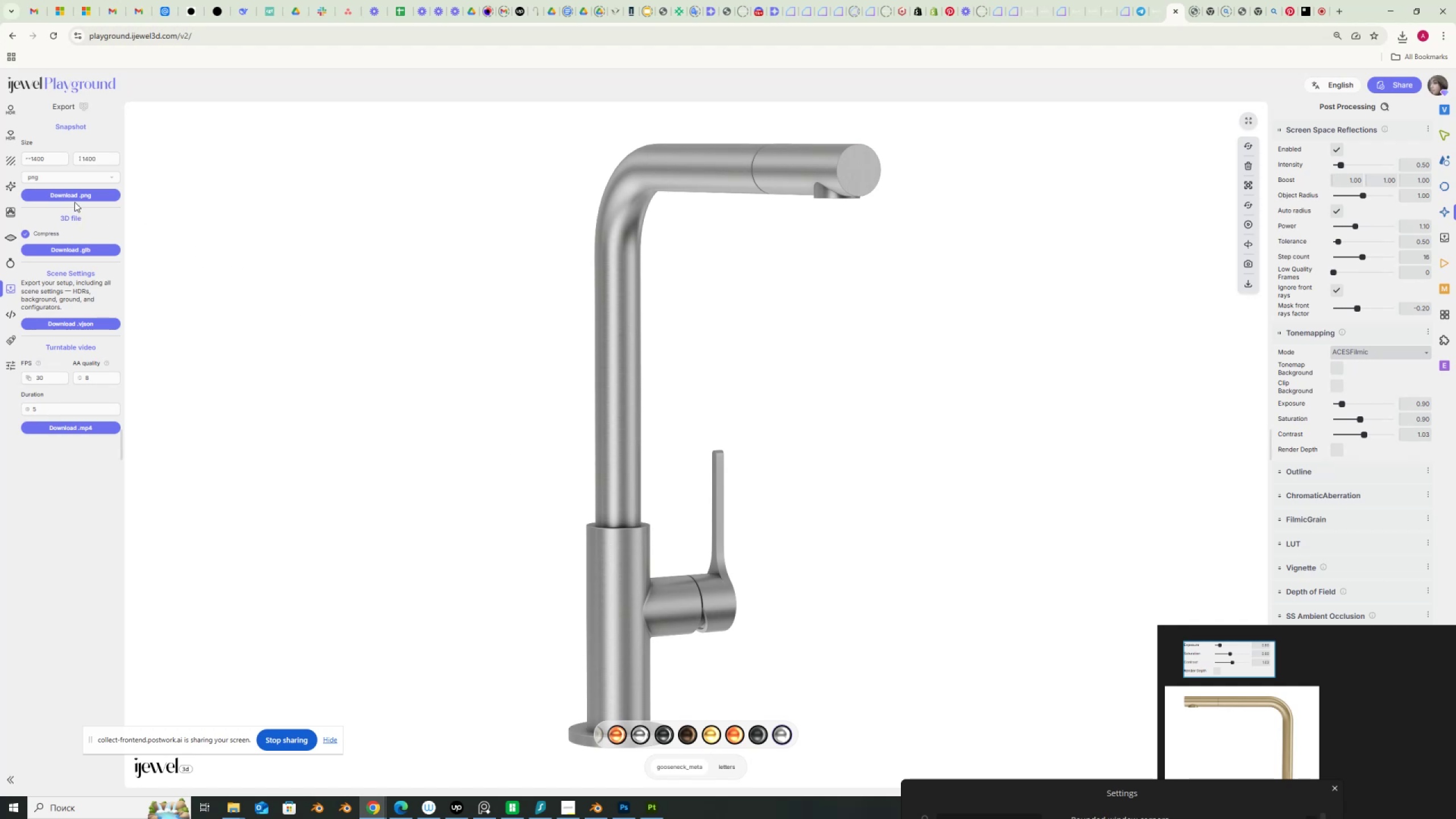 
left_click([72, 198])
 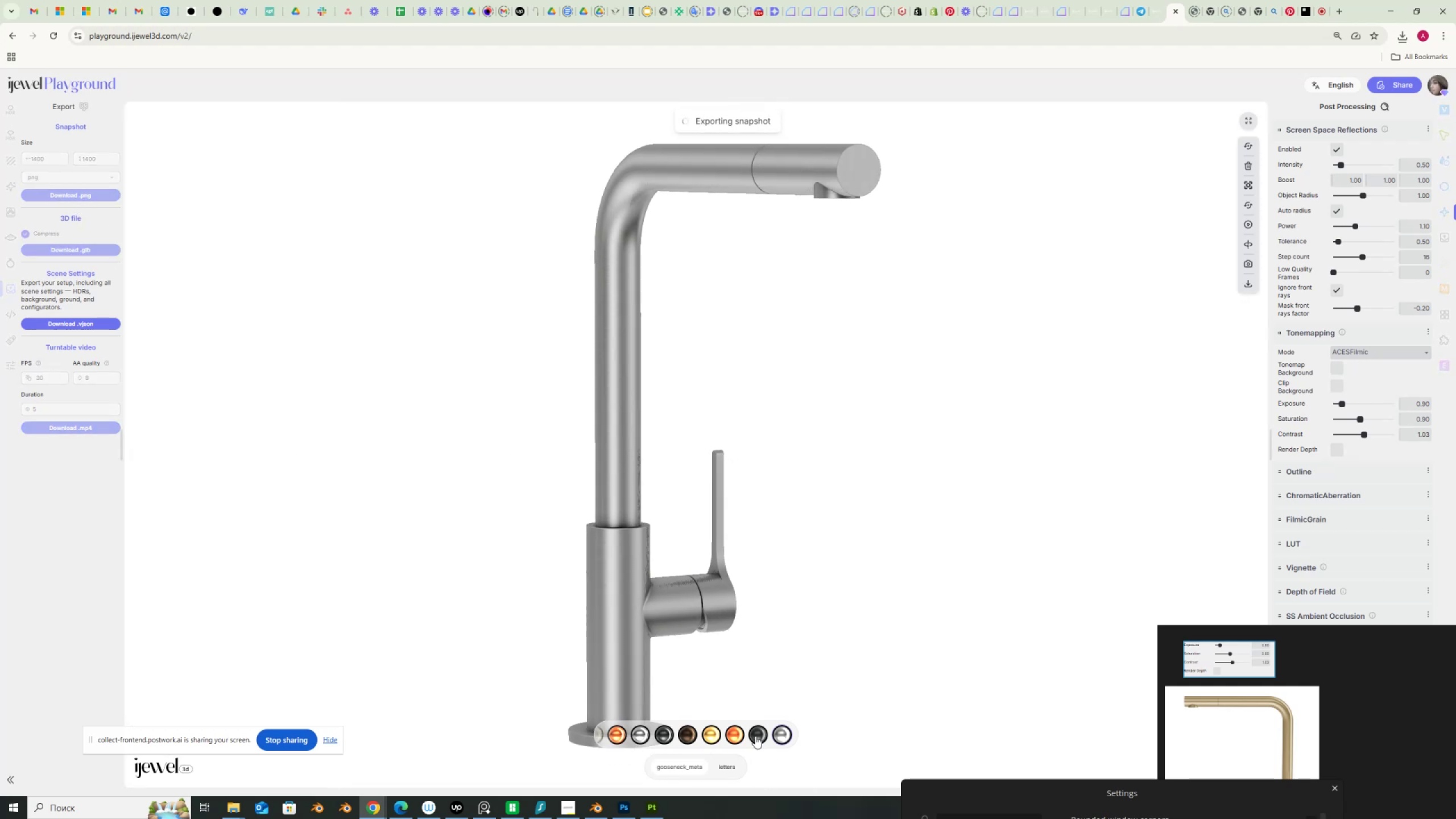 
wait(6.24)
 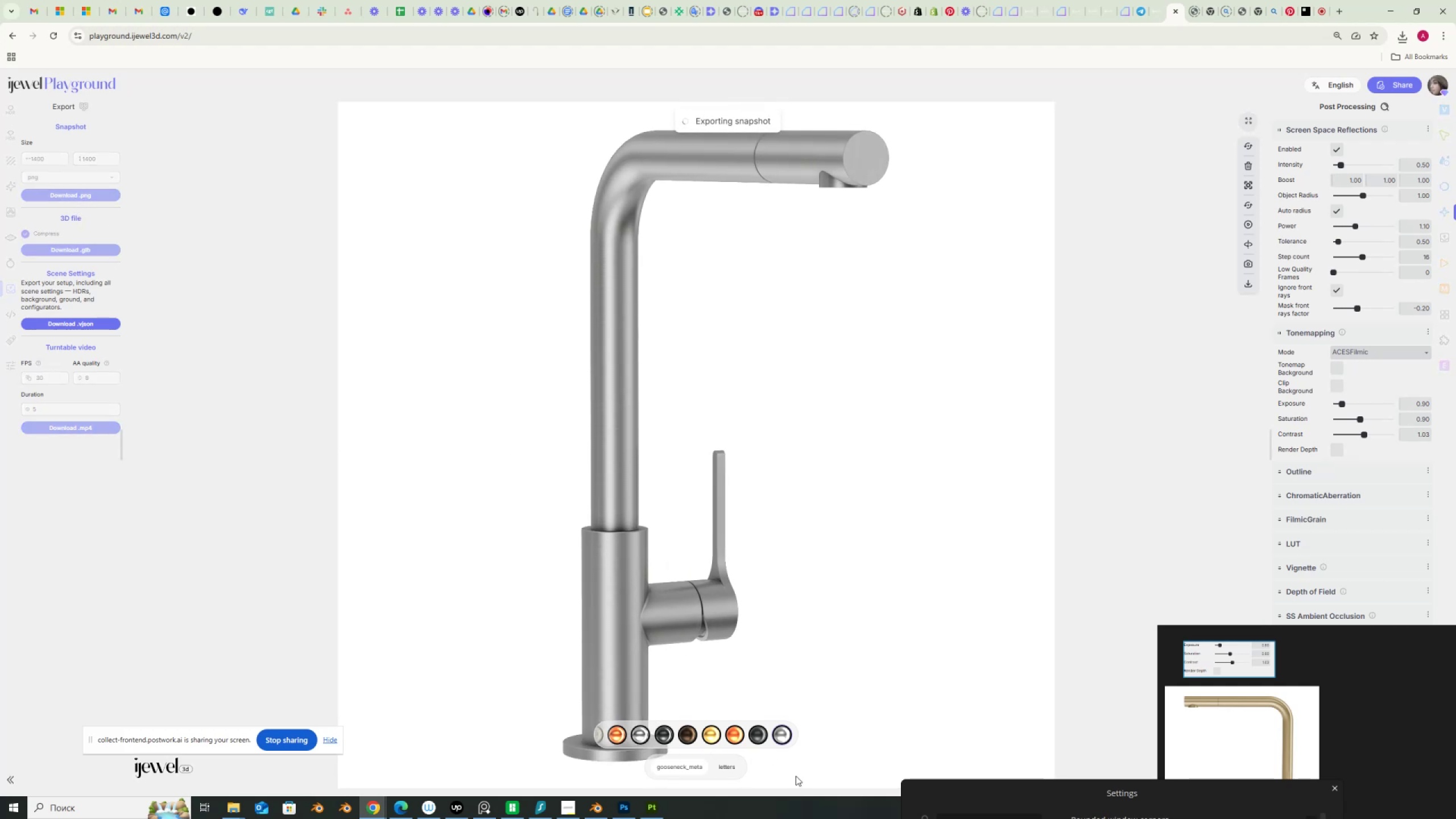 
left_click([756, 734])
 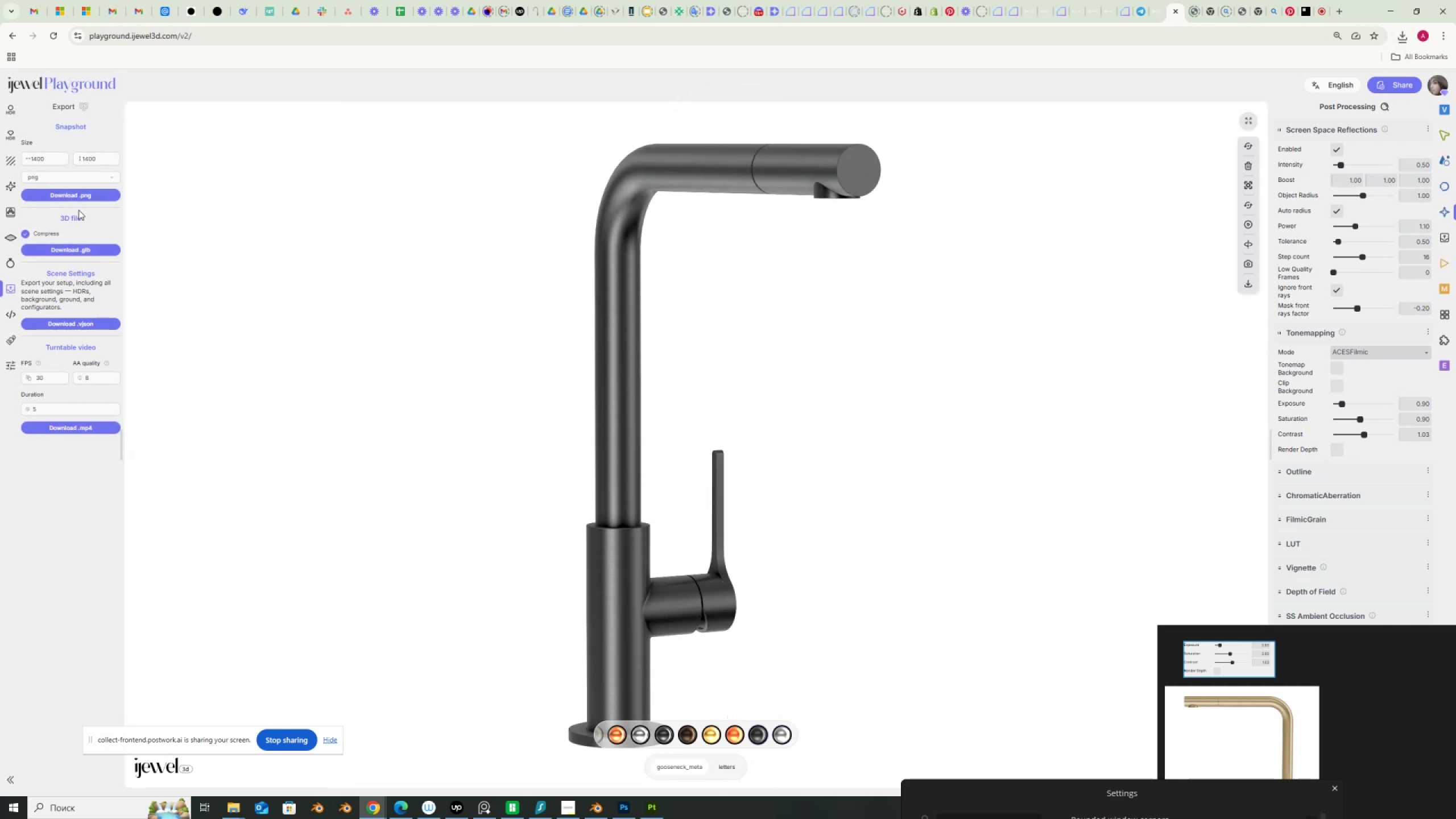 
left_click([63, 195])
 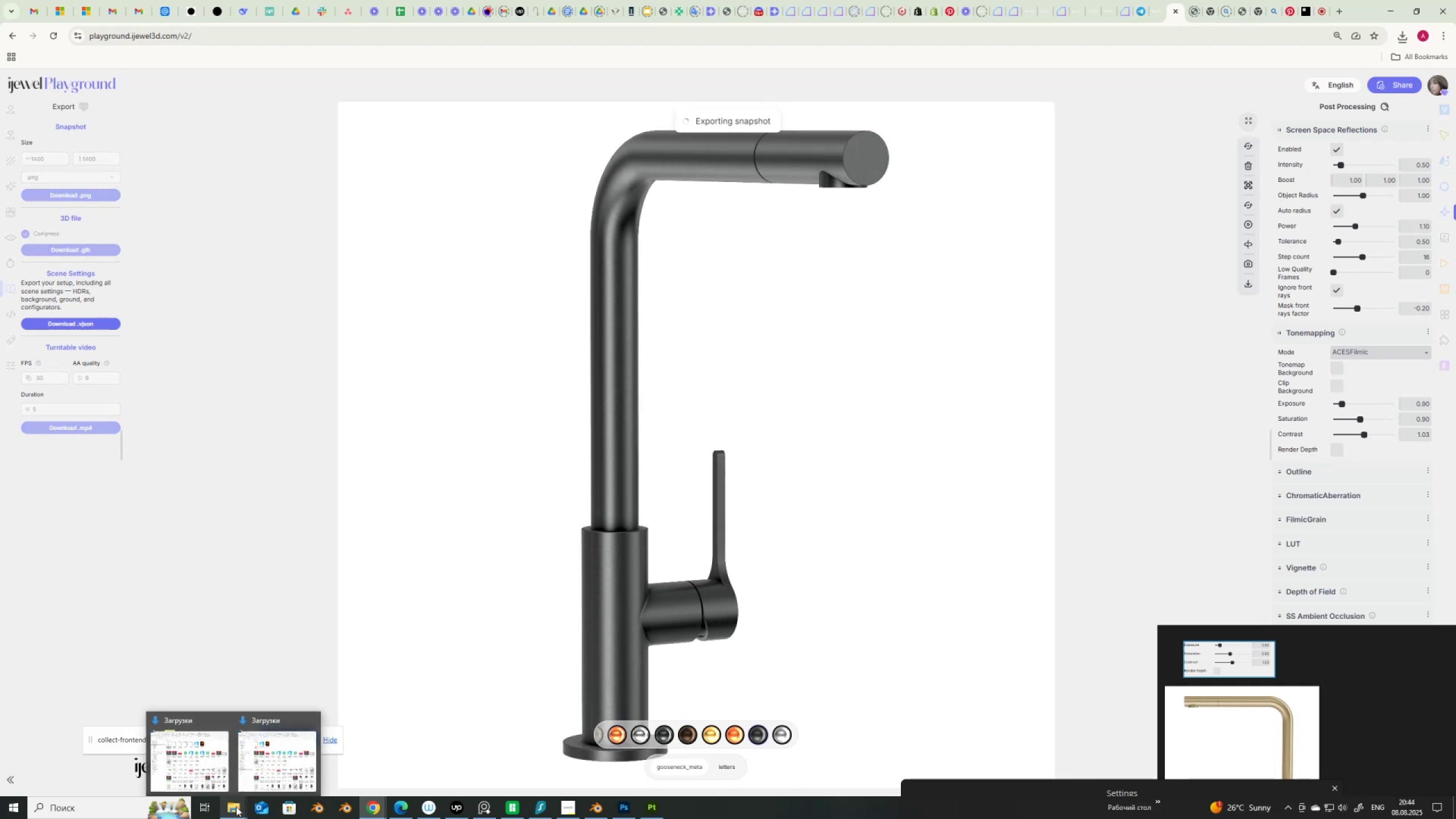 
wait(5.43)
 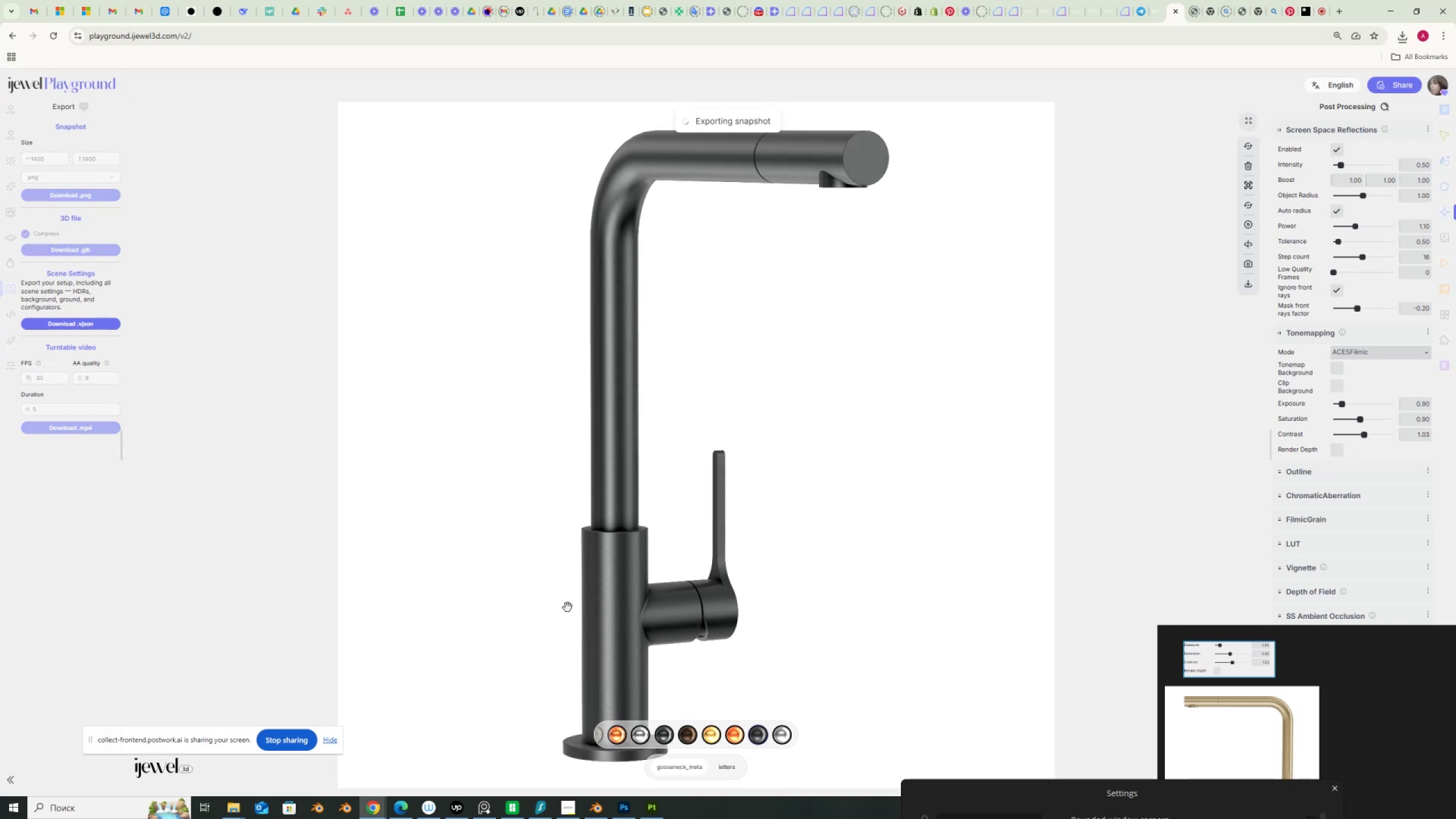 
left_click([236, 806])
 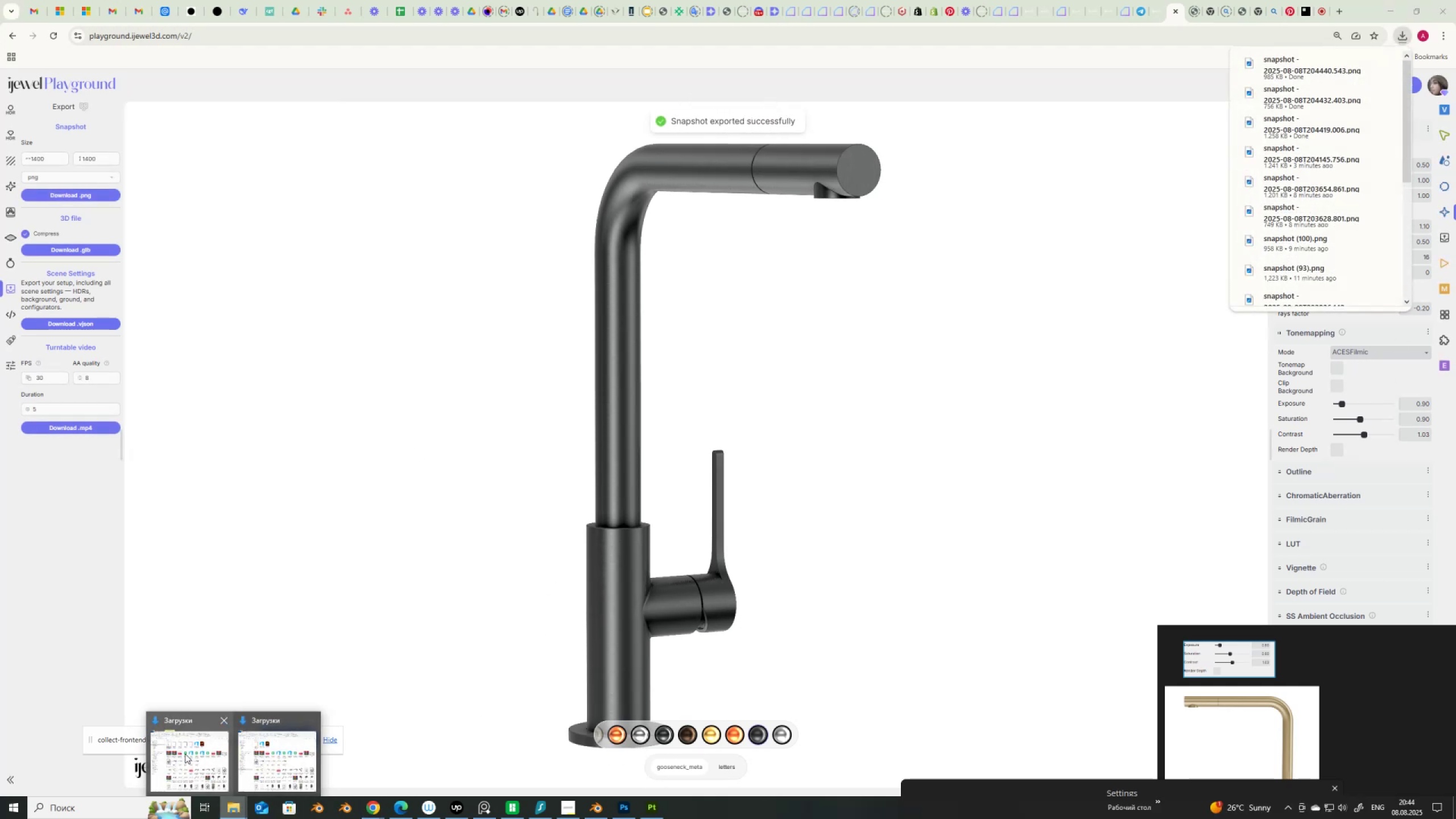 
left_click([202, 759])
 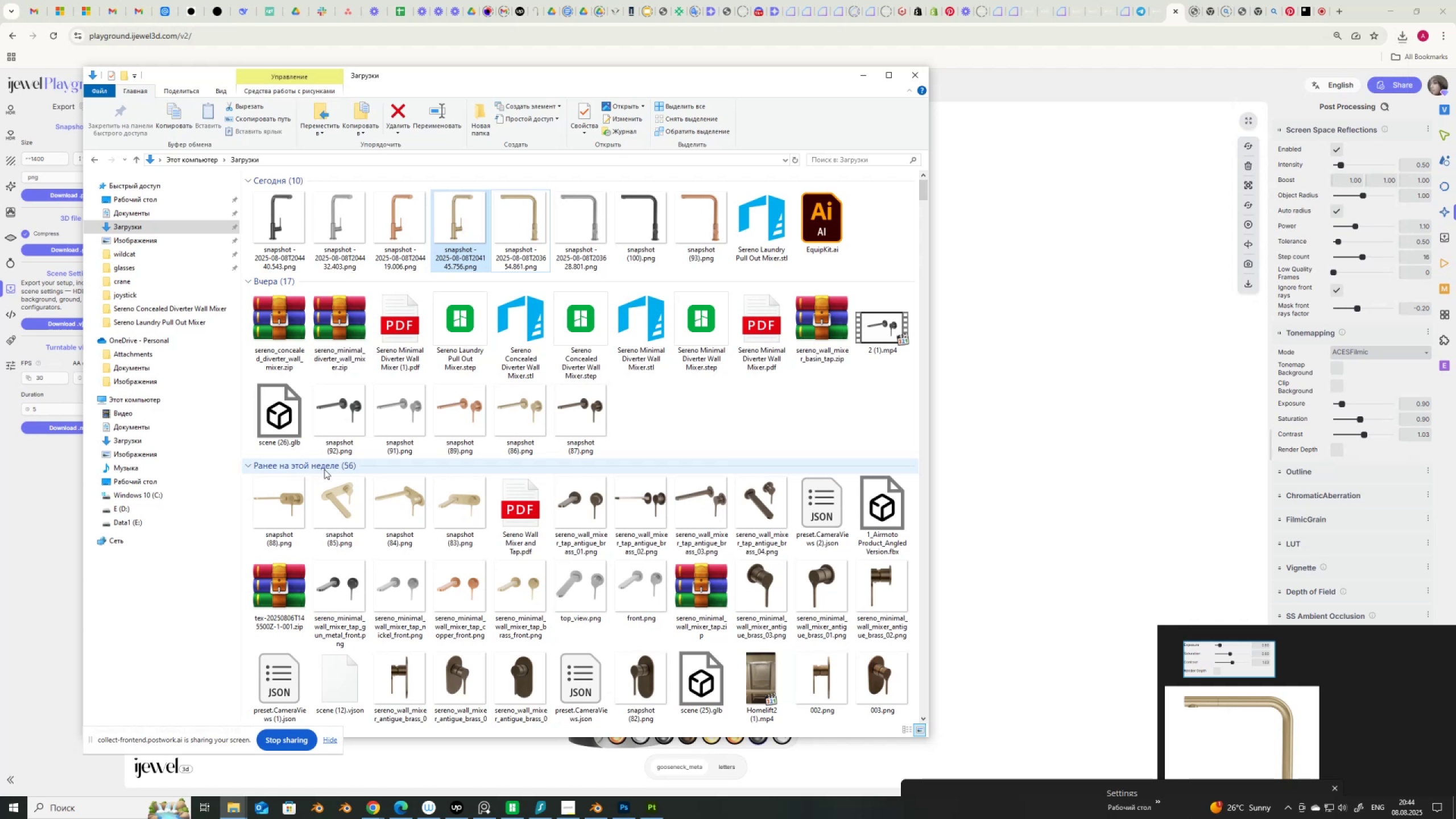 
wait(14.31)
 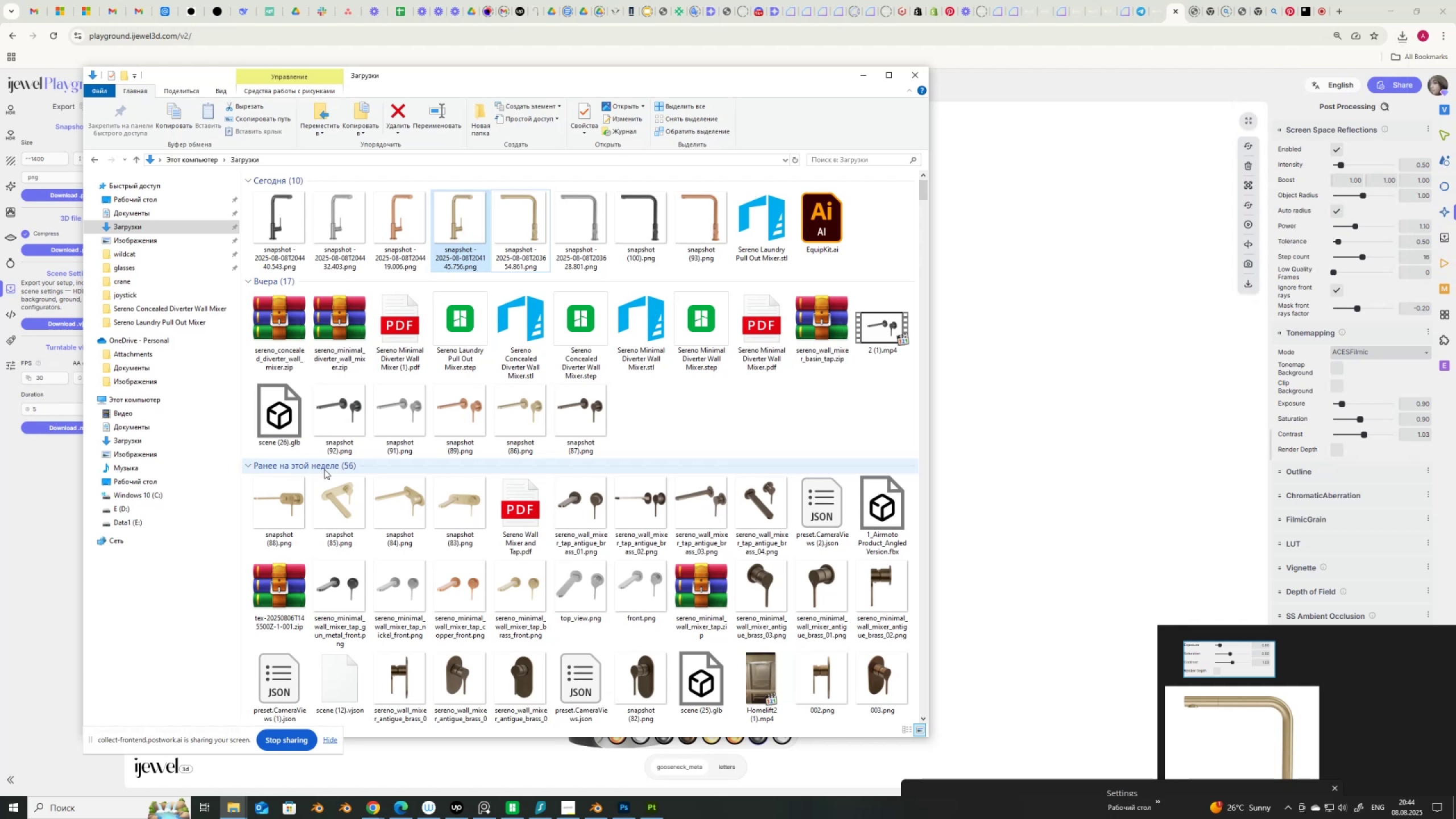 
left_click([867, 77])
 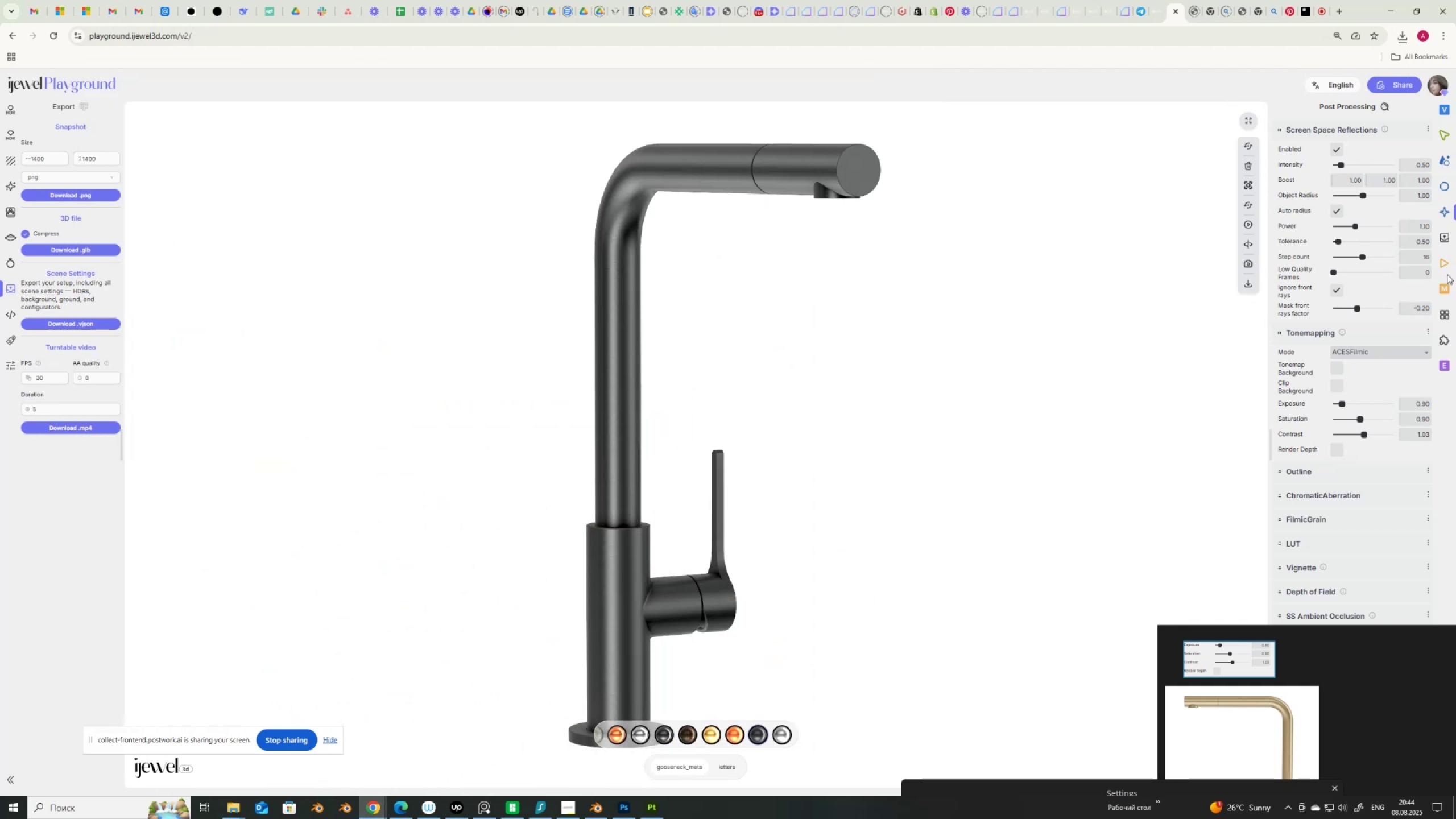 
left_click([1445, 266])
 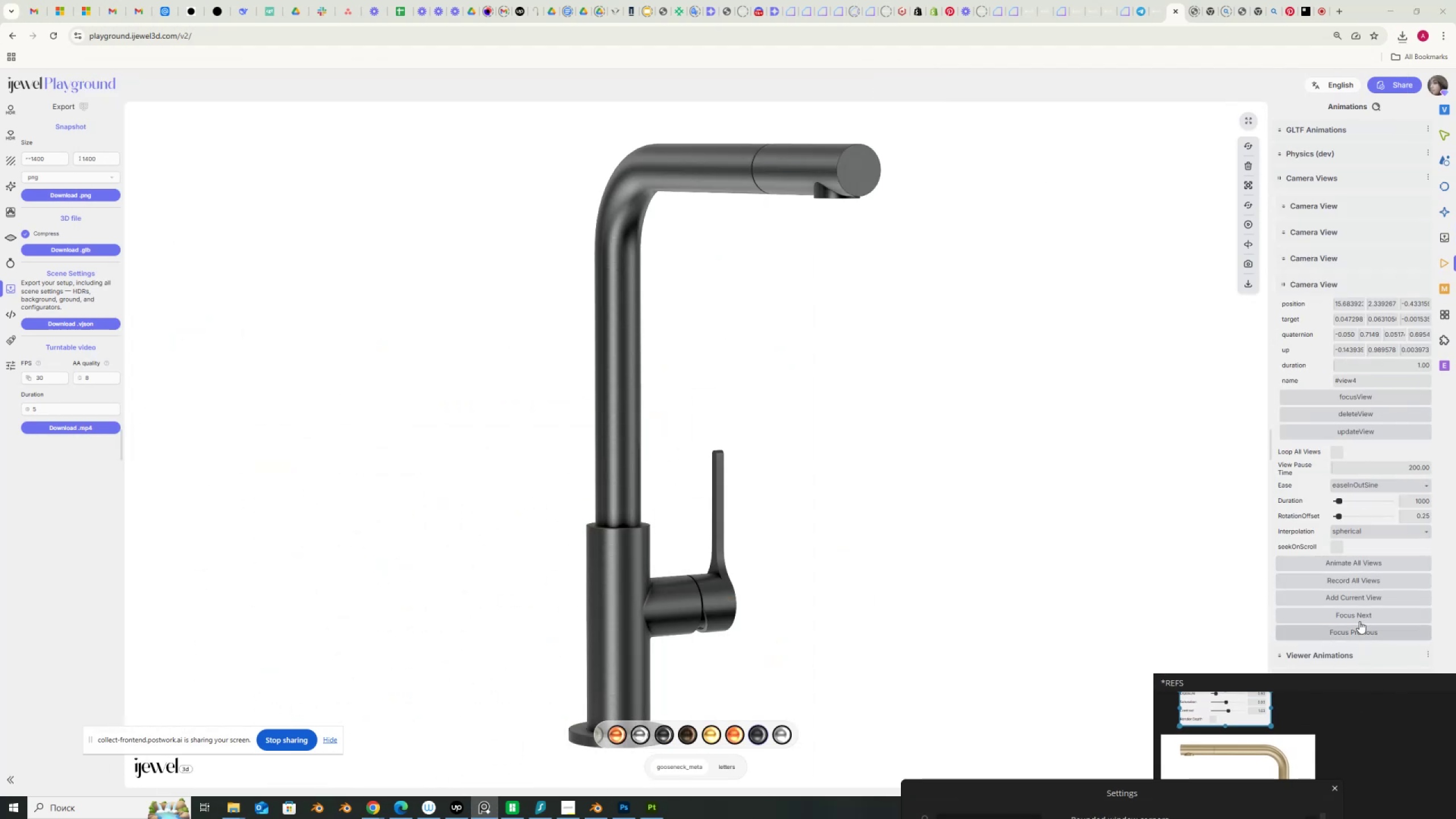 
left_click([1355, 597])
 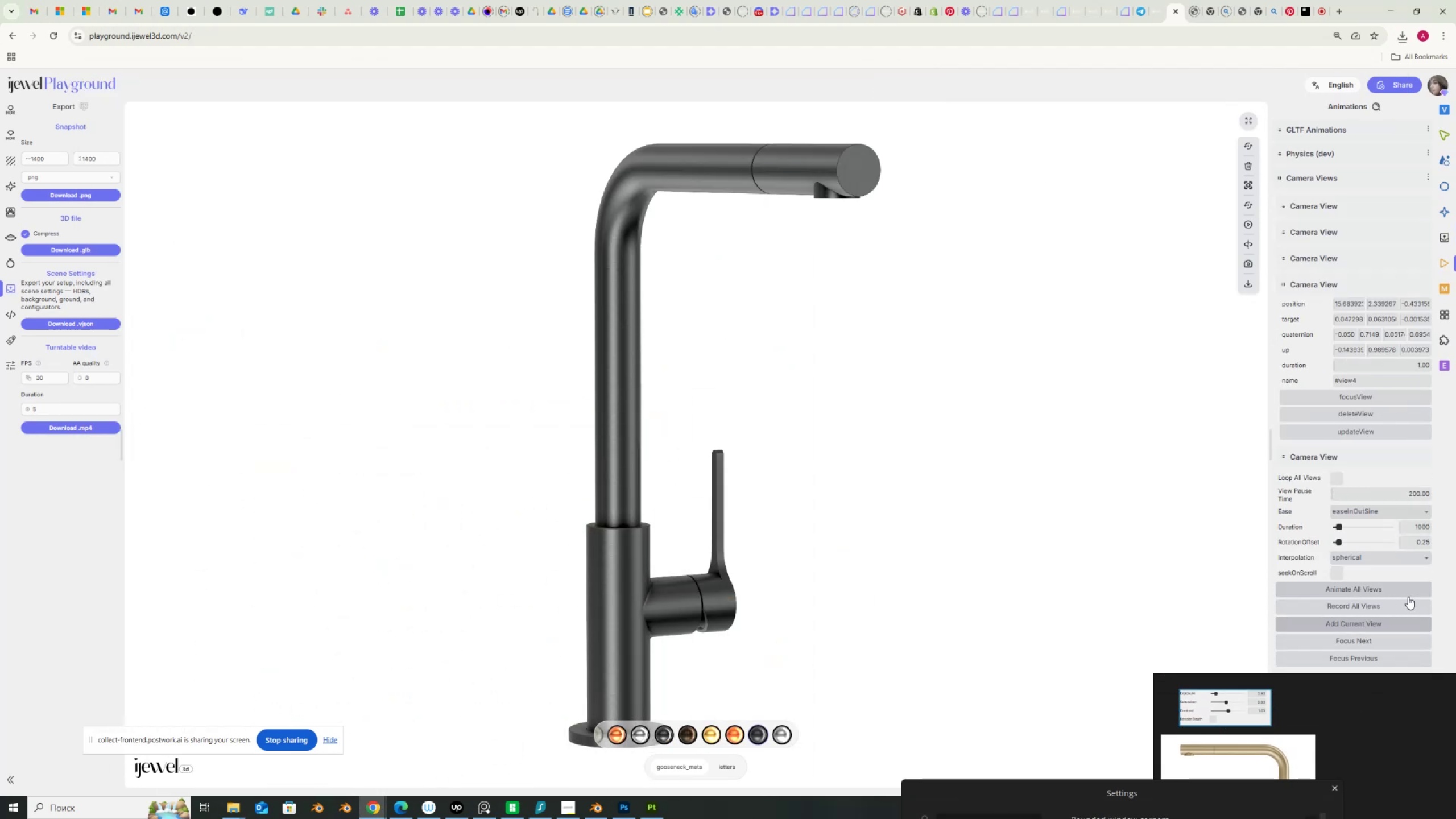 
wait(9.68)
 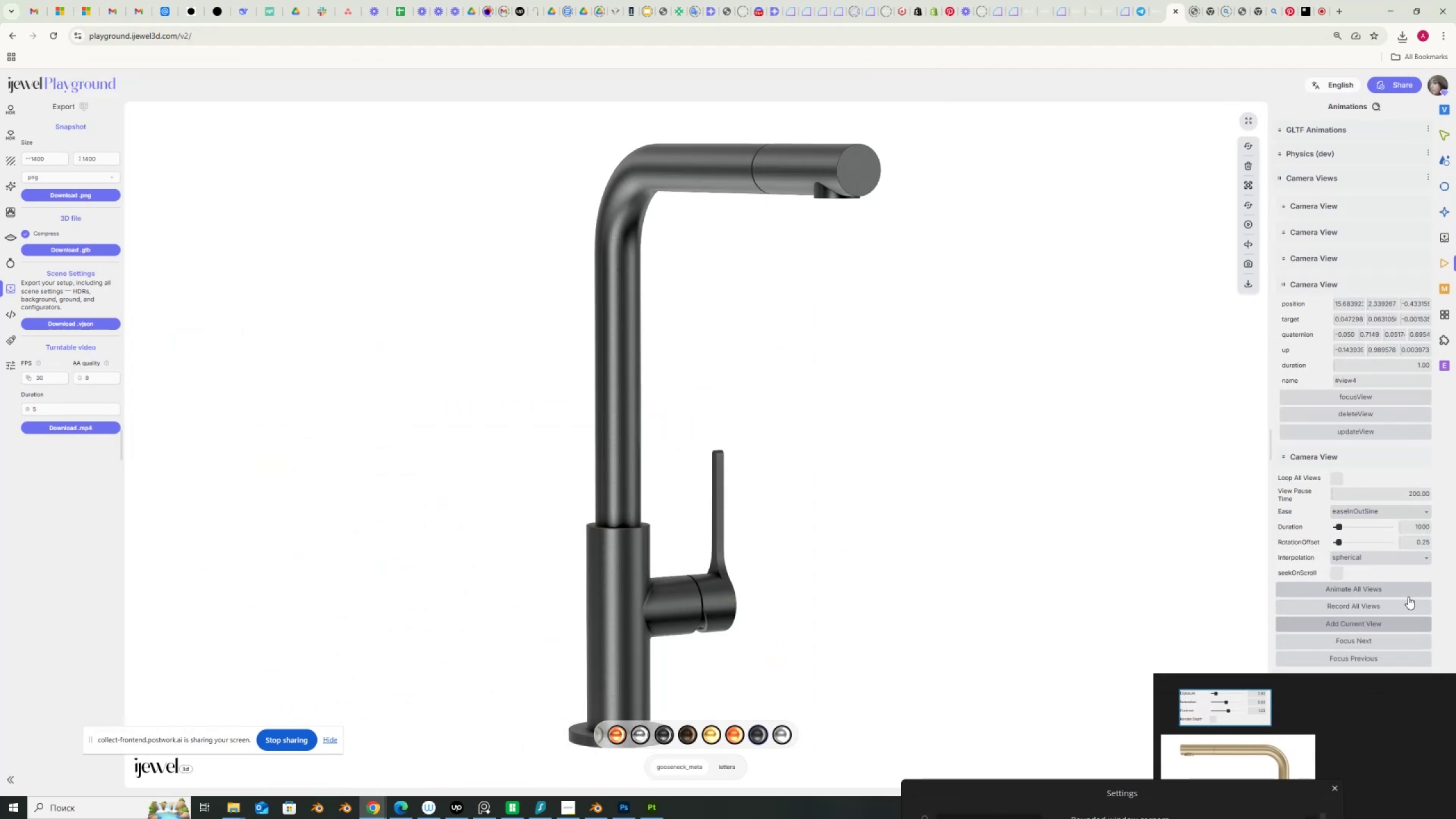 
left_click([1377, 623])
 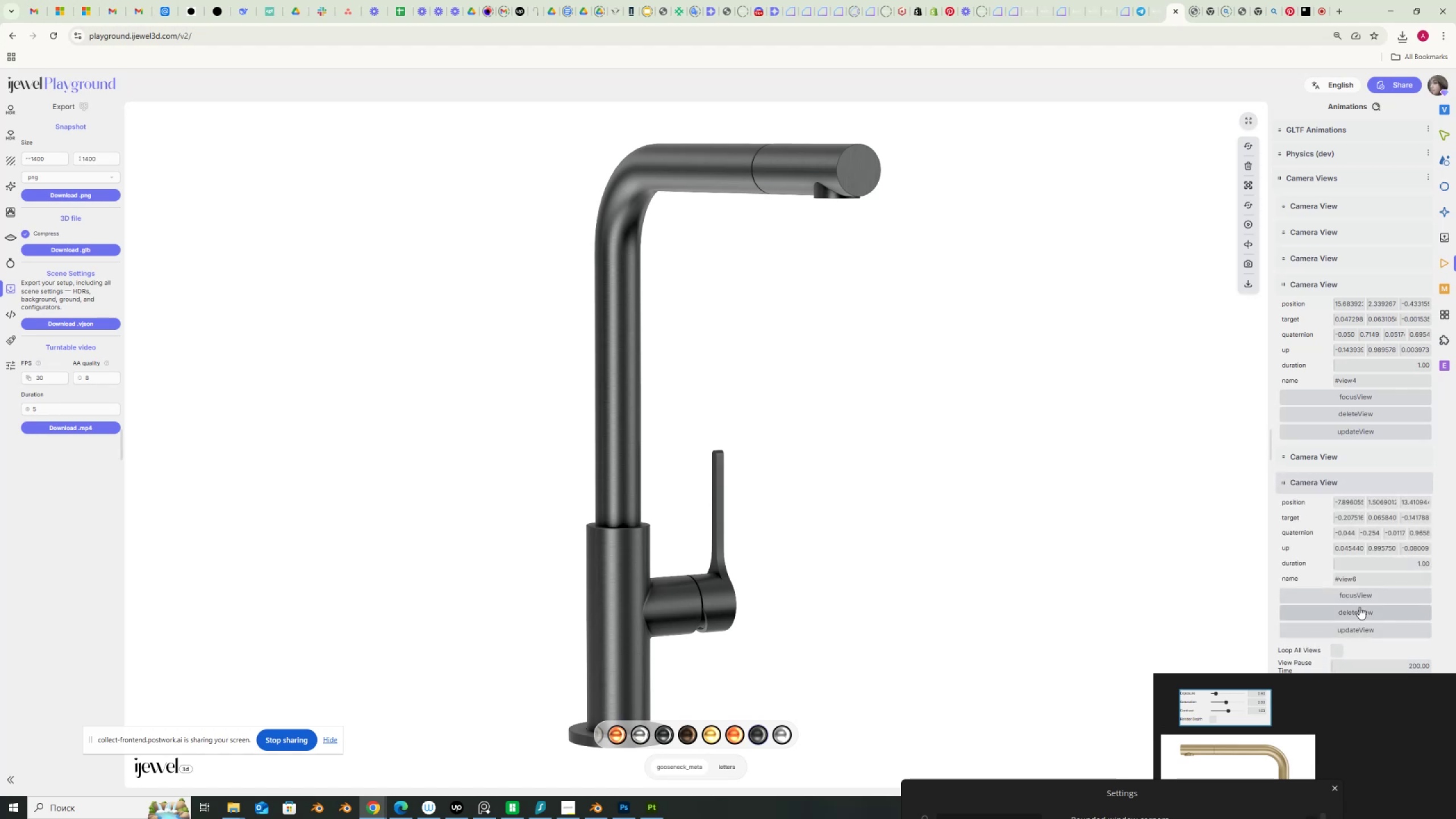 
left_click([1364, 596])
 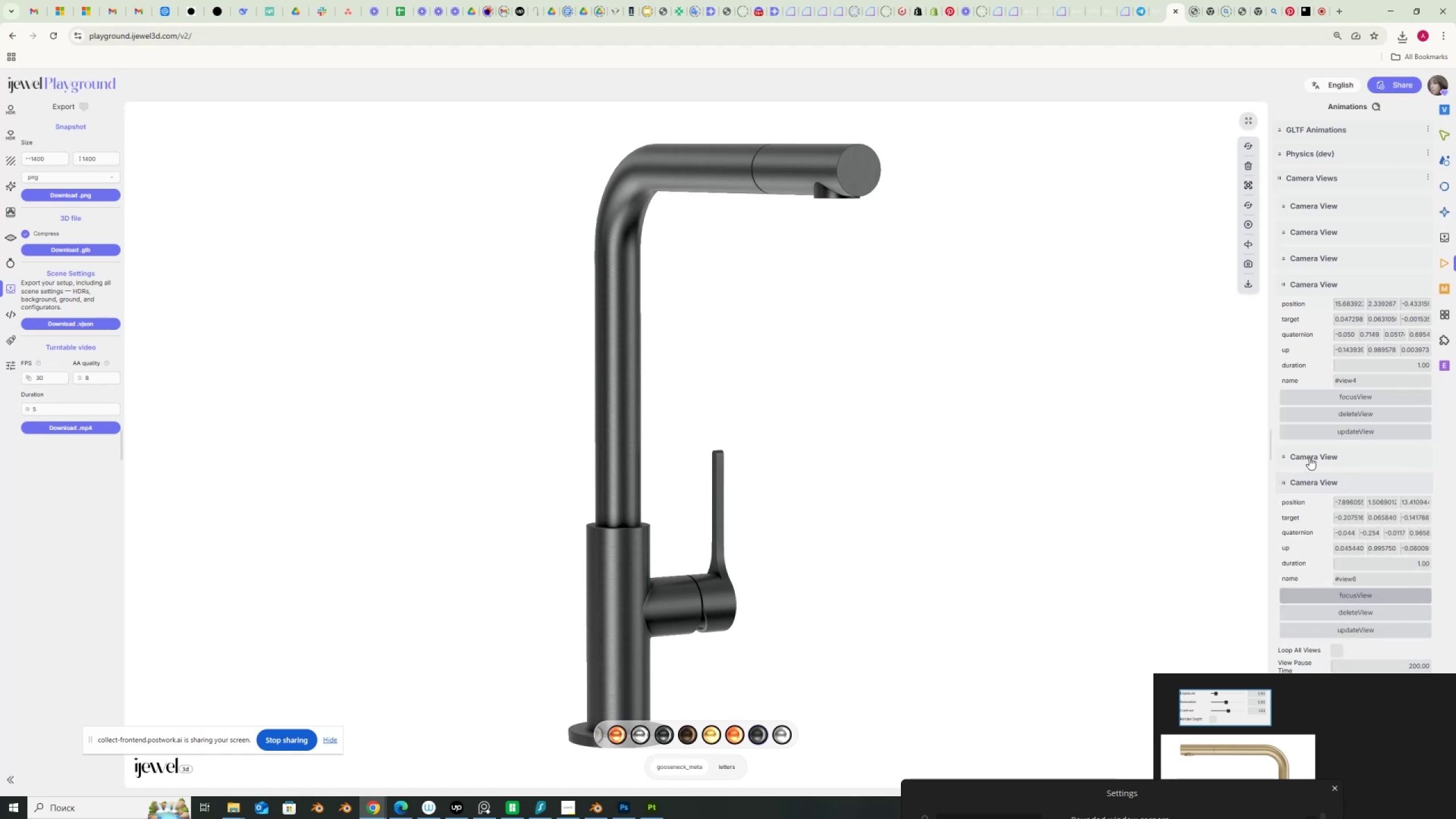 
left_click([1309, 457])
 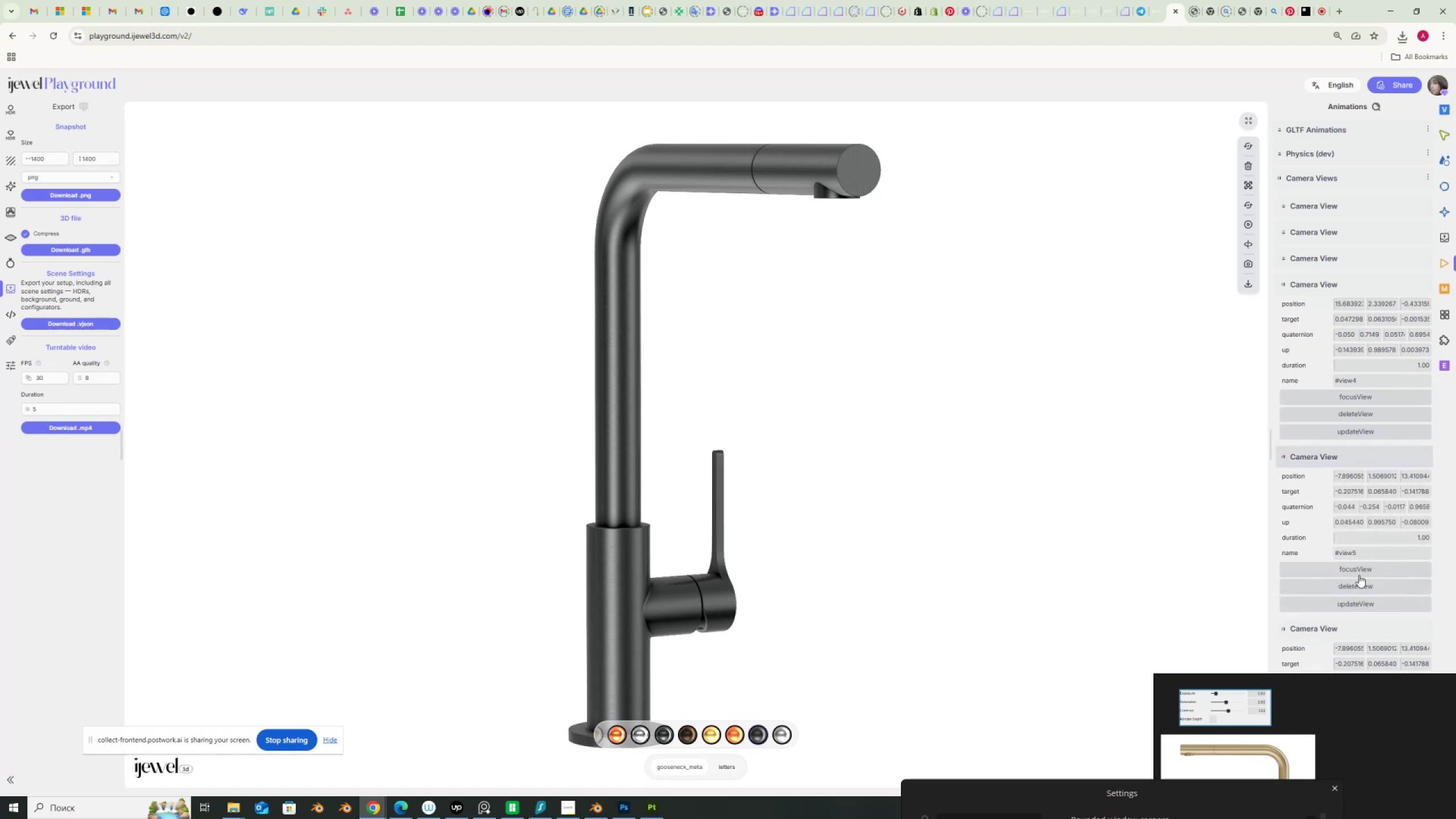 
left_click([1359, 569])
 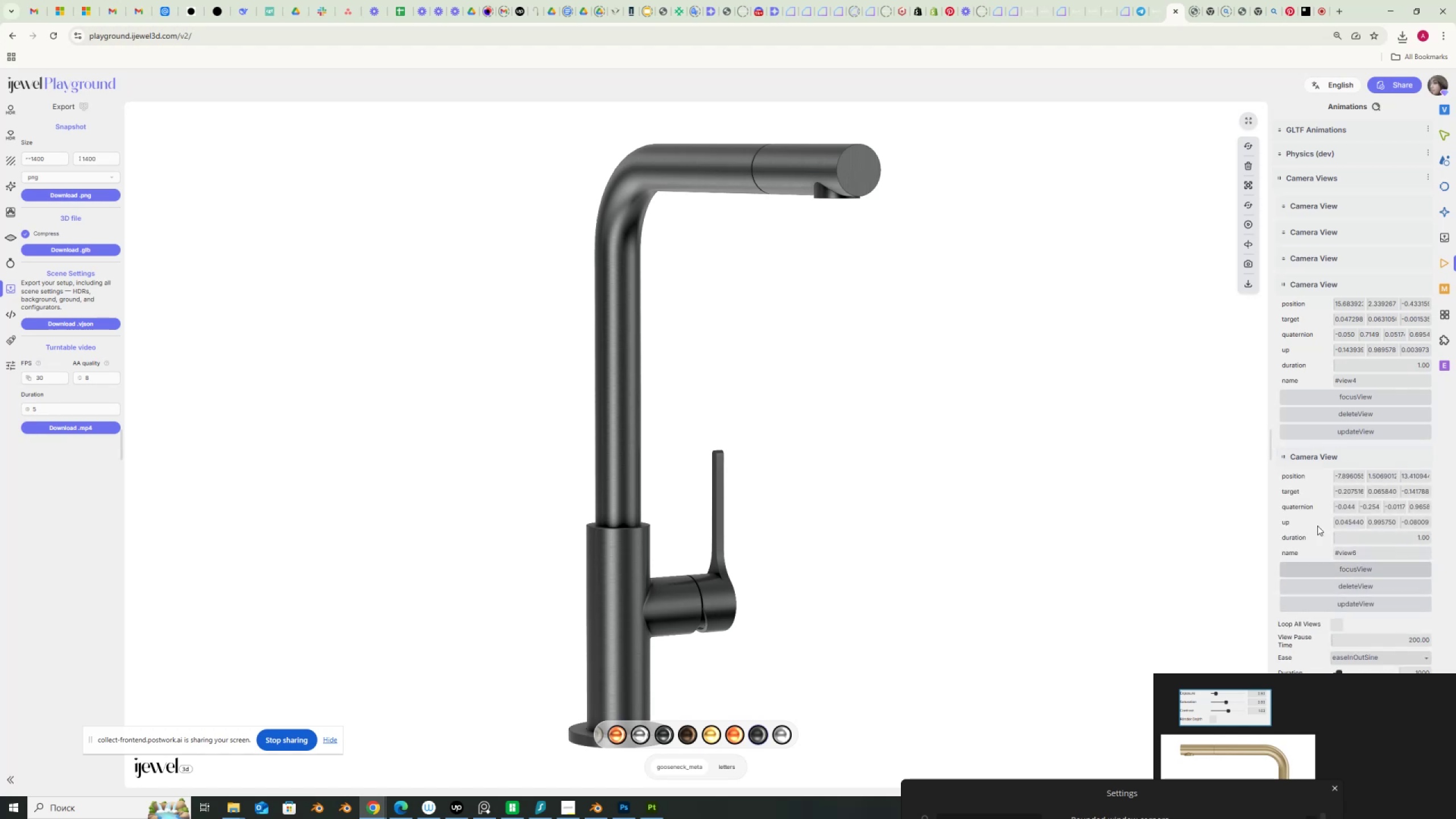 
left_click([1285, 457])
 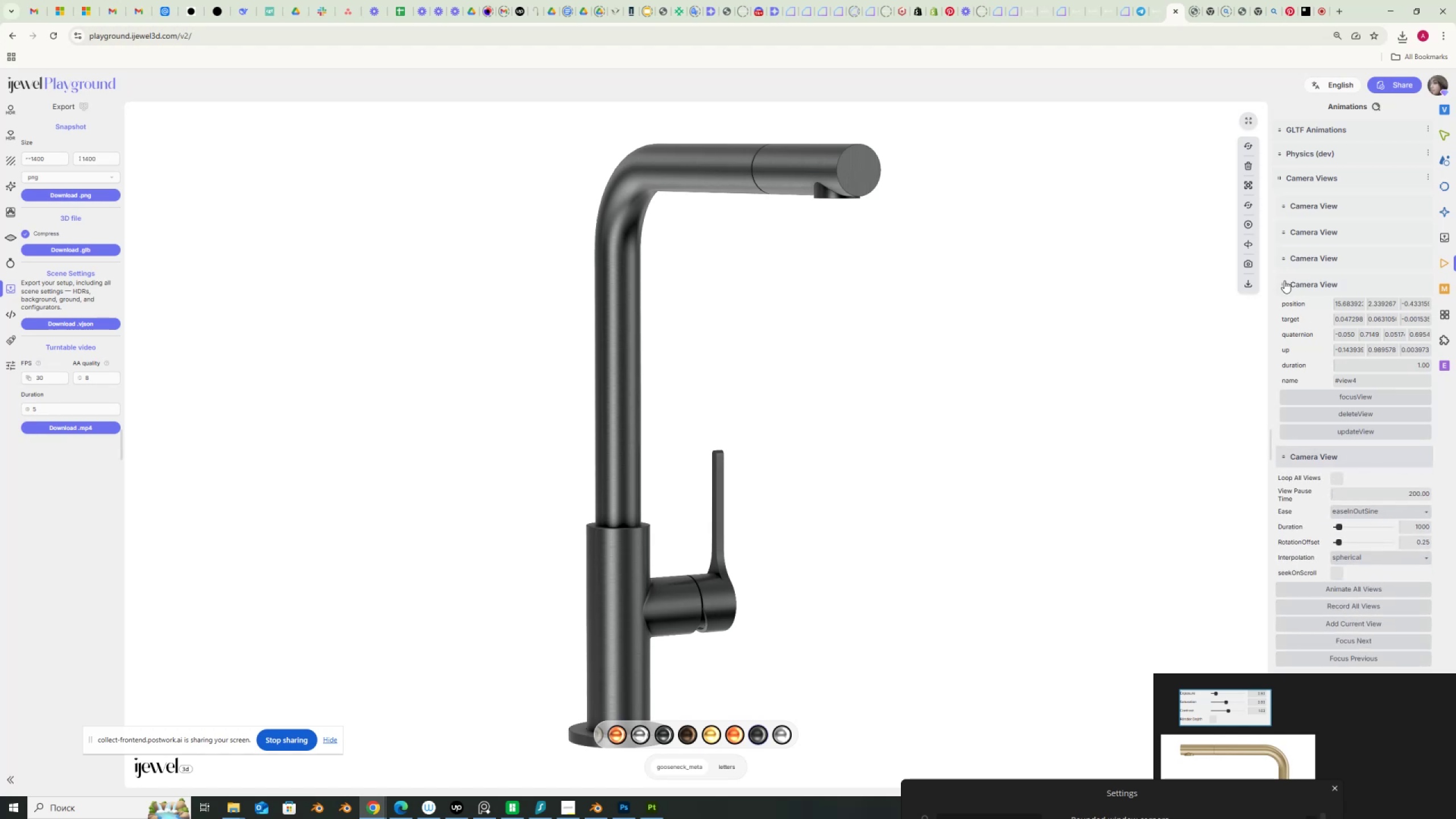 
left_click([1283, 285])
 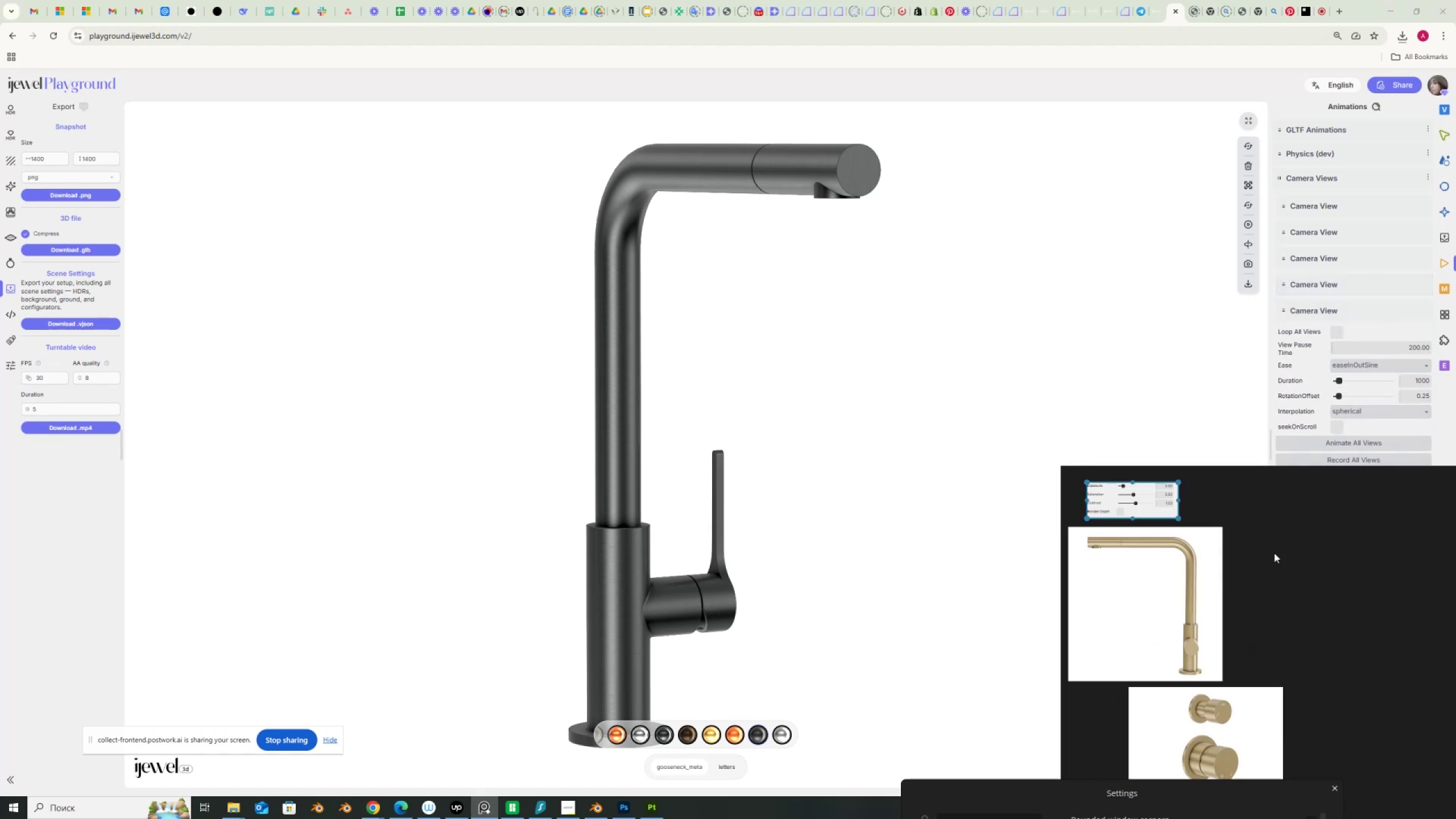 
scroll: coordinate [1391, 446], scroll_direction: down, amount: 2.0
 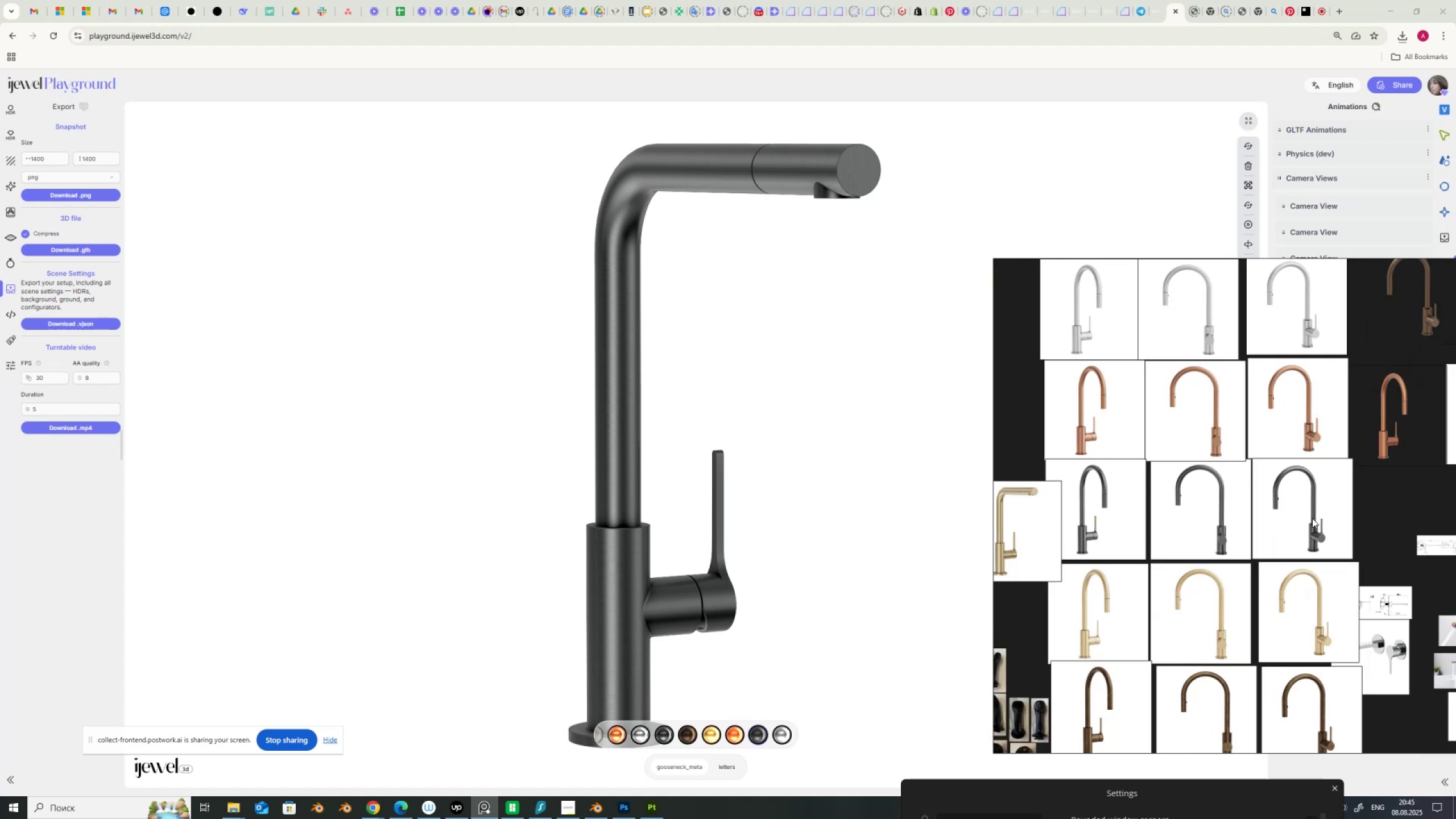 
scroll: coordinate [1296, 677], scroll_direction: up, amount: 7.0
 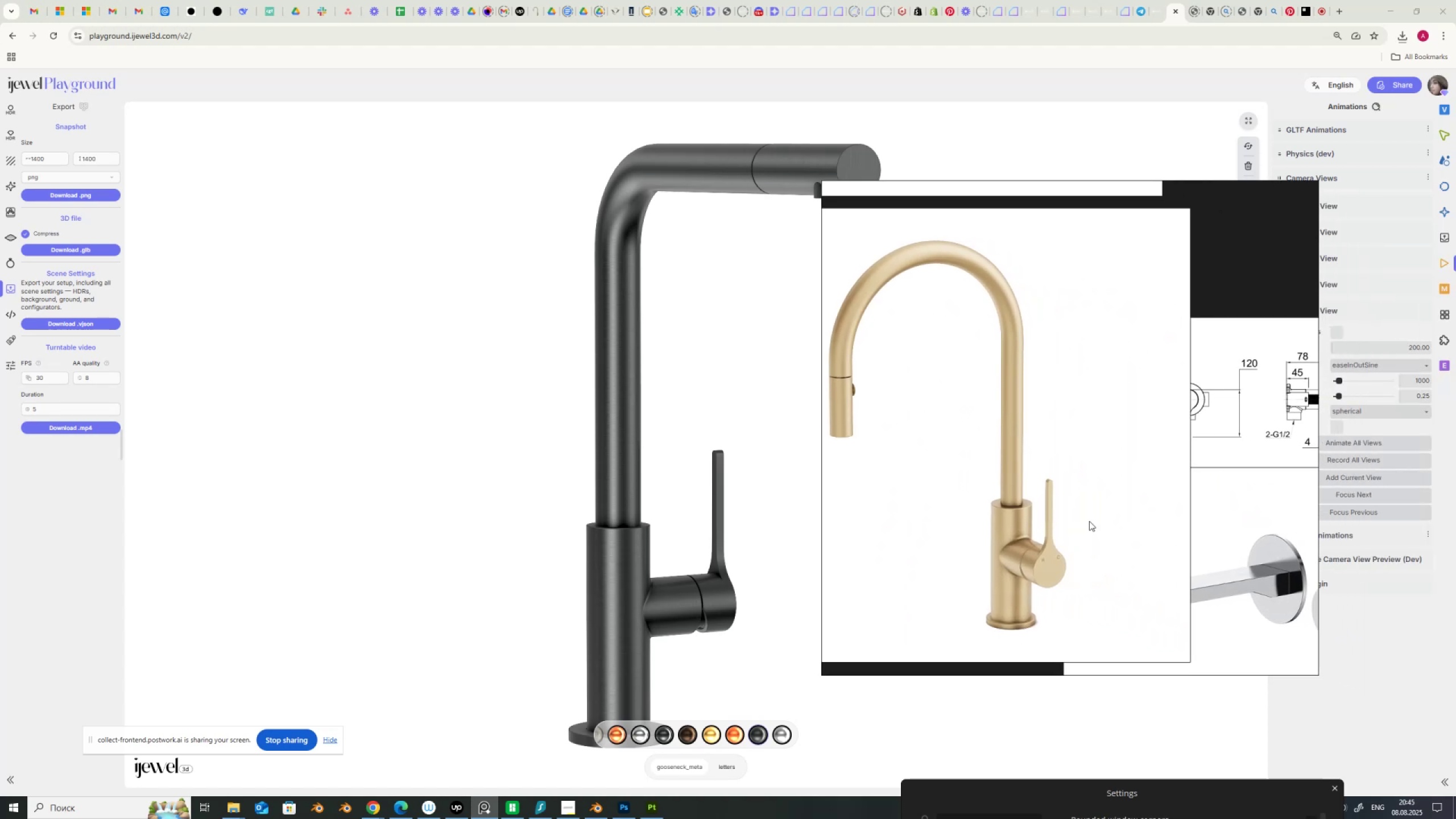 
scroll: coordinate [1074, 523], scroll_direction: down, amount: 4.0
 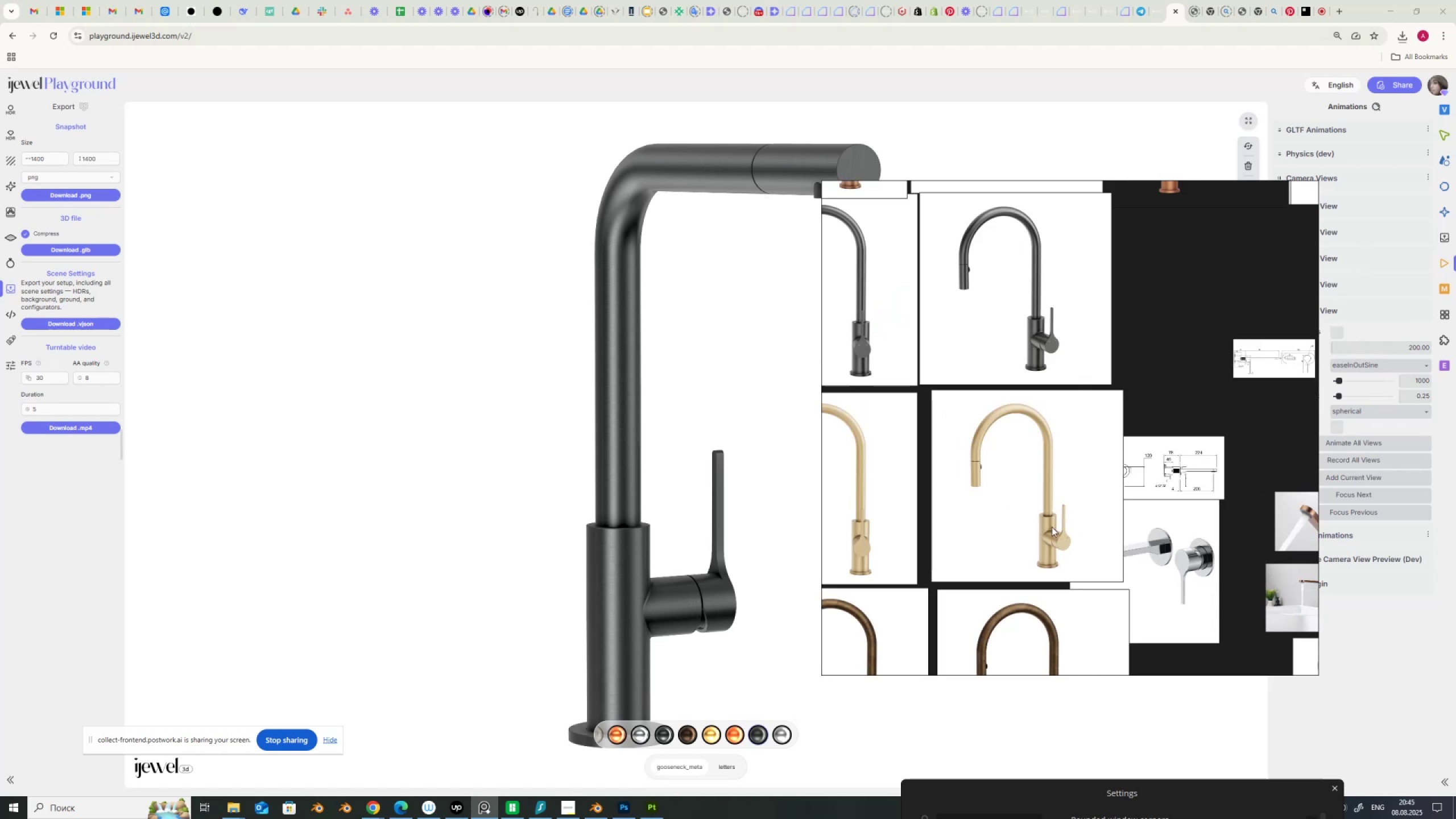 
double_click([1052, 527])
 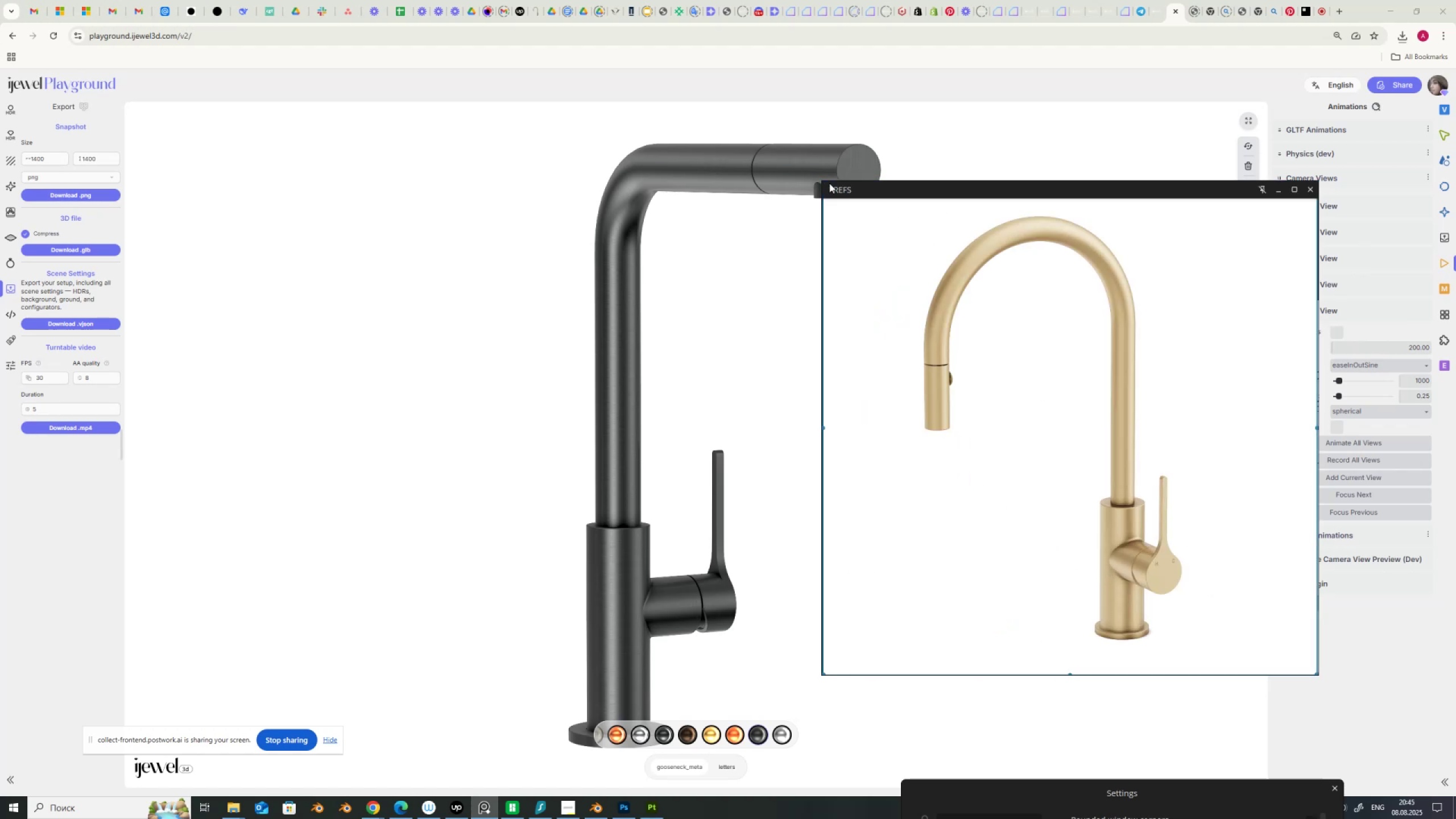 
left_click_drag(start_coordinate=[823, 181], to_coordinate=[545, 2])
 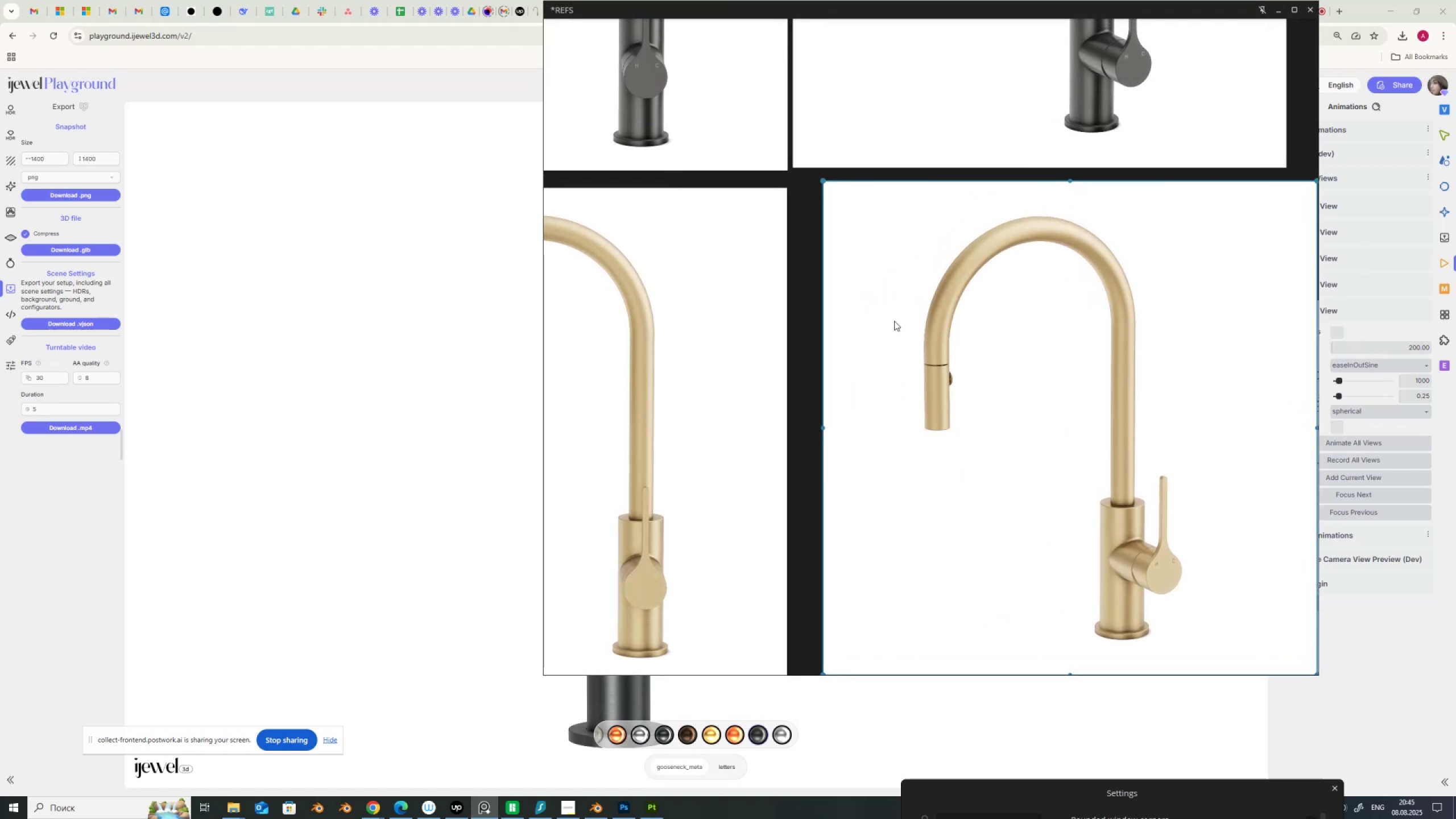 
double_click([894, 321])
 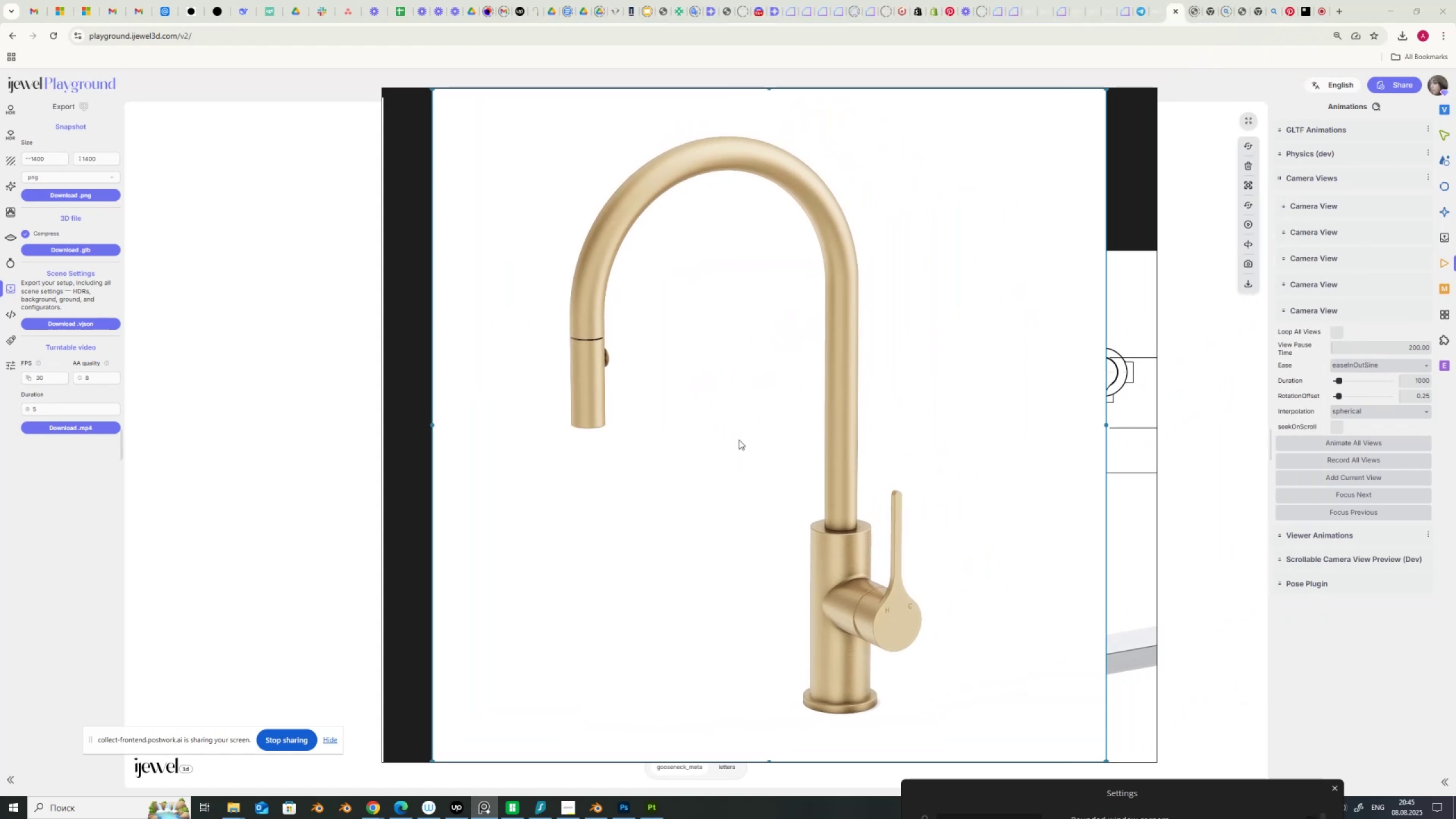 
right_click([743, 440])
 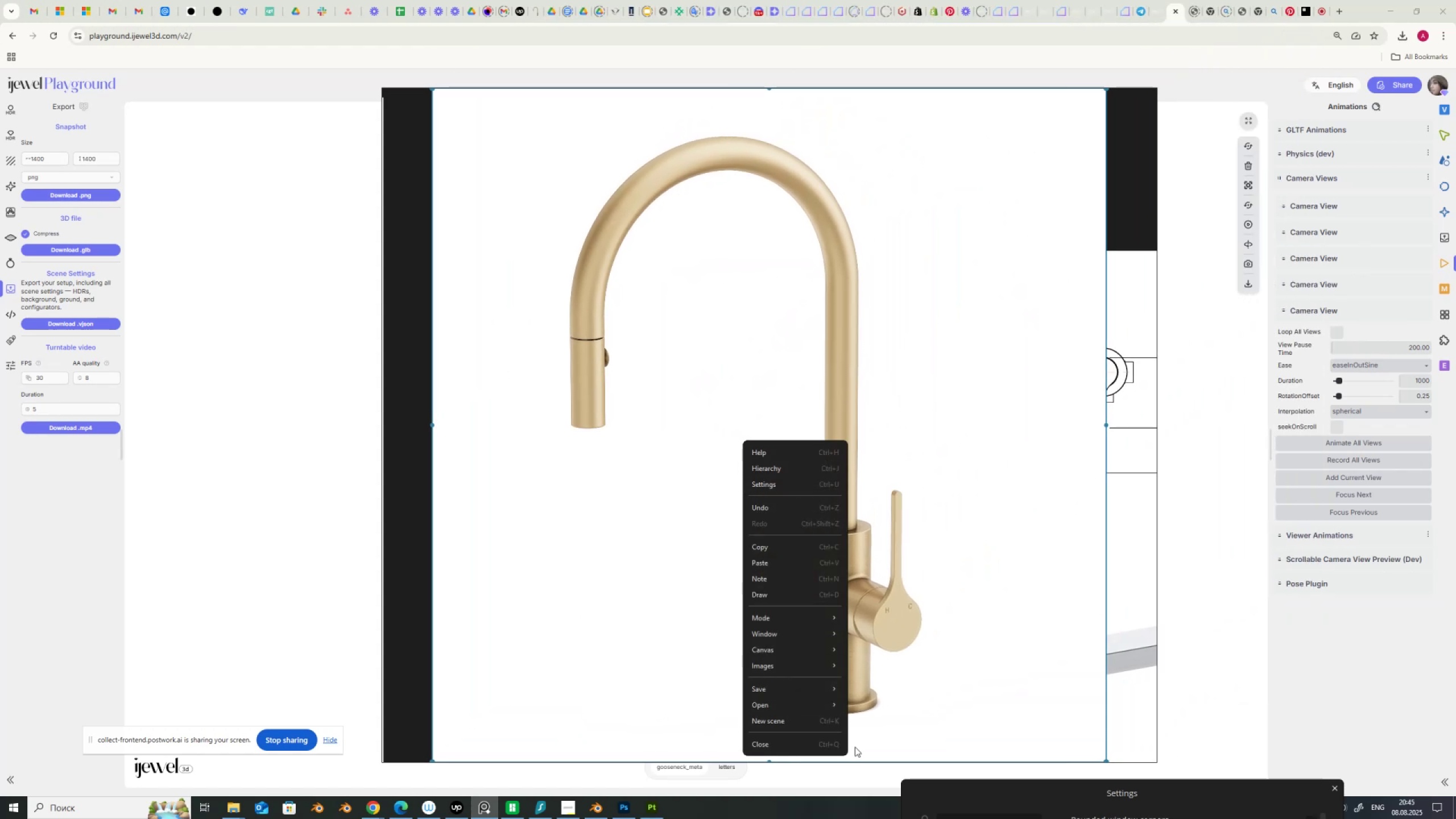 
left_click_drag(start_coordinate=[1091, 792], to_coordinate=[1126, 551])
 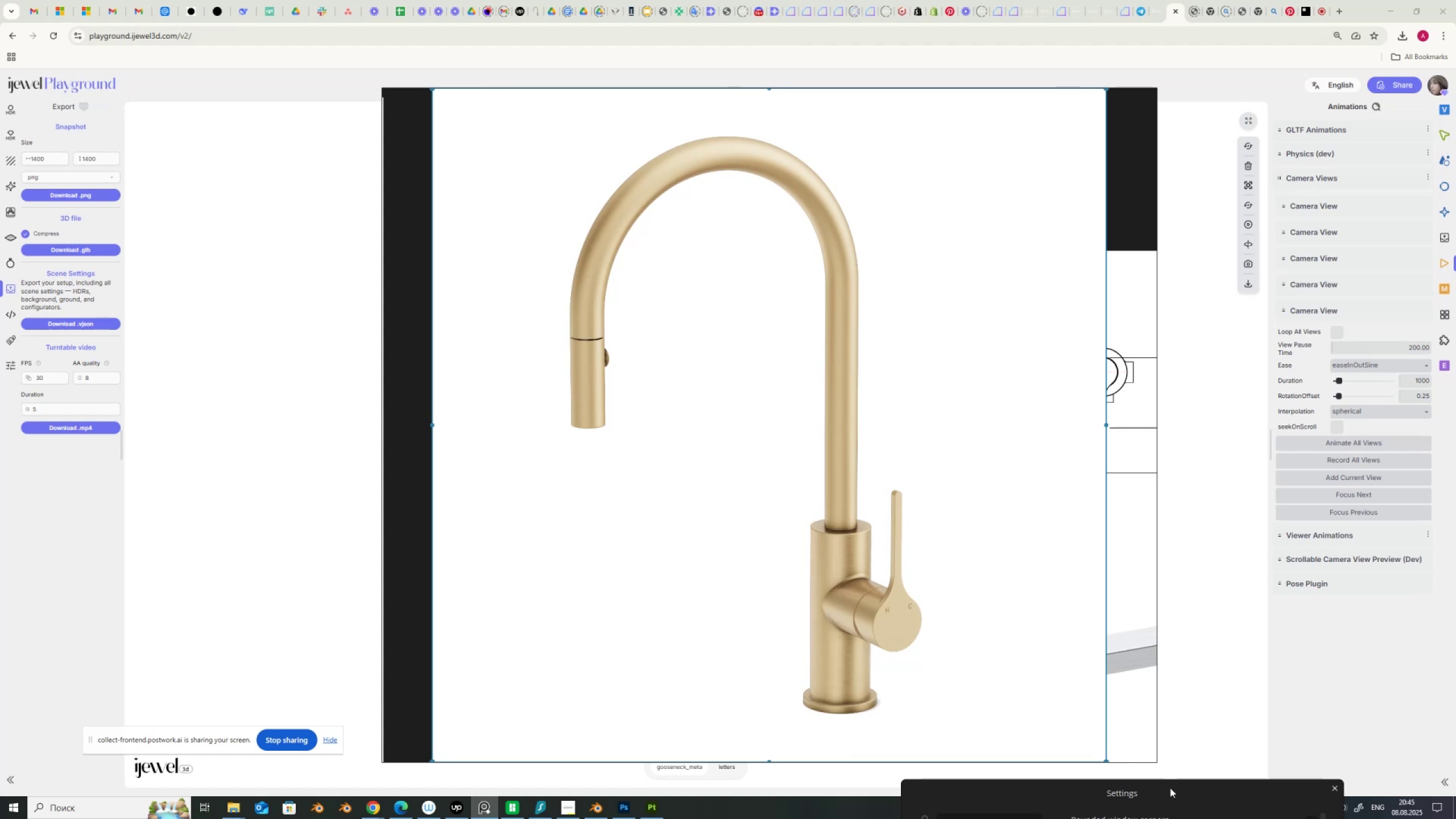 
left_click_drag(start_coordinate=[1170, 792], to_coordinate=[1193, 477])
 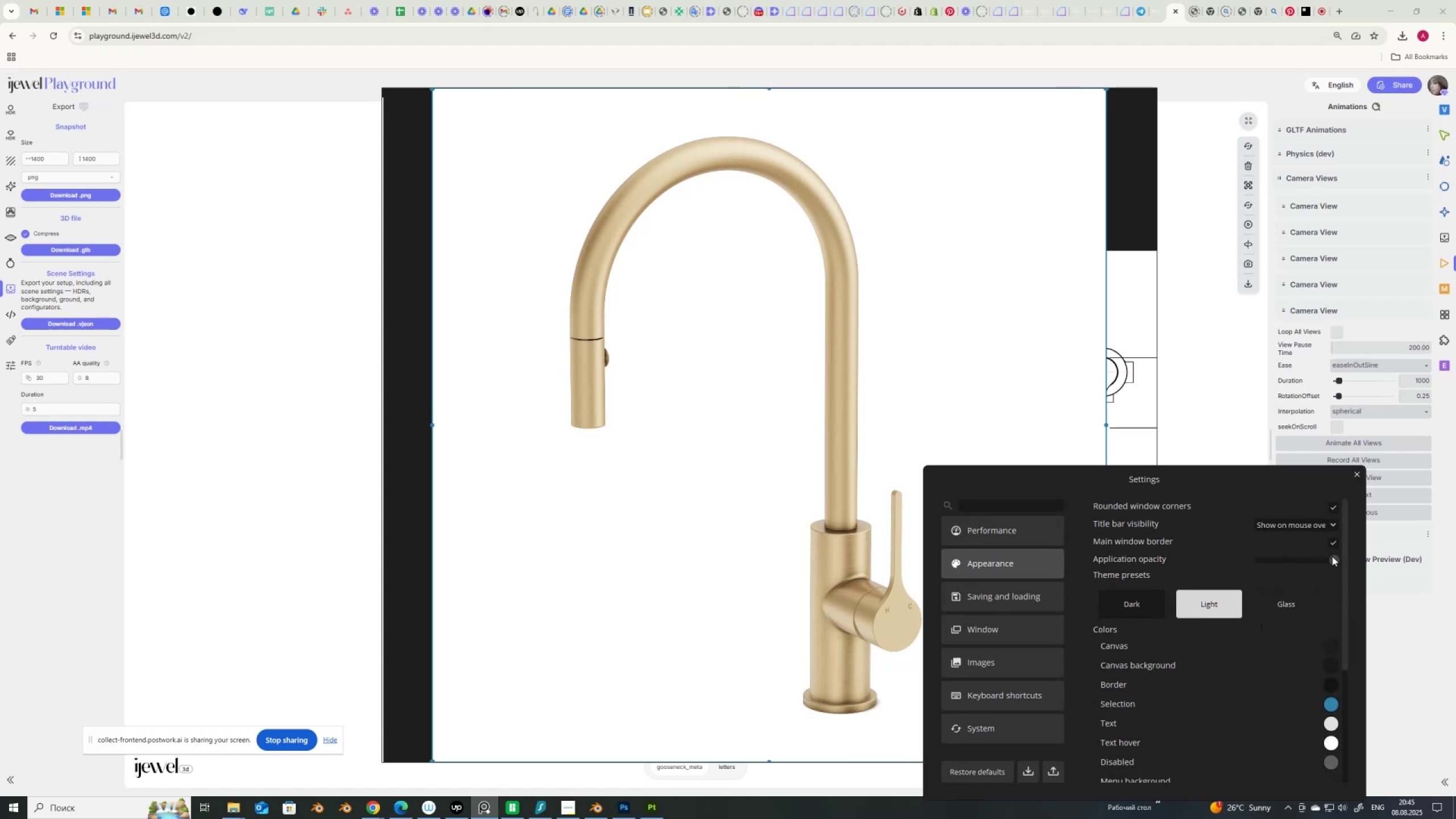 
left_click_drag(start_coordinate=[1333, 560], to_coordinate=[1291, 563])
 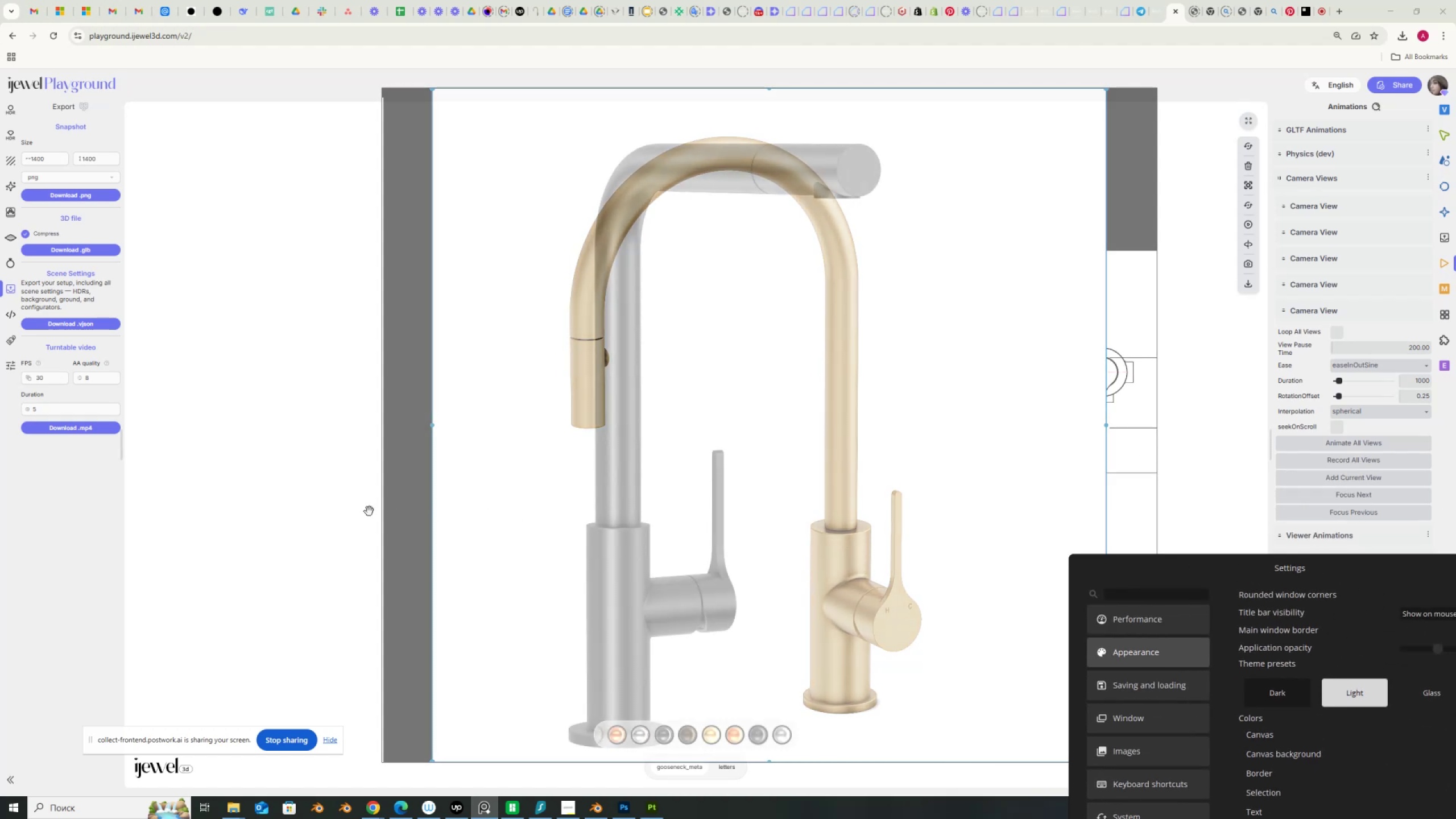 
left_click_drag(start_coordinate=[320, 504], to_coordinate=[235, 512])
 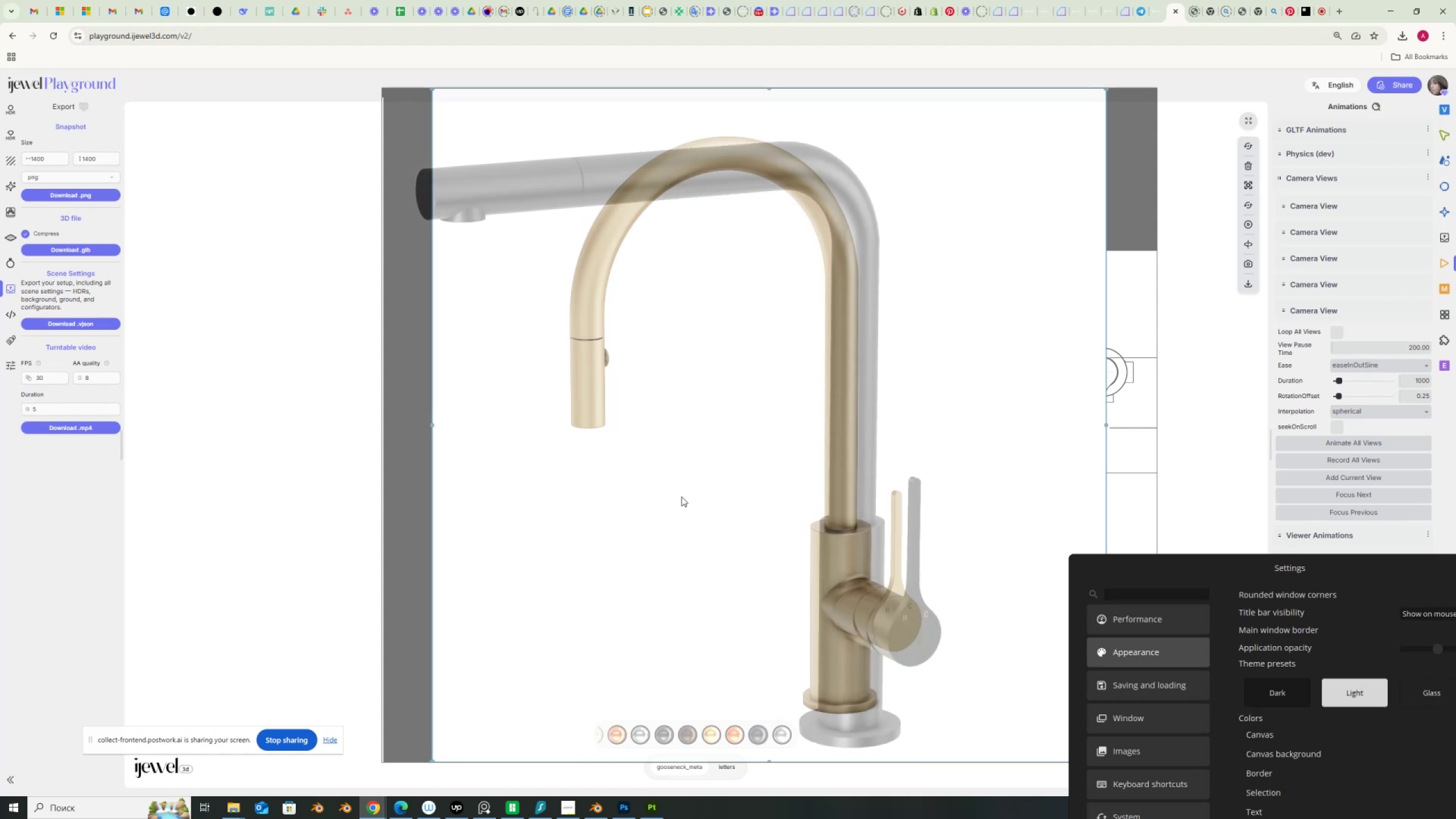 
scroll: coordinate [681, 497], scroll_direction: up, amount: 1.0
 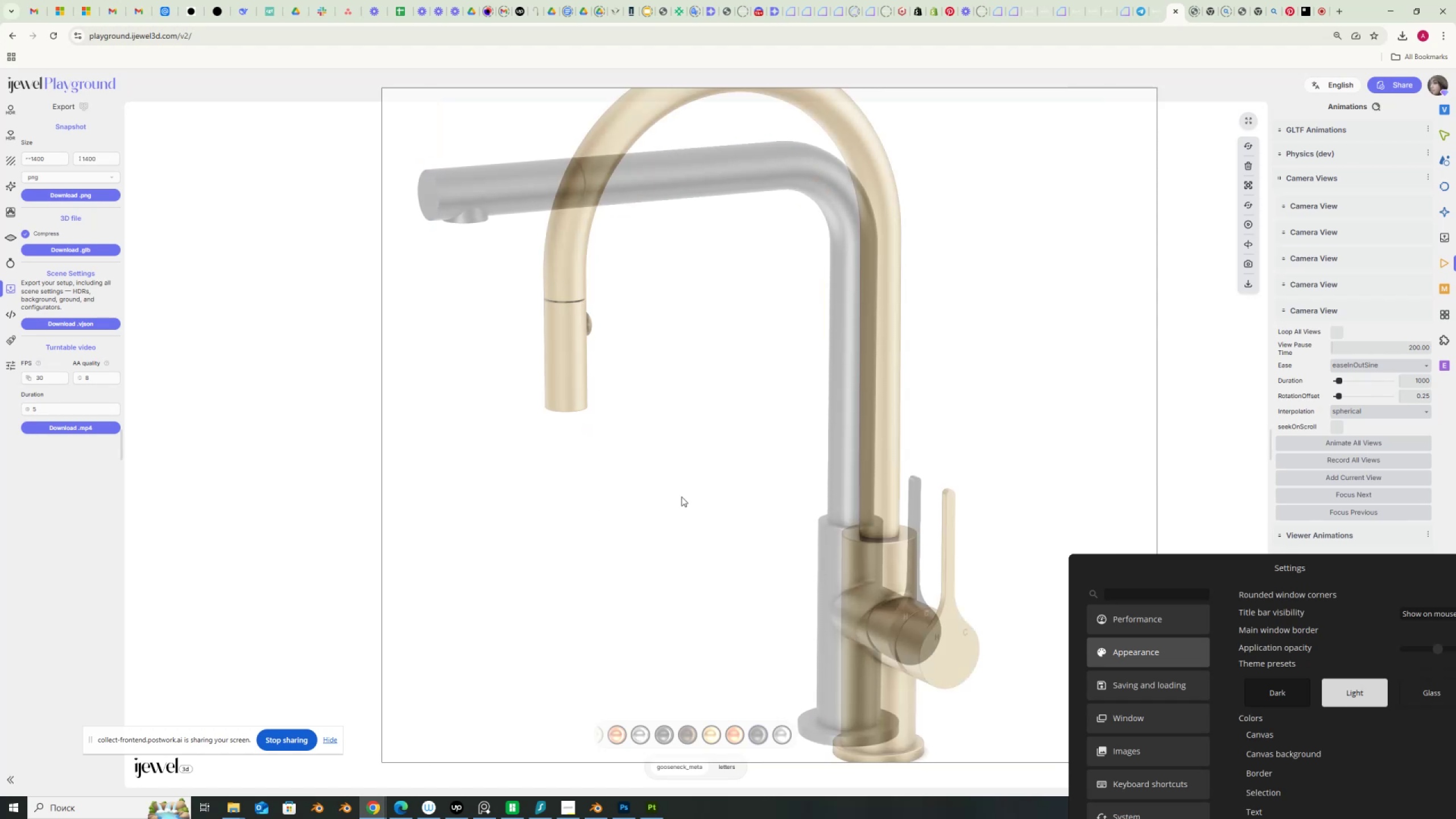 
left_click_drag(start_coordinate=[703, 520], to_coordinate=[678, 503])
 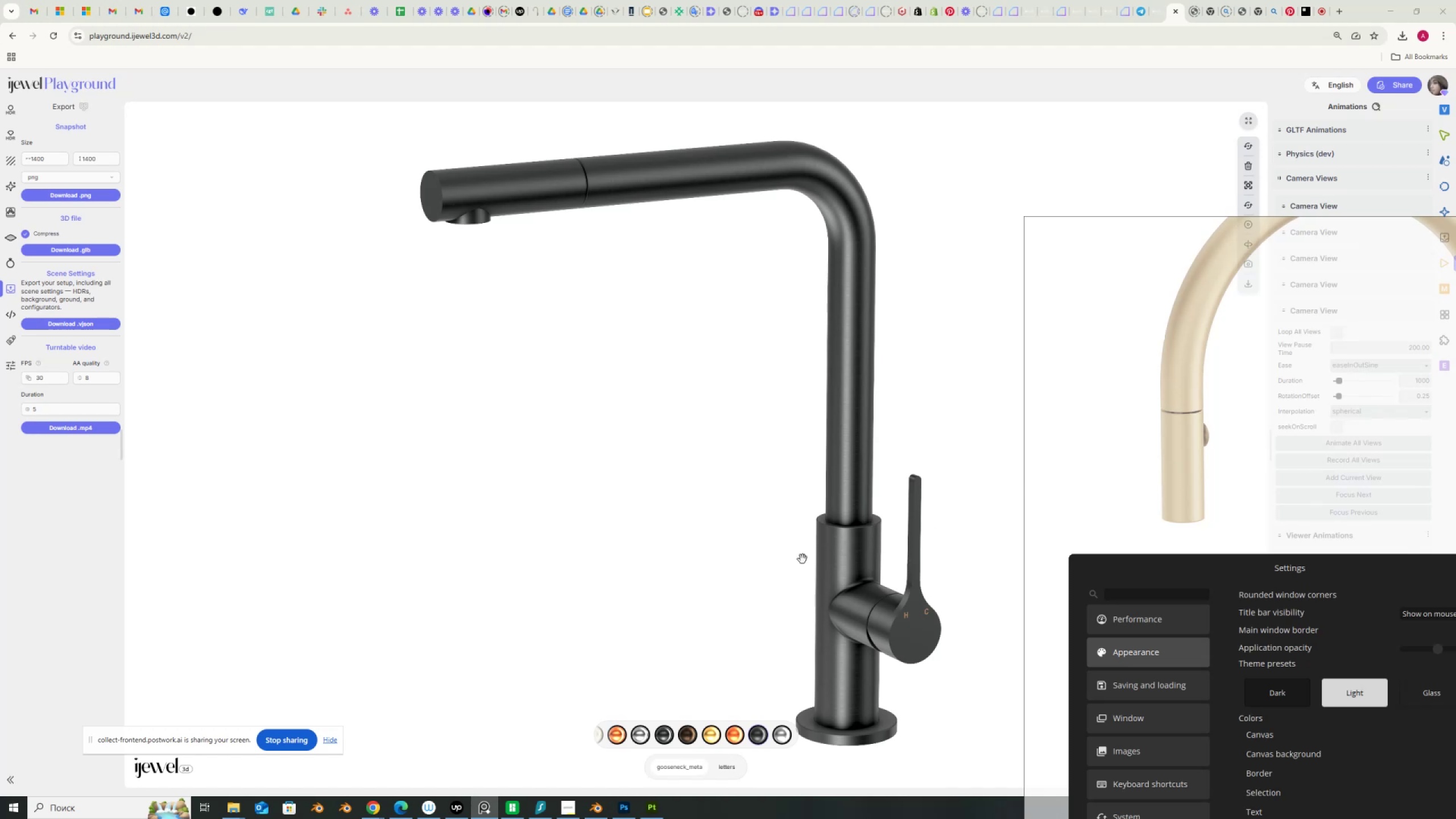 
scroll: coordinate [755, 560], scroll_direction: up, amount: 3.0
 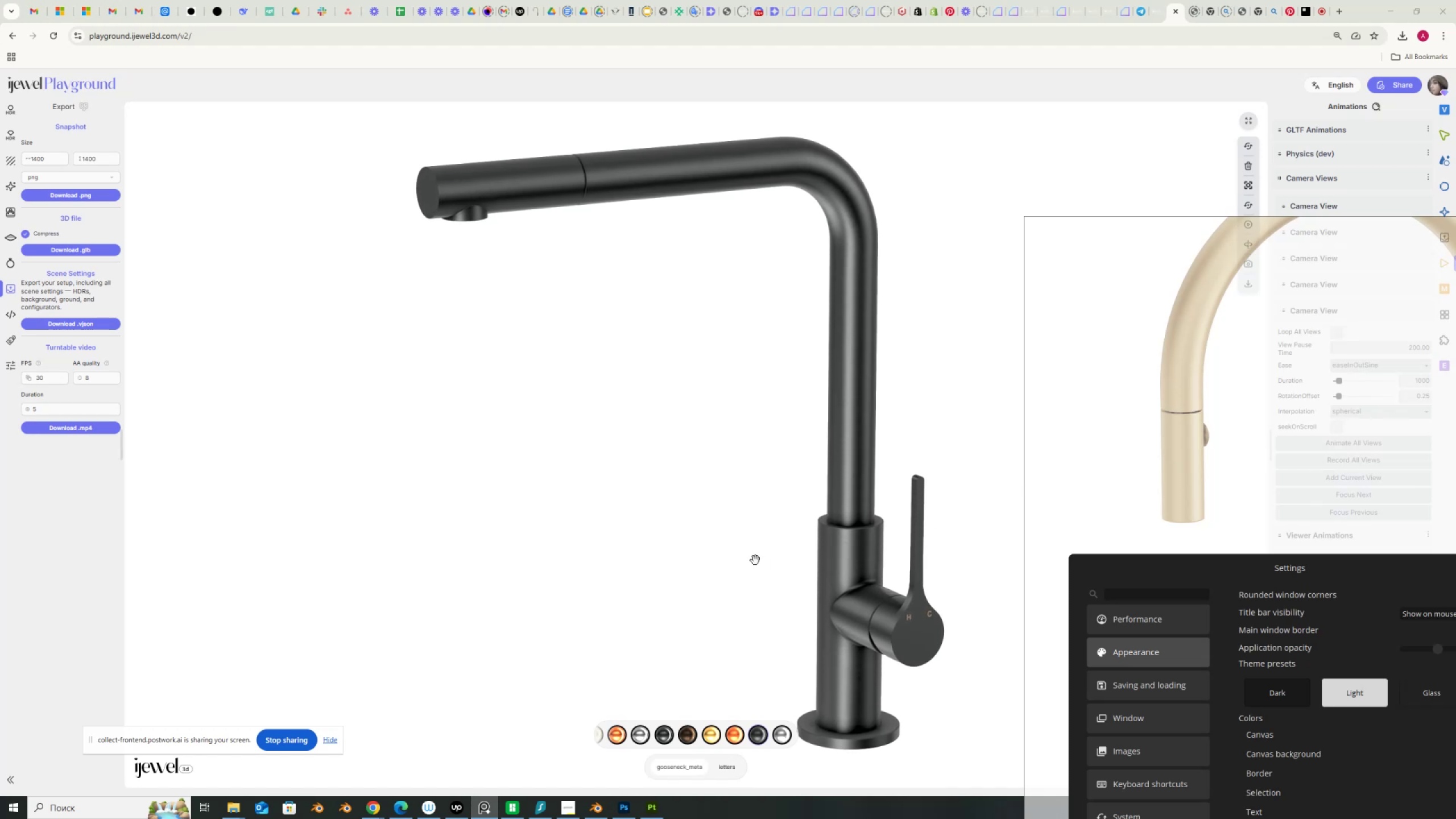 
scroll: coordinate [755, 560], scroll_direction: down, amount: 1.0
 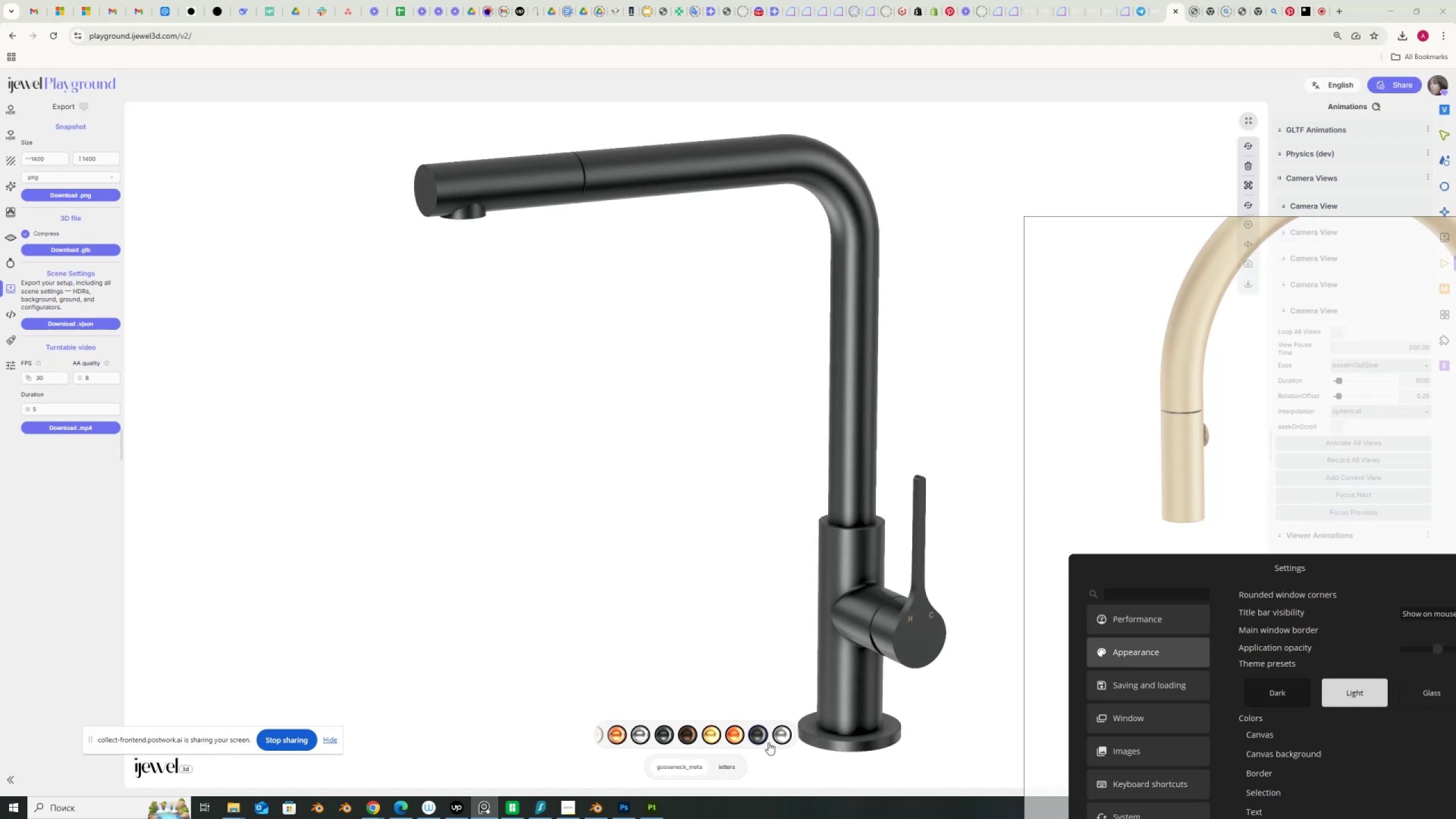 
left_click([726, 769])
 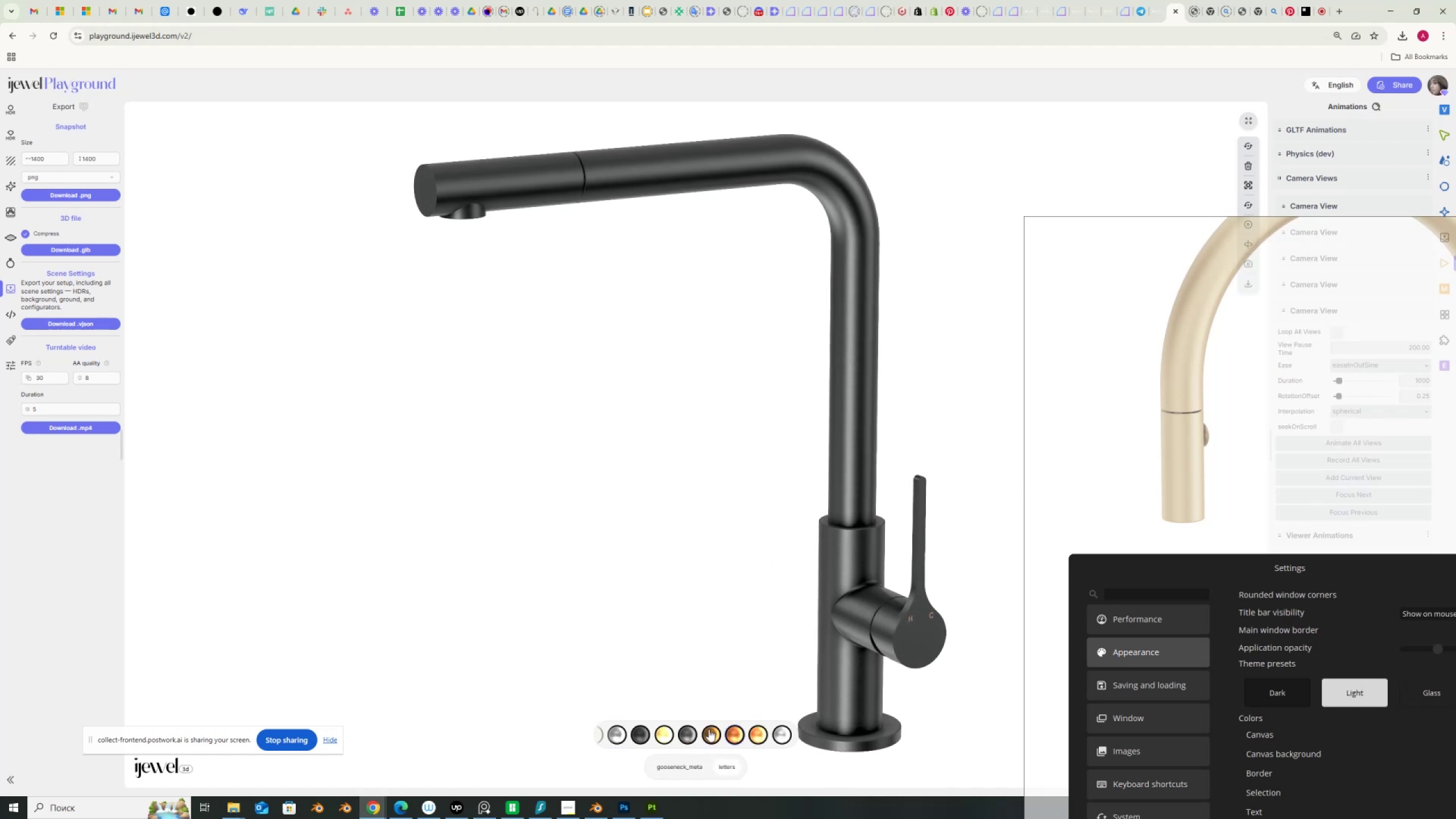 
left_click([681, 730])
 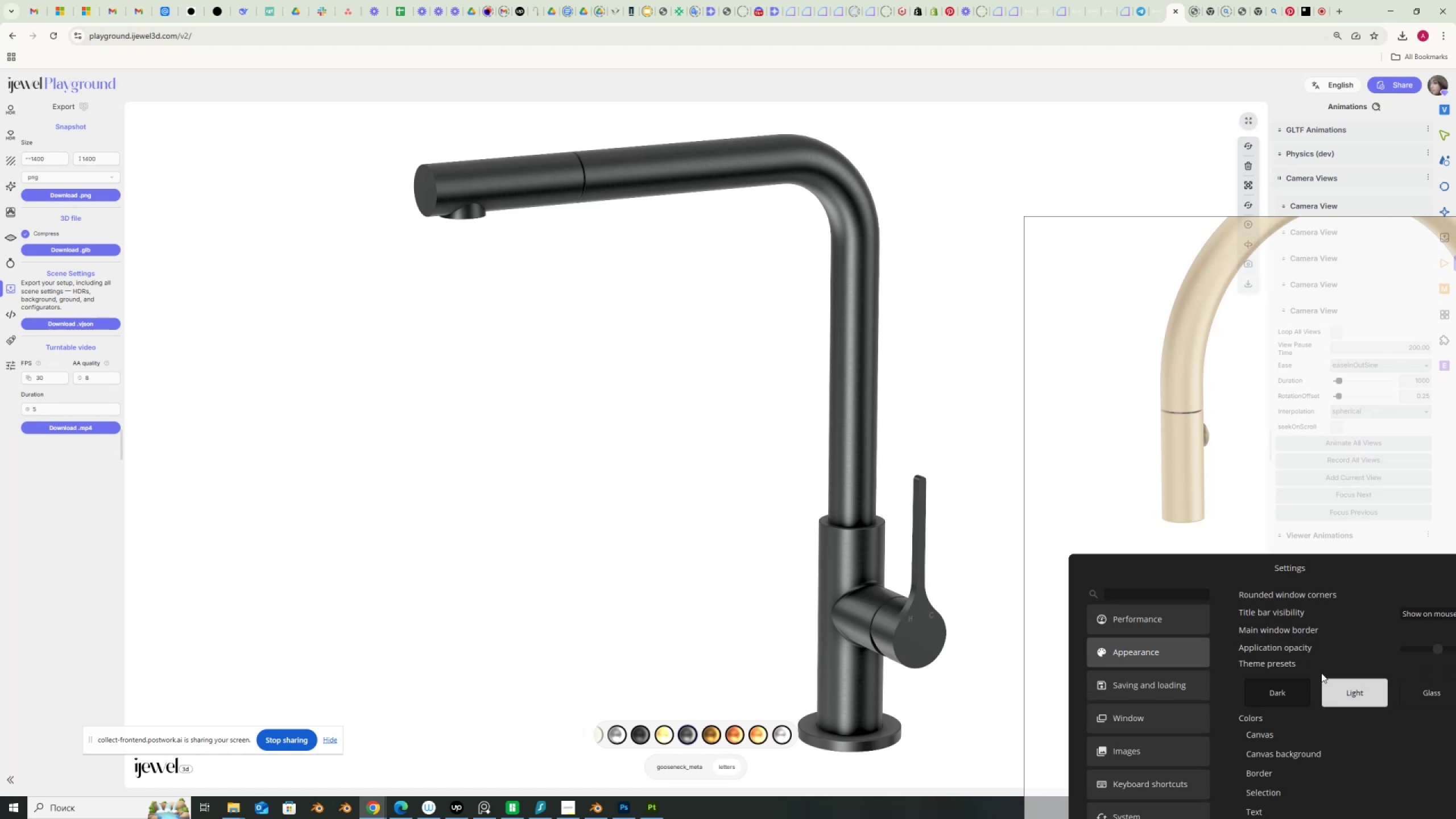 
wait(12.06)
 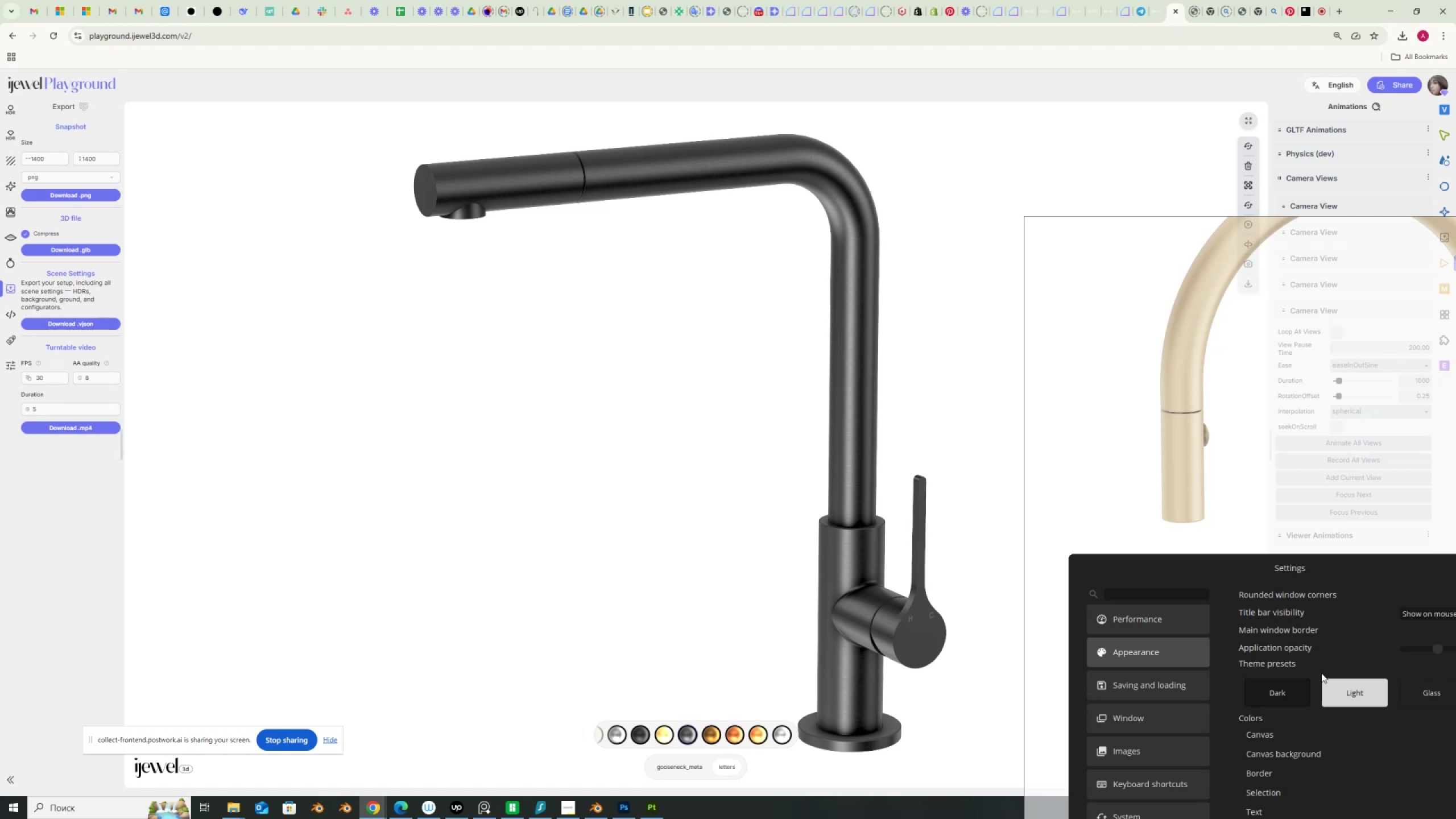 
scroll: coordinate [1094, 348], scroll_direction: down, amount: 1.0
 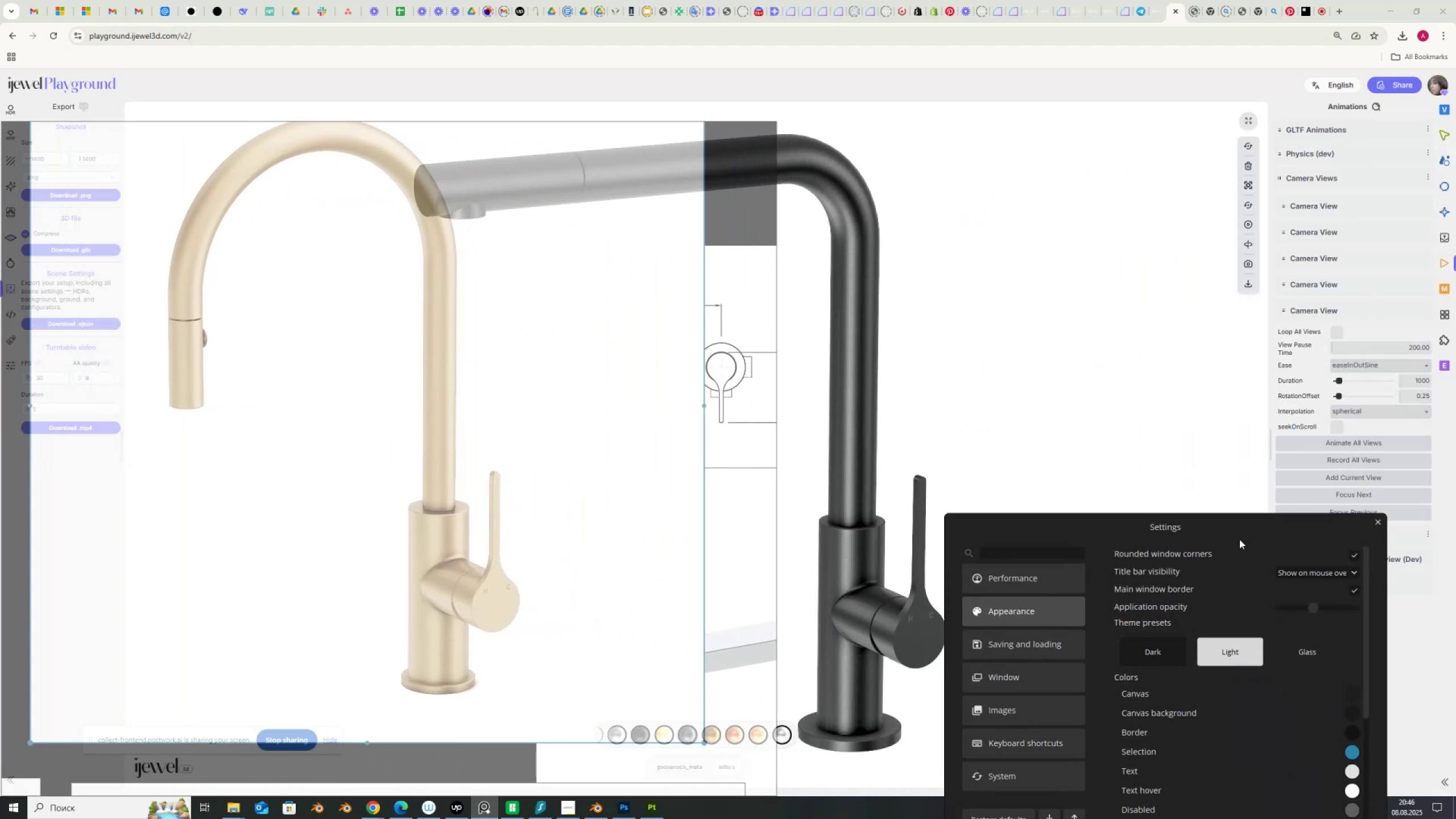 
left_click_drag(start_coordinate=[1313, 600], to_coordinate=[1392, 605])
 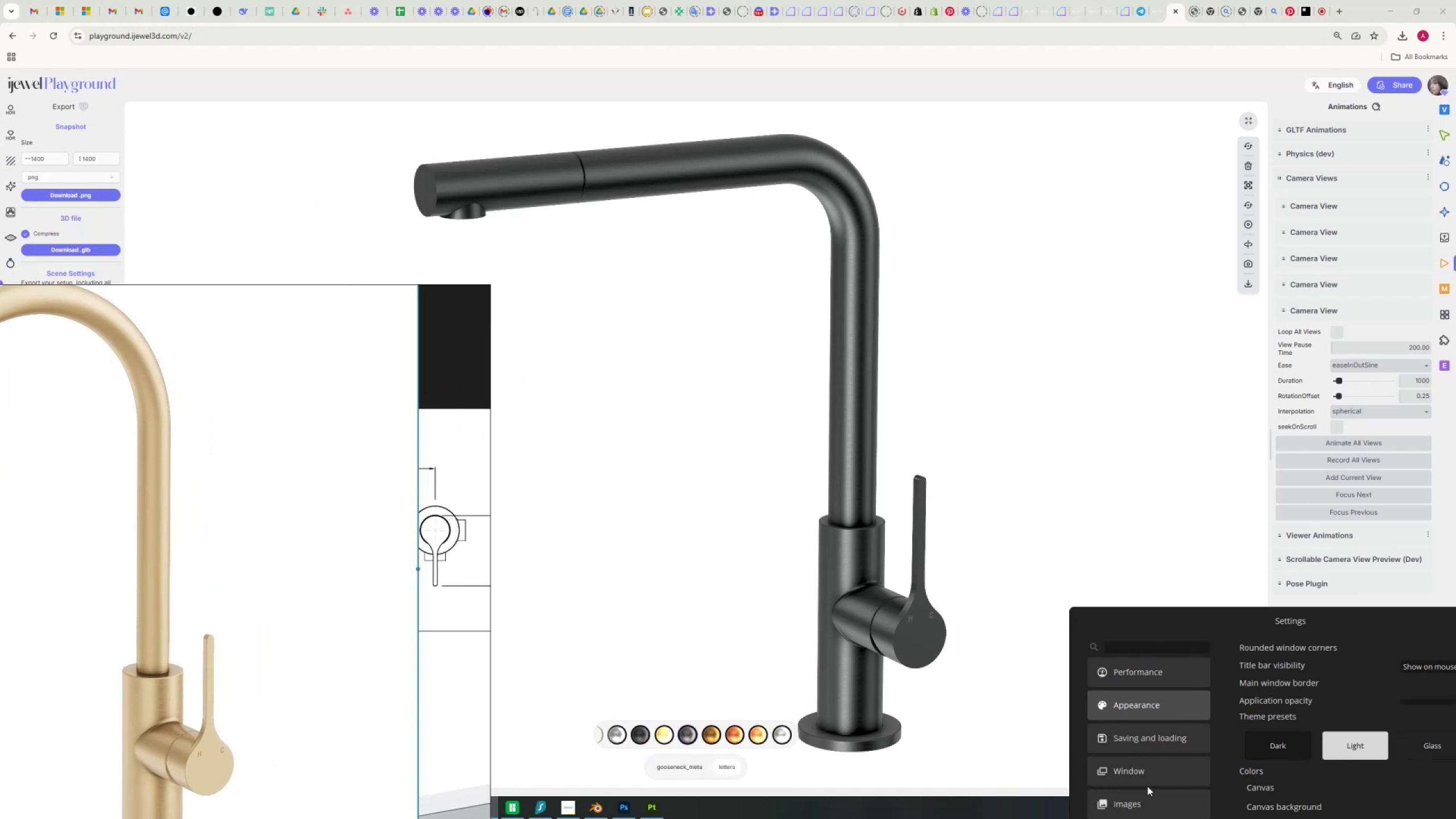 
wait(14.41)
 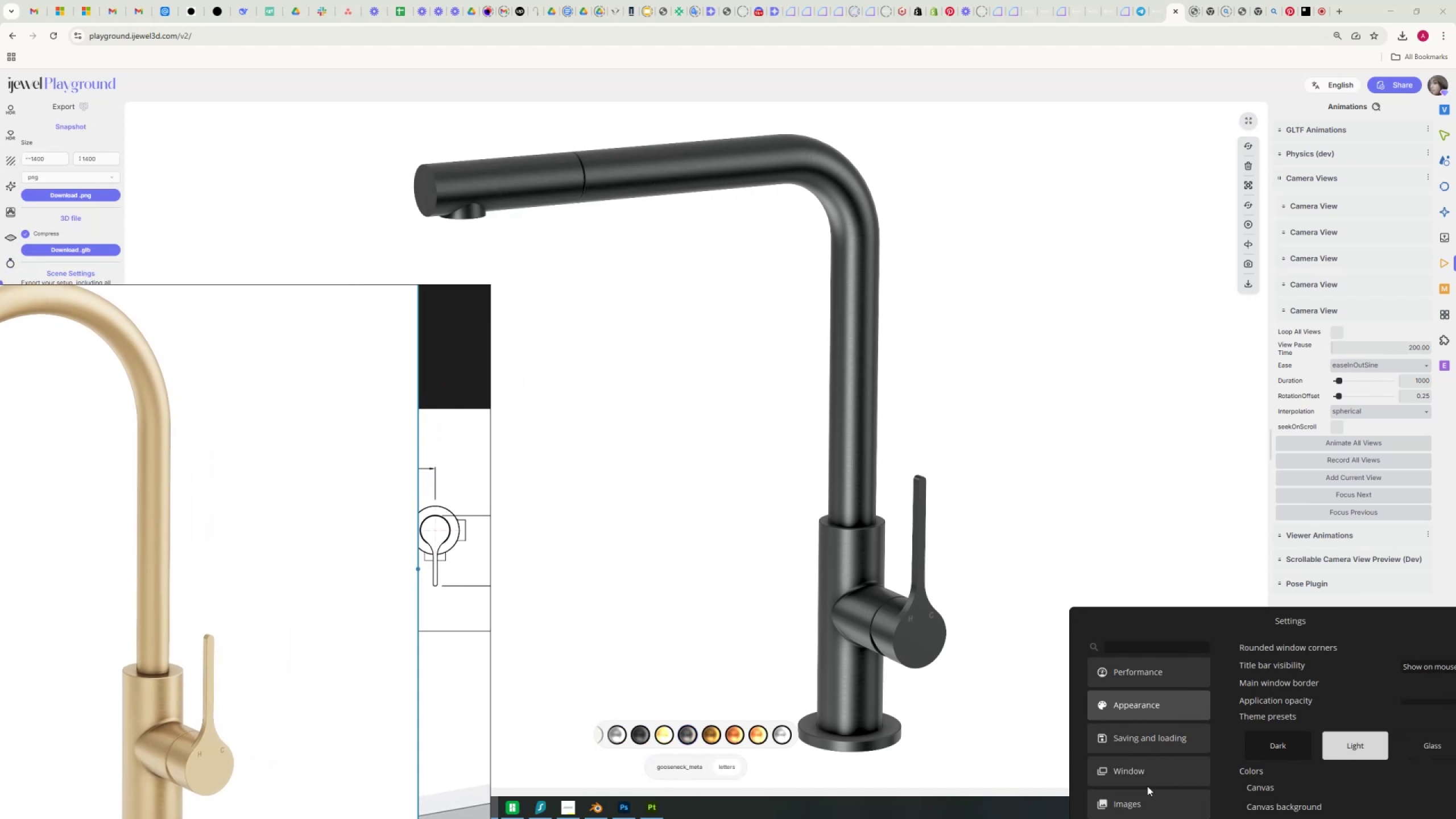 
left_click([1444, 159])
 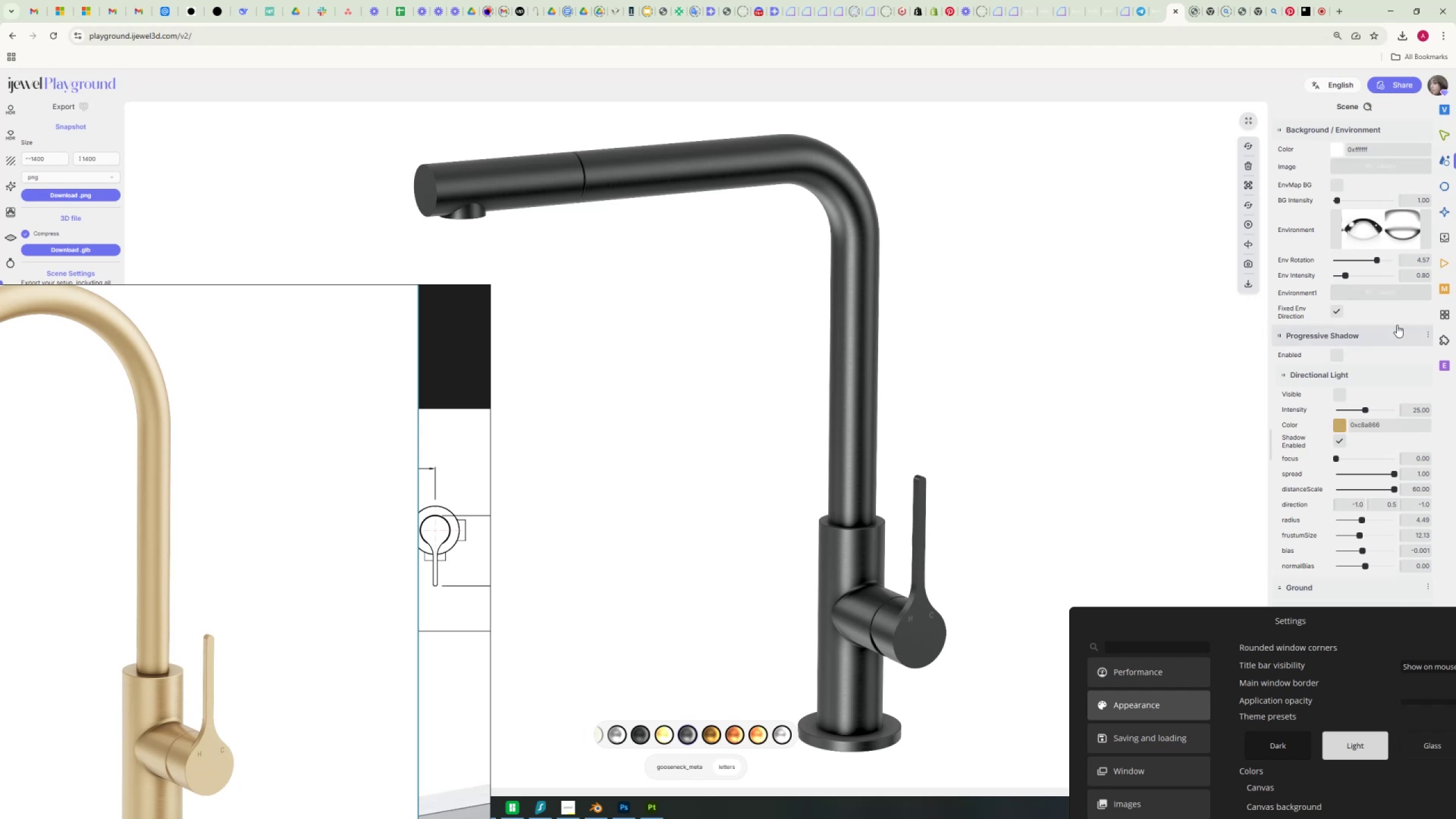 
key(PrintScreen)
 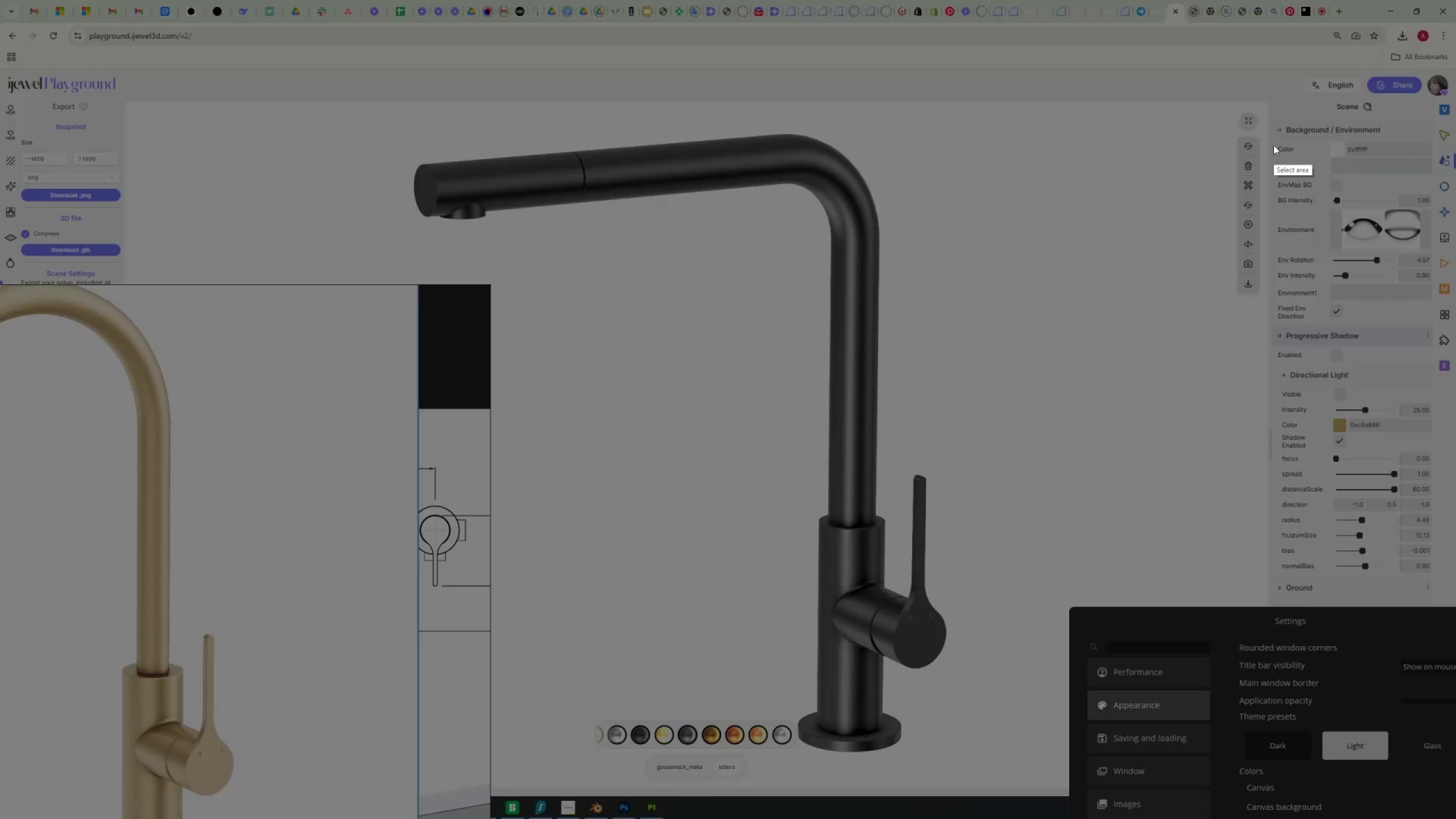 
left_click_drag(start_coordinate=[1280, 118], to_coordinate=[1440, 350])
 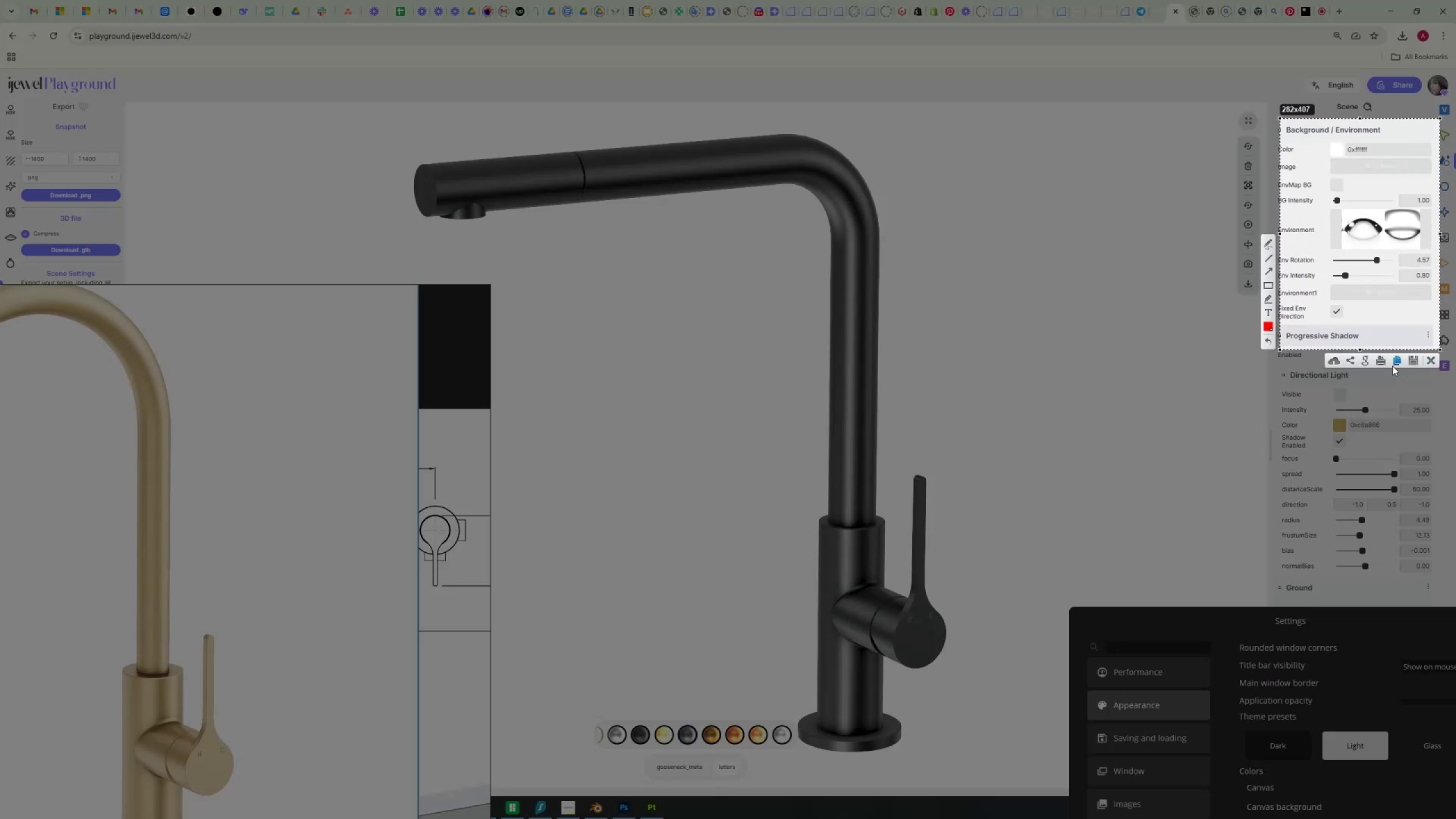 
left_click([1394, 362])
 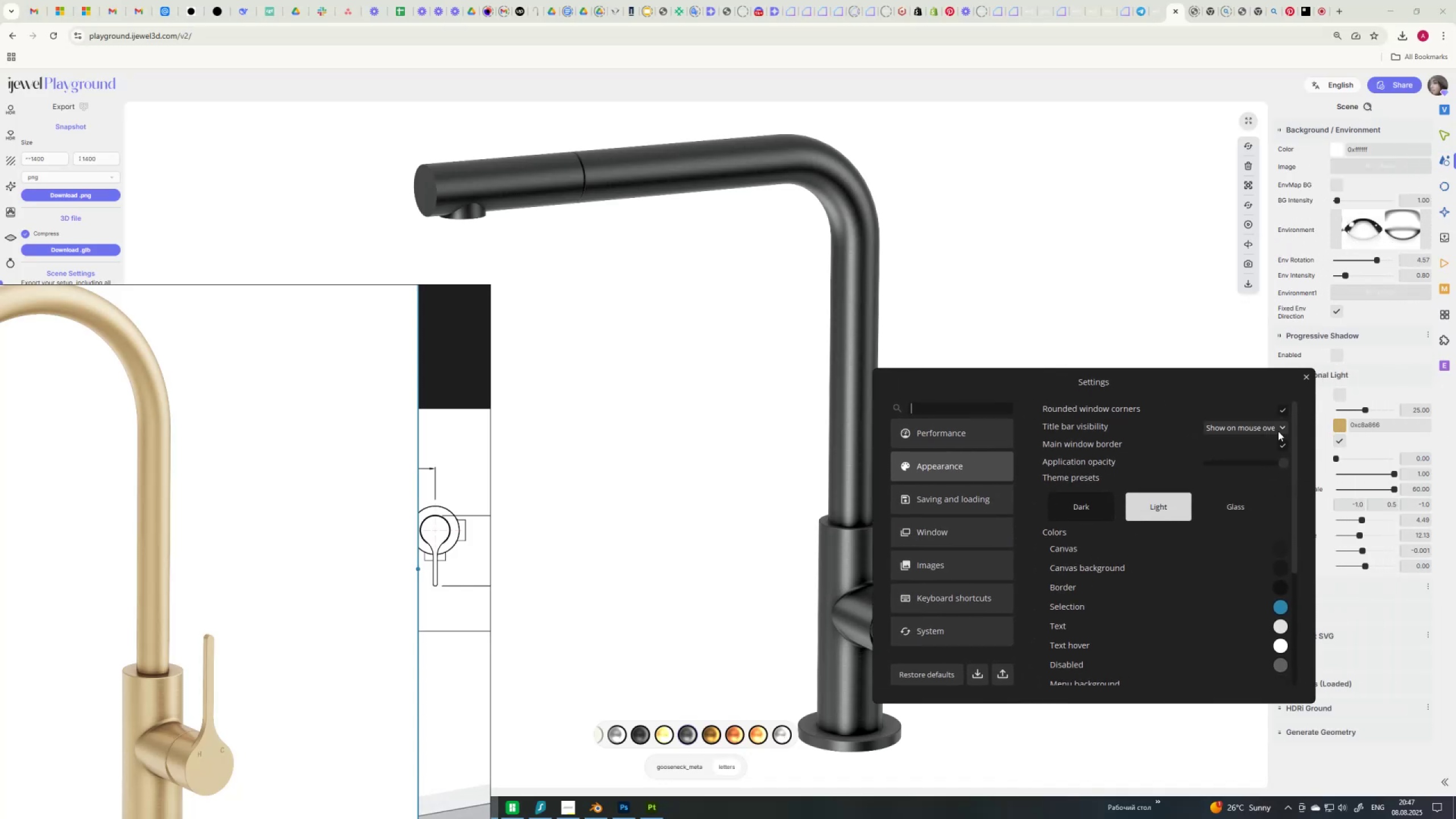 
left_click([1306, 379])
 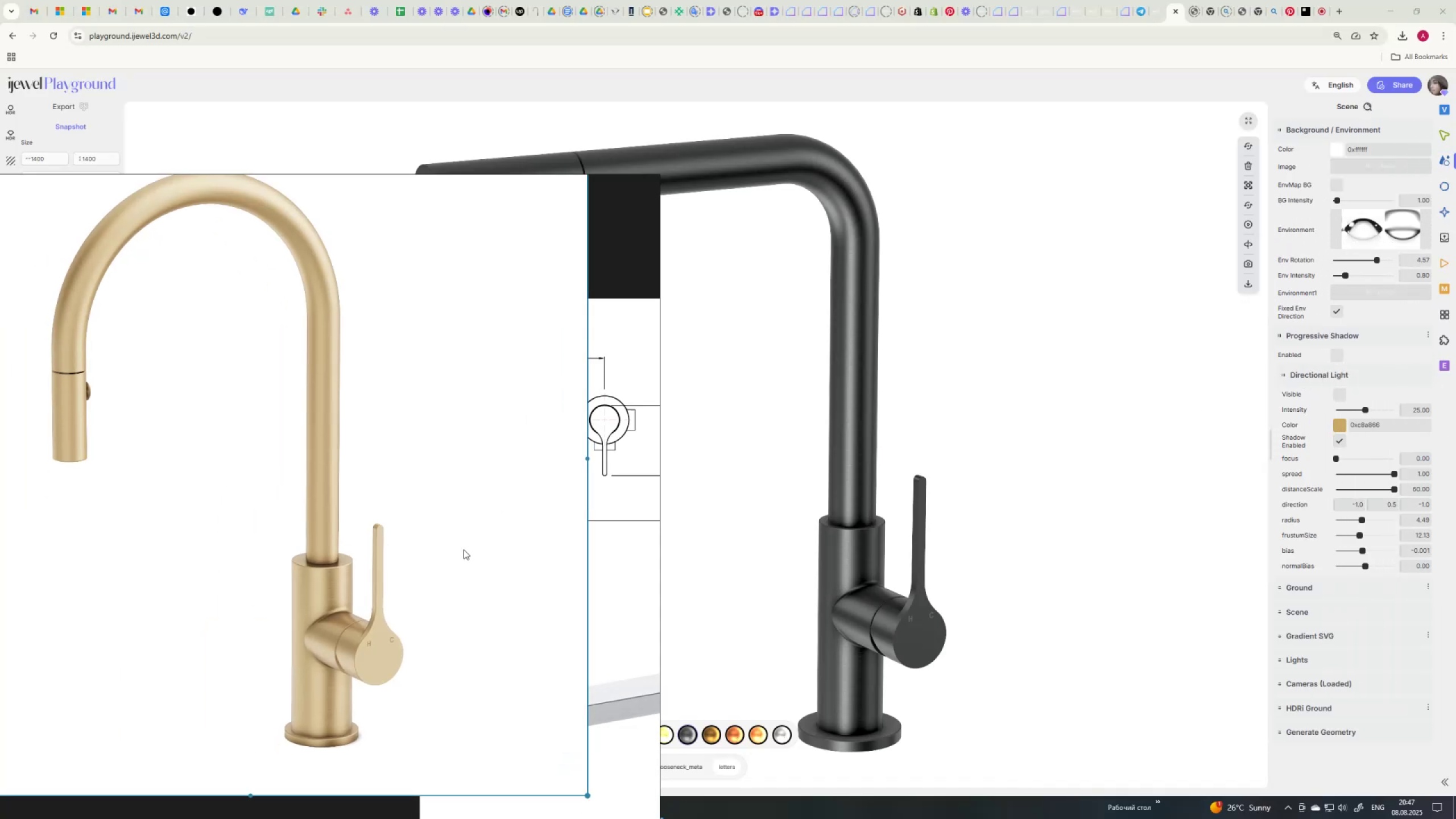 
scroll: coordinate [362, 561], scroll_direction: down, amount: 12.0
 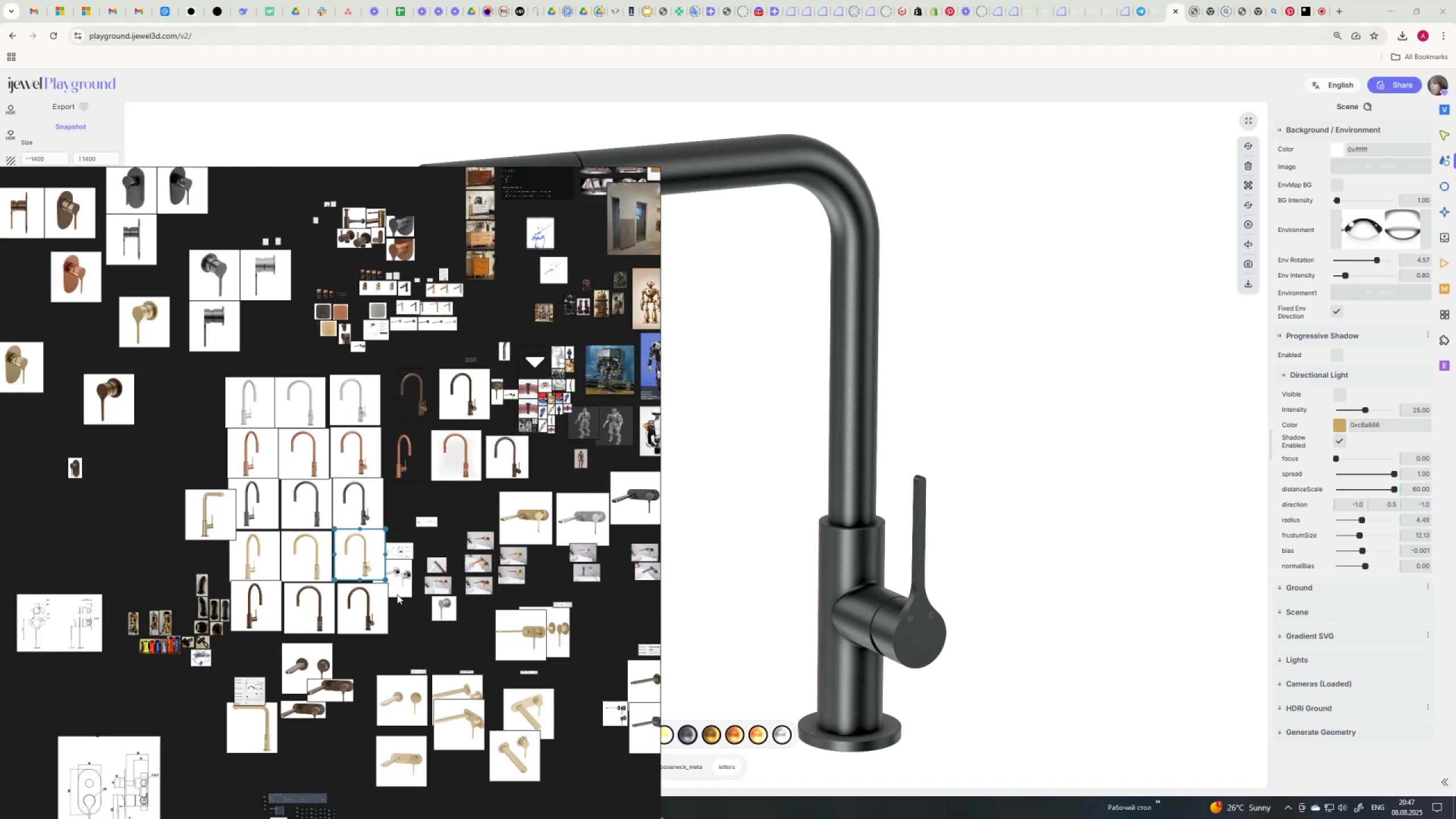 
scroll: coordinate [229, 696], scroll_direction: up, amount: 3.0
 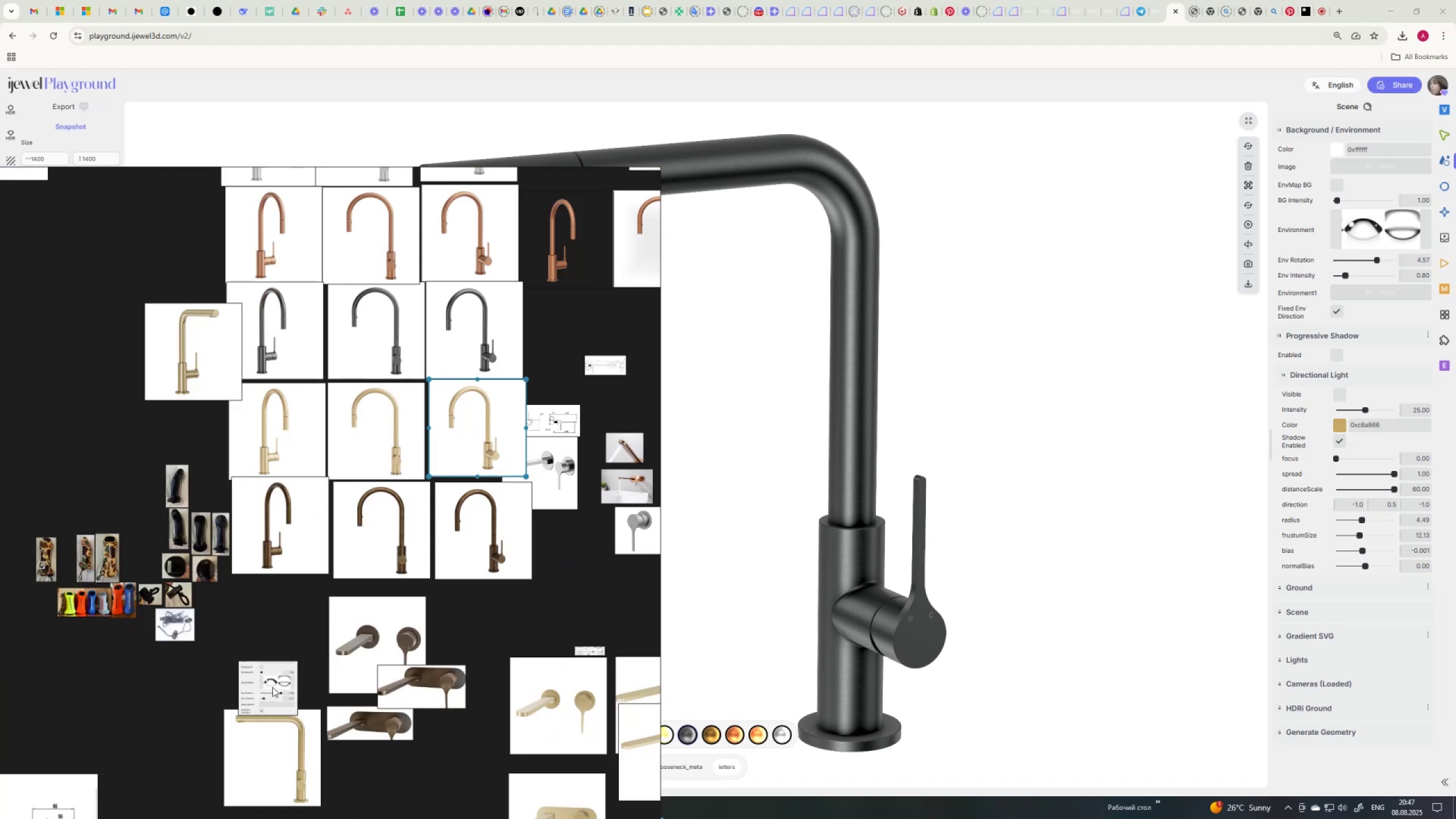 
left_click_drag(start_coordinate=[262, 692], to_coordinate=[214, 684])
 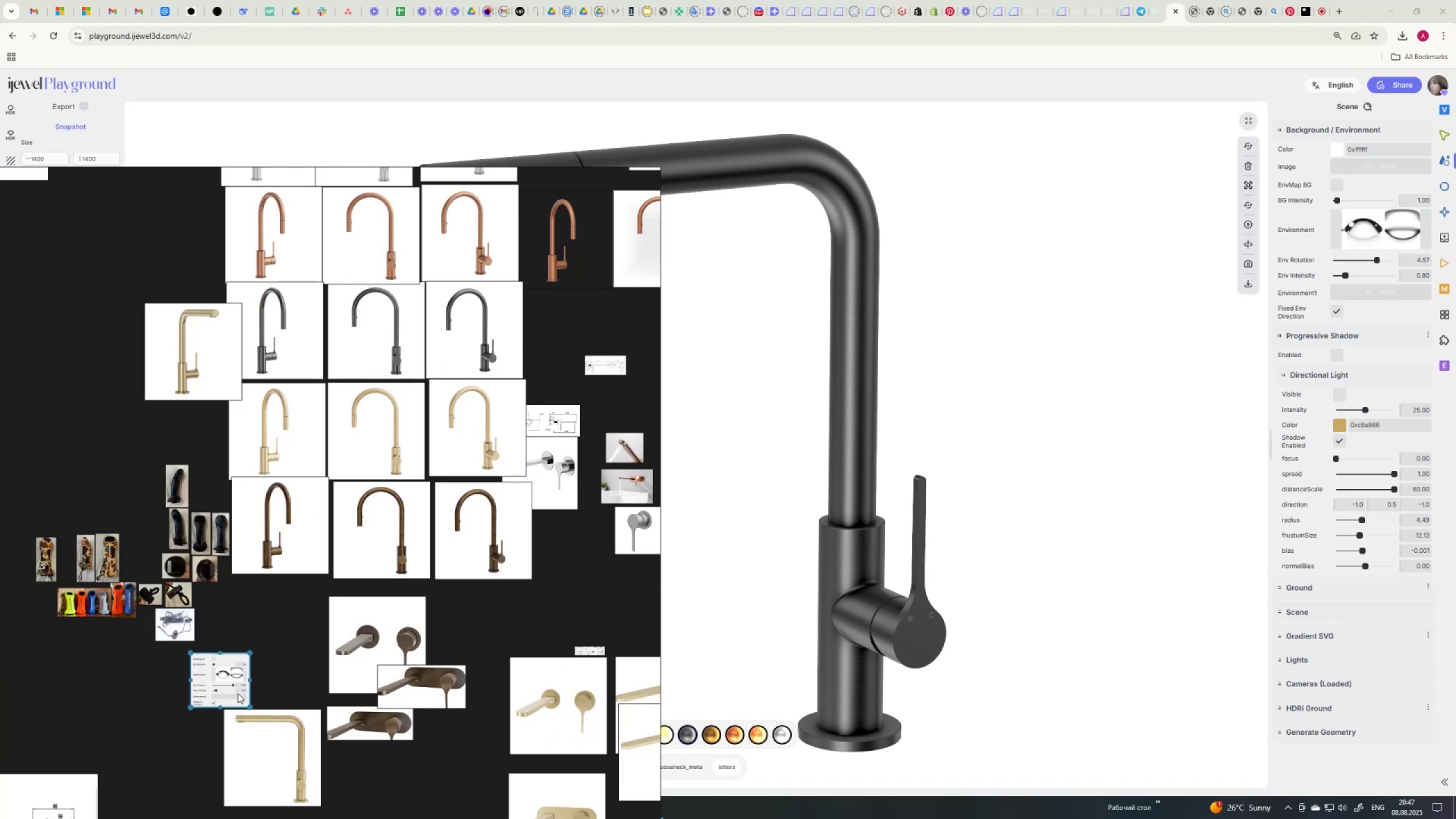 
key(Control+V)
 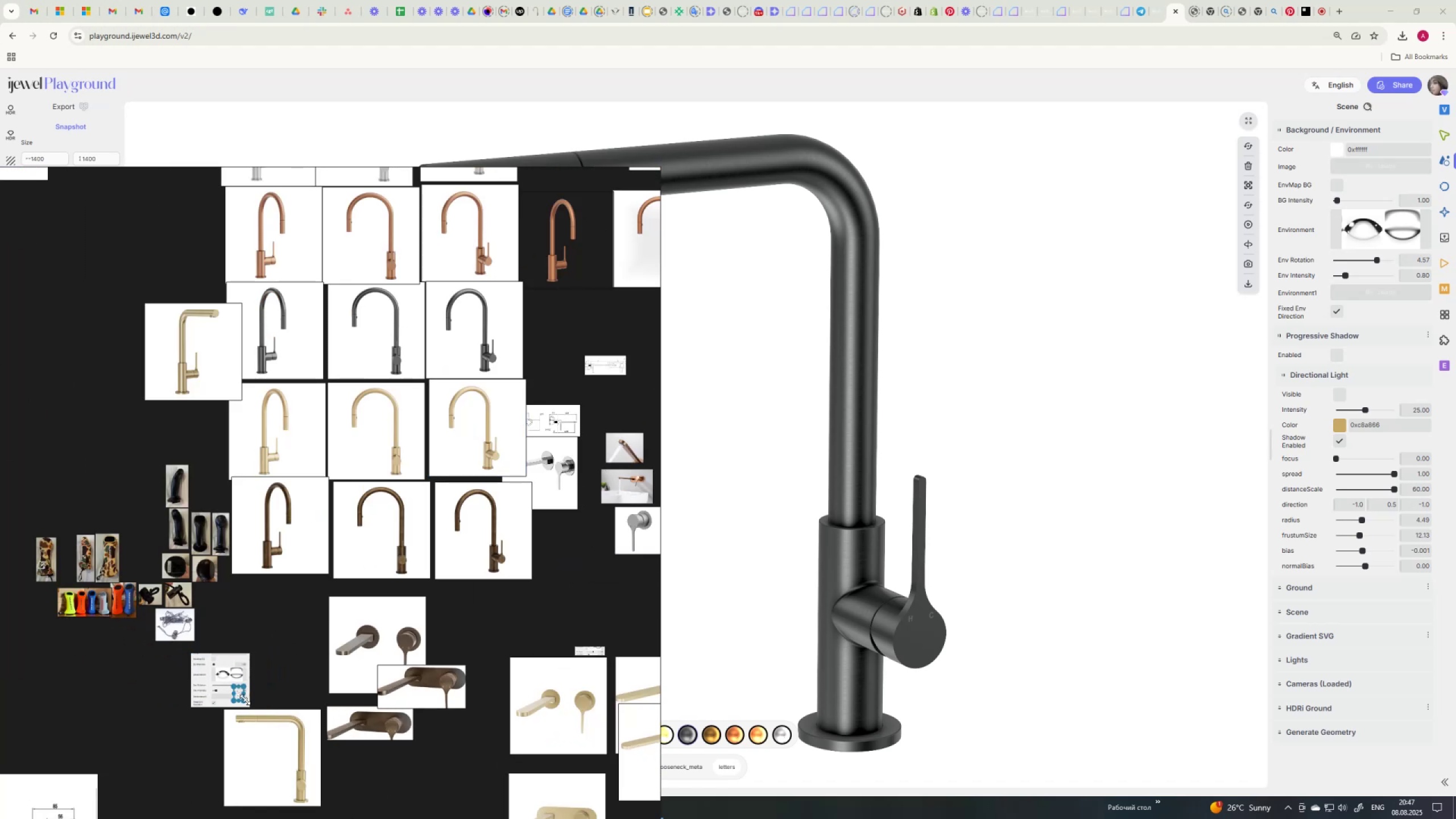 
left_click_drag(start_coordinate=[246, 700], to_coordinate=[265, 729])
 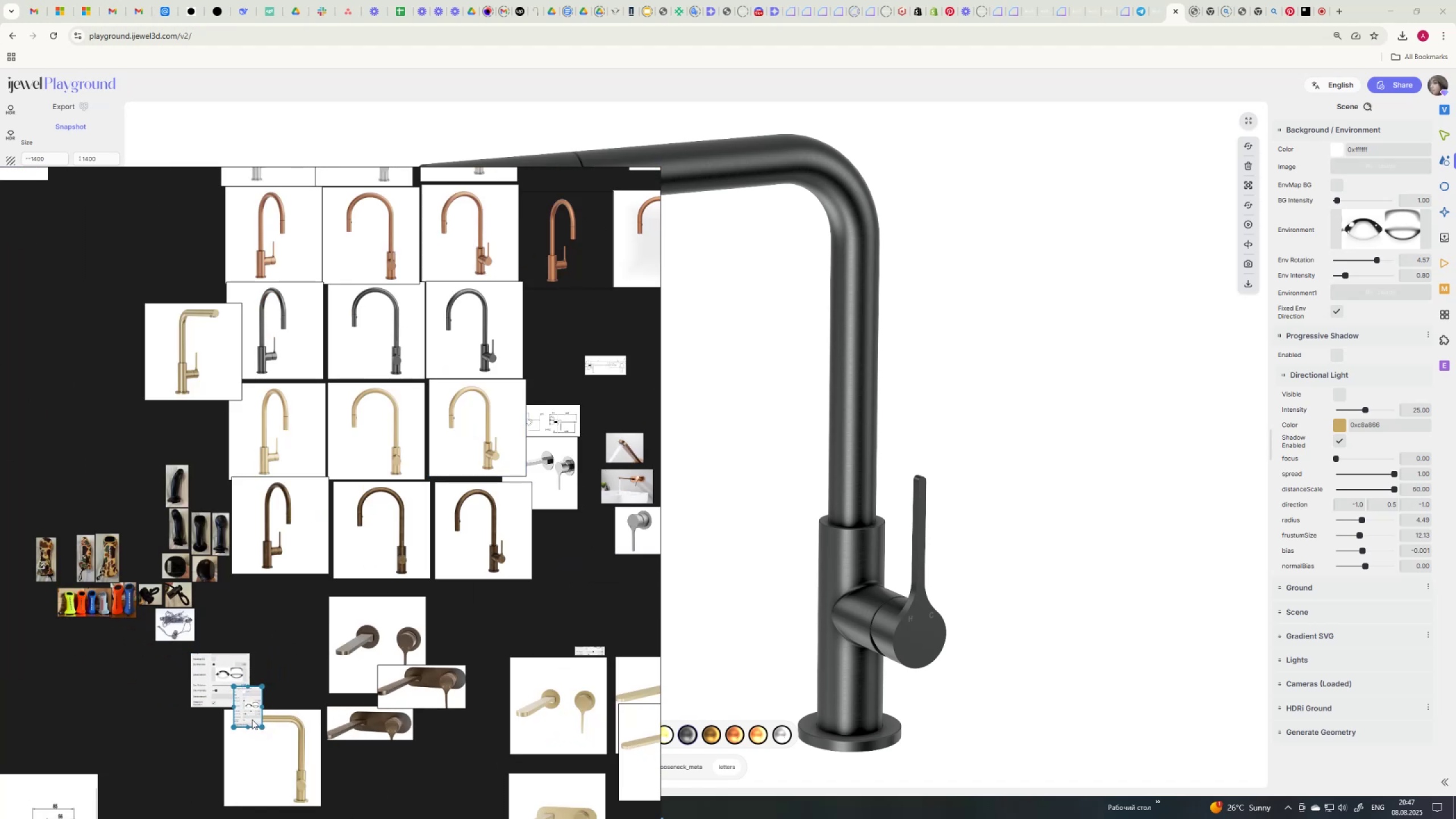 
left_click_drag(start_coordinate=[252, 718], to_coordinate=[266, 694])
 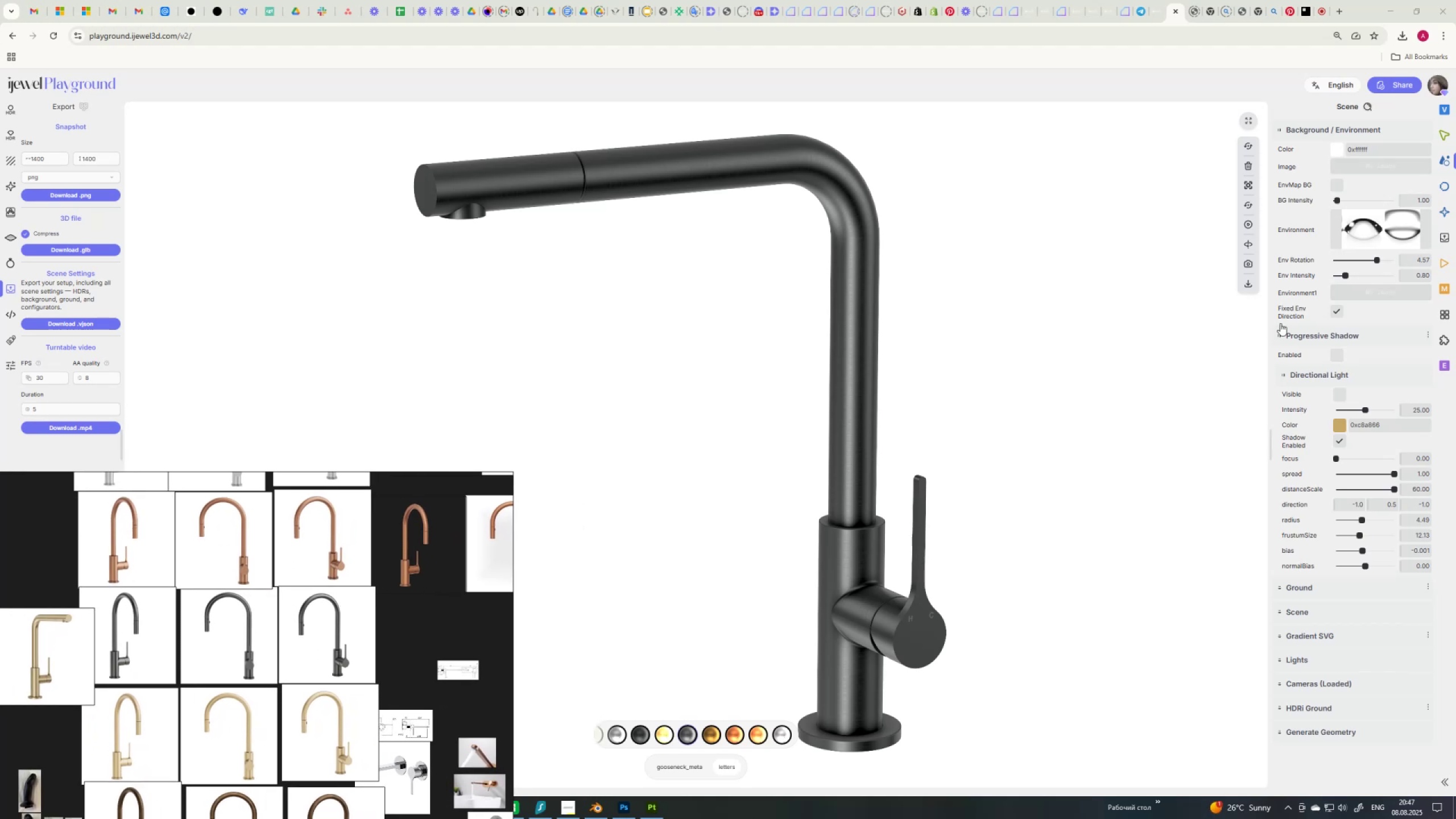 
wait(5.56)
 